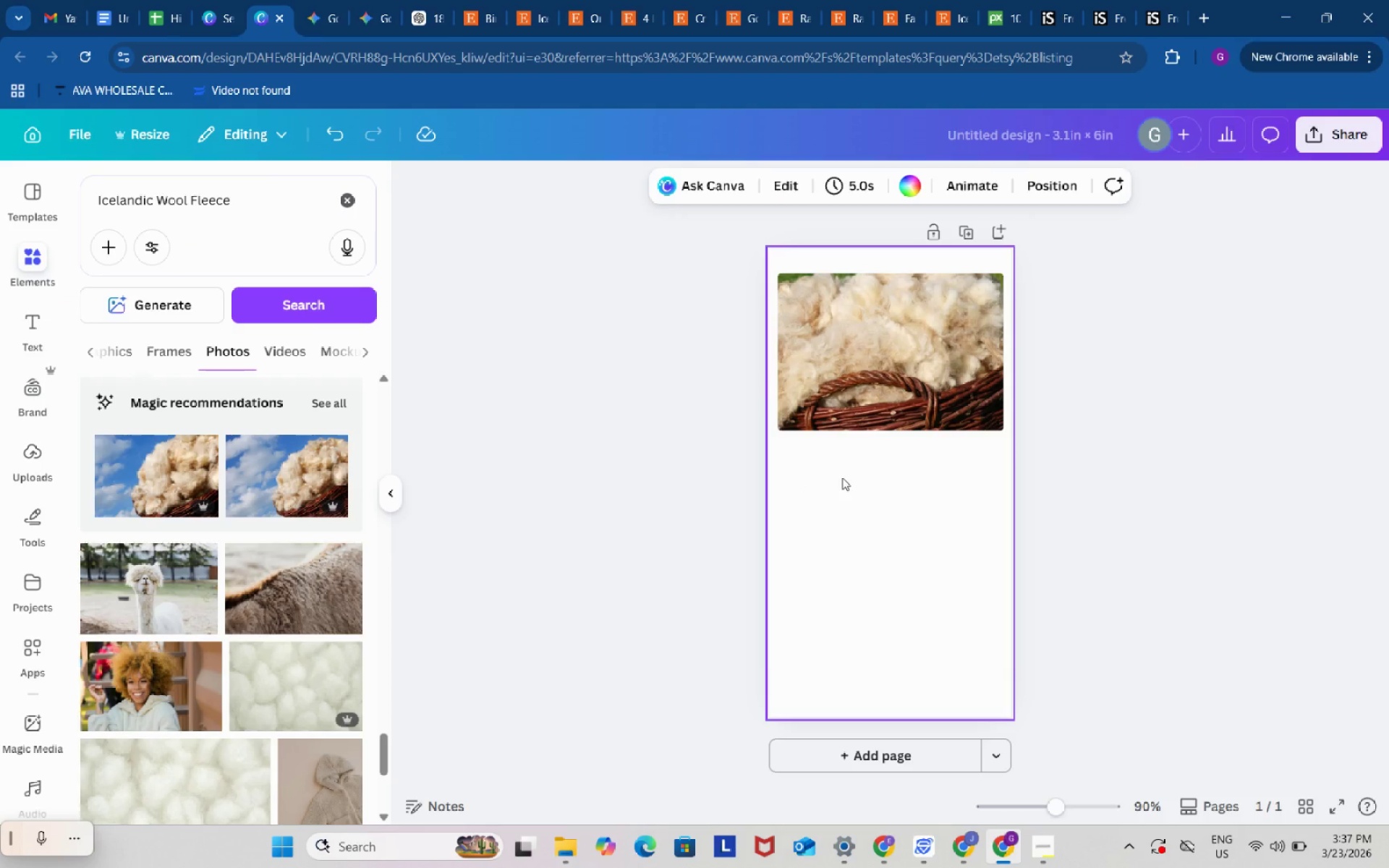 
key(Control+ControlLeft)
 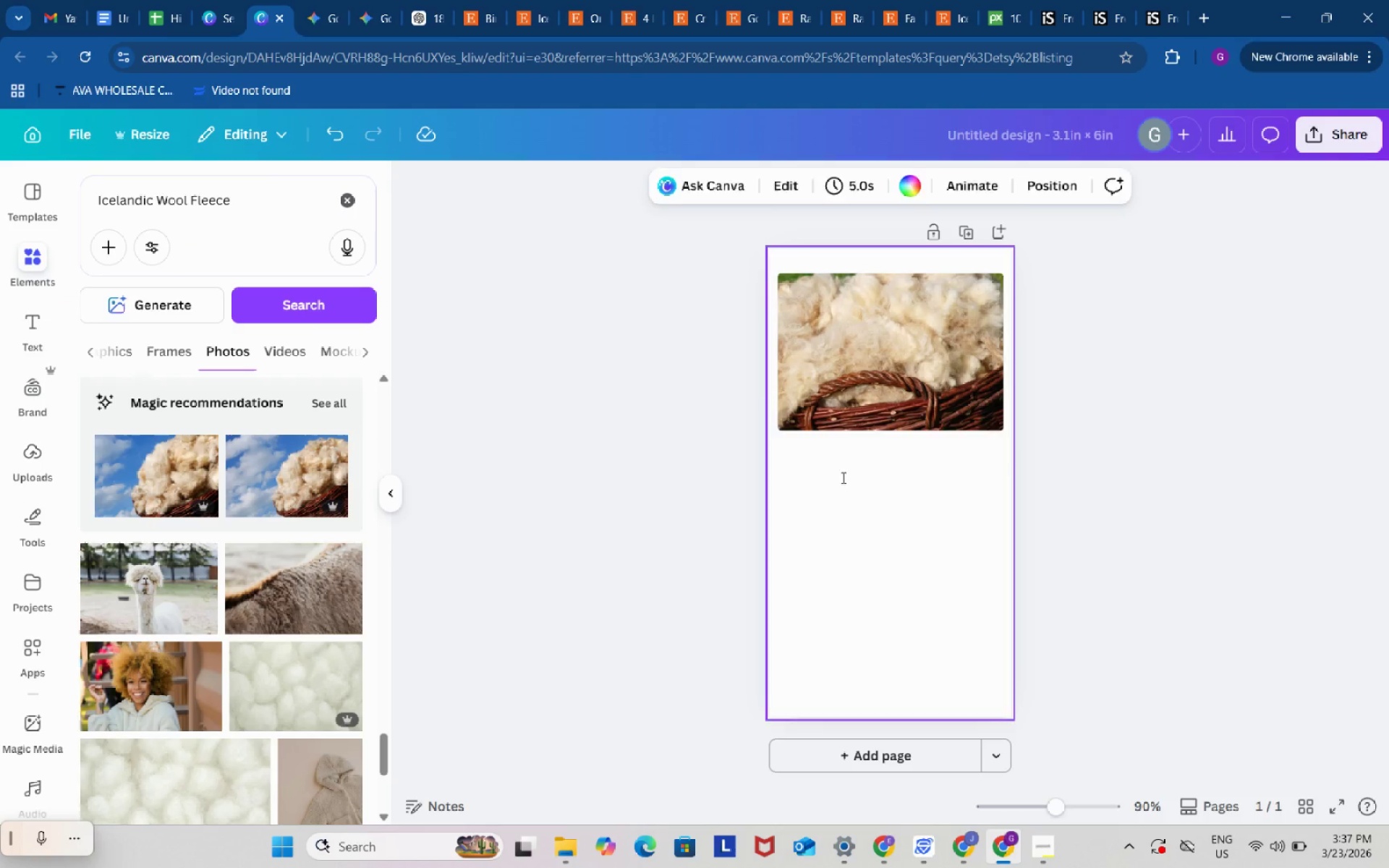 
key(Control+V)
 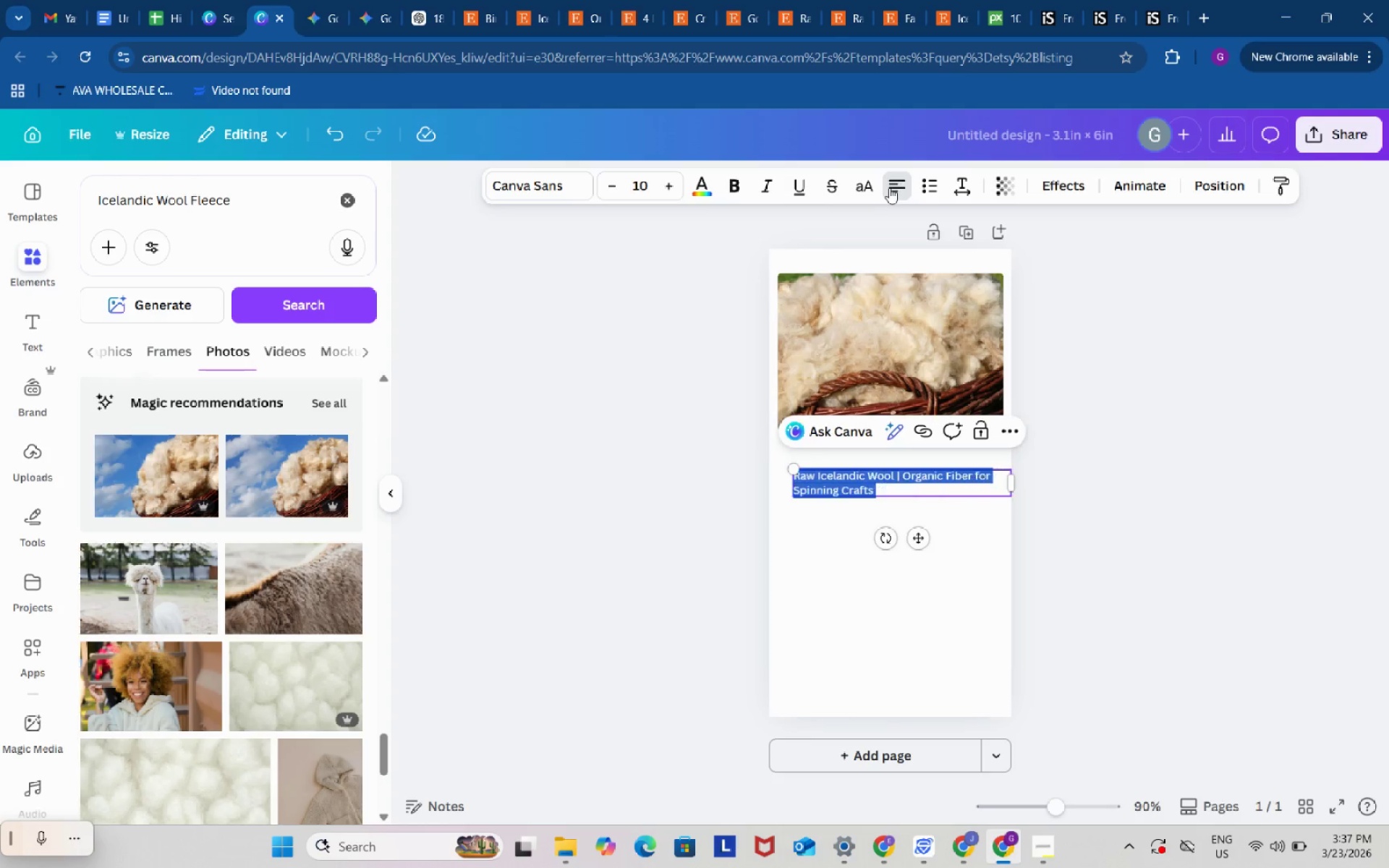 
wait(5.64)
 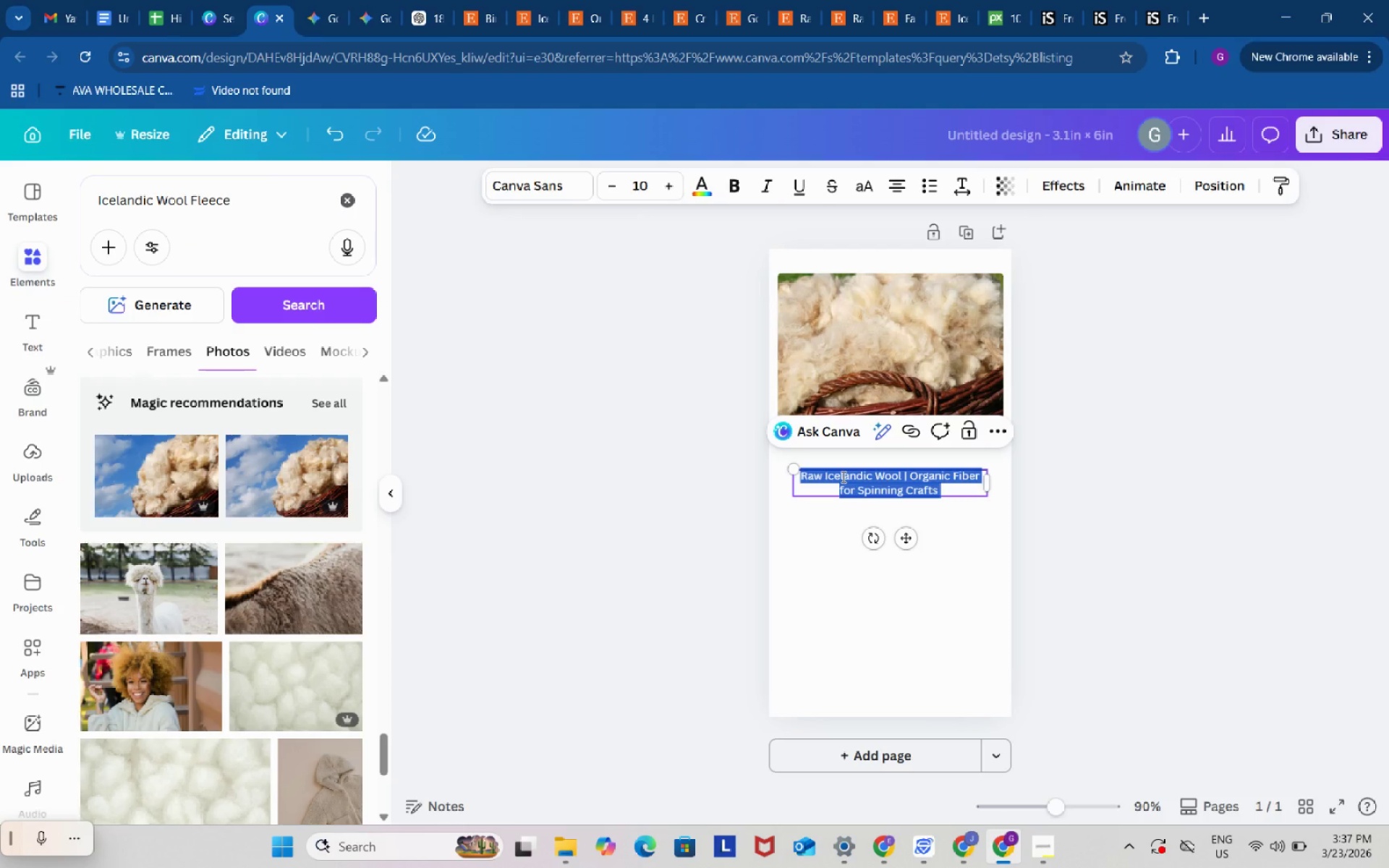 
left_click_drag(start_coordinate=[916, 537], to_coordinate=[900, 519])
 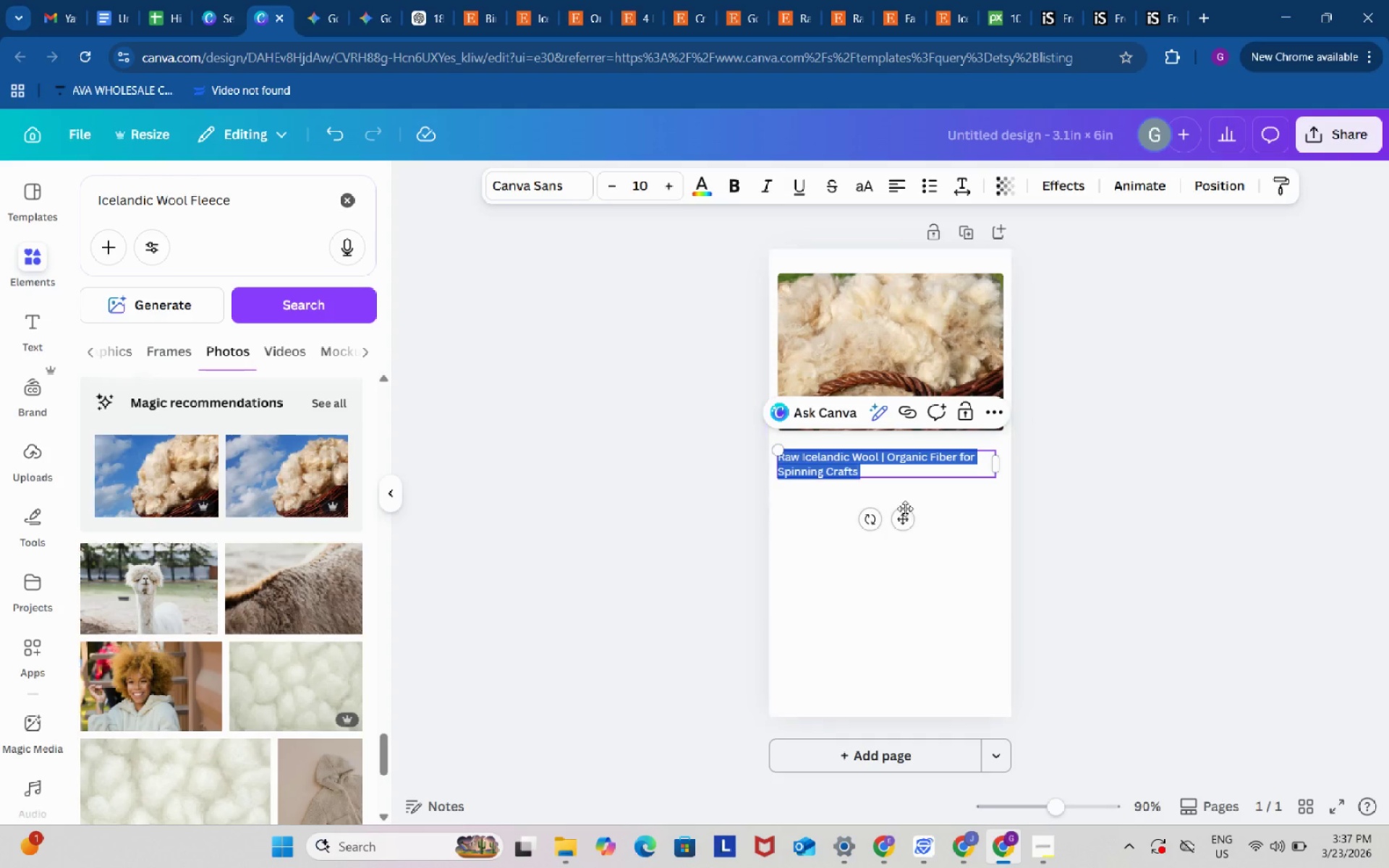 
left_click_drag(start_coordinate=[905, 517], to_coordinate=[904, 523])
 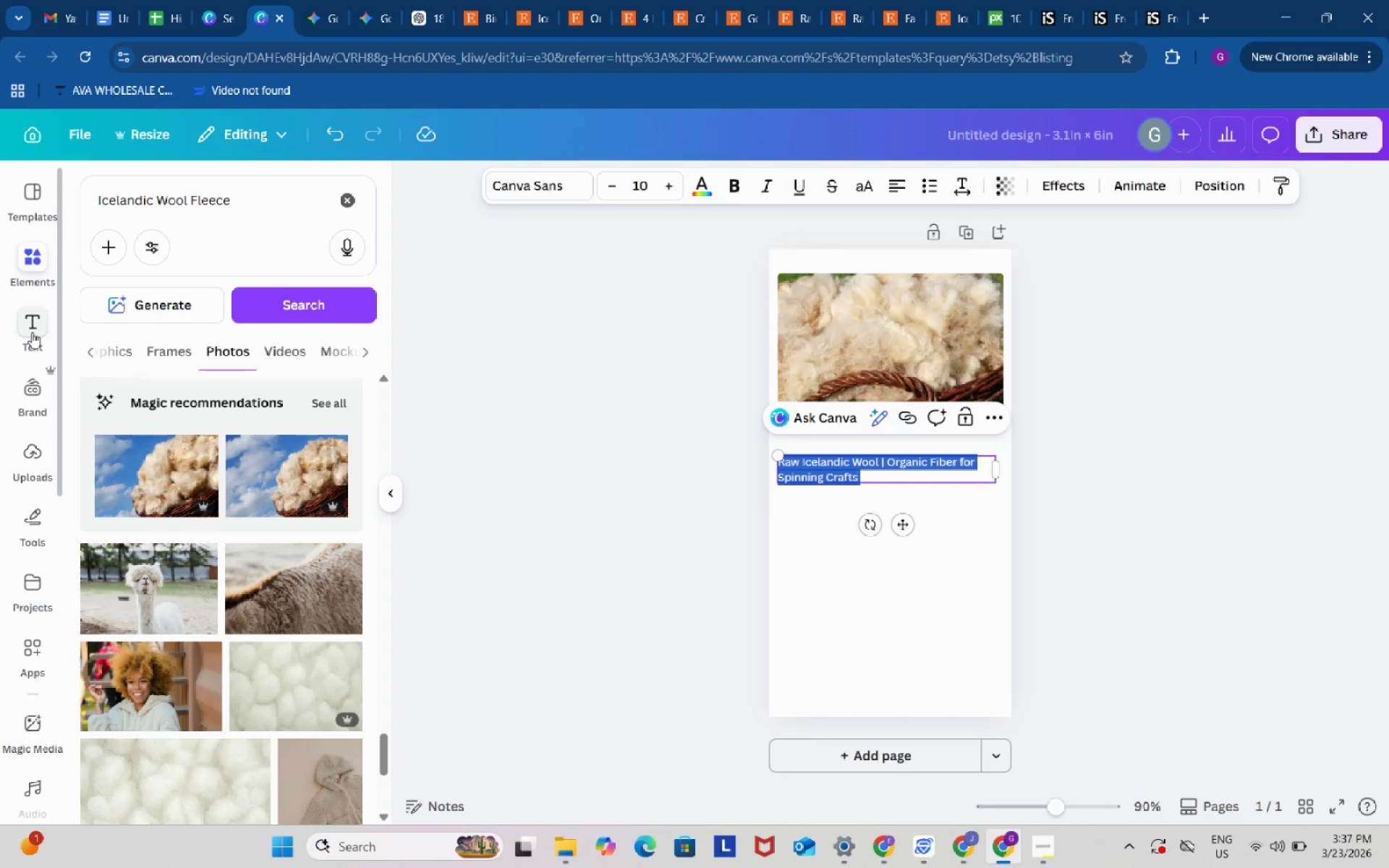 
left_click([32, 332])
 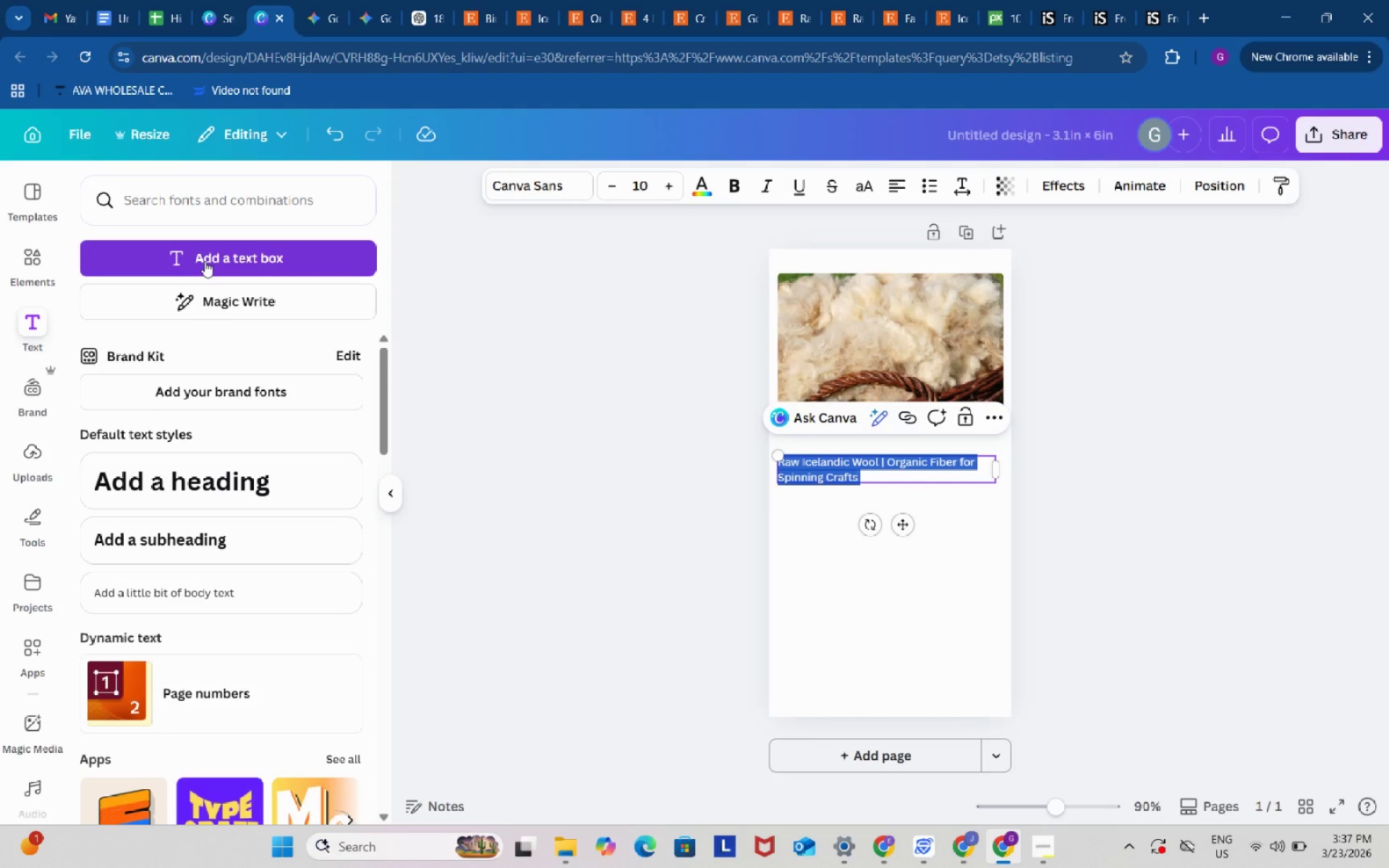 
left_click([205, 261])
 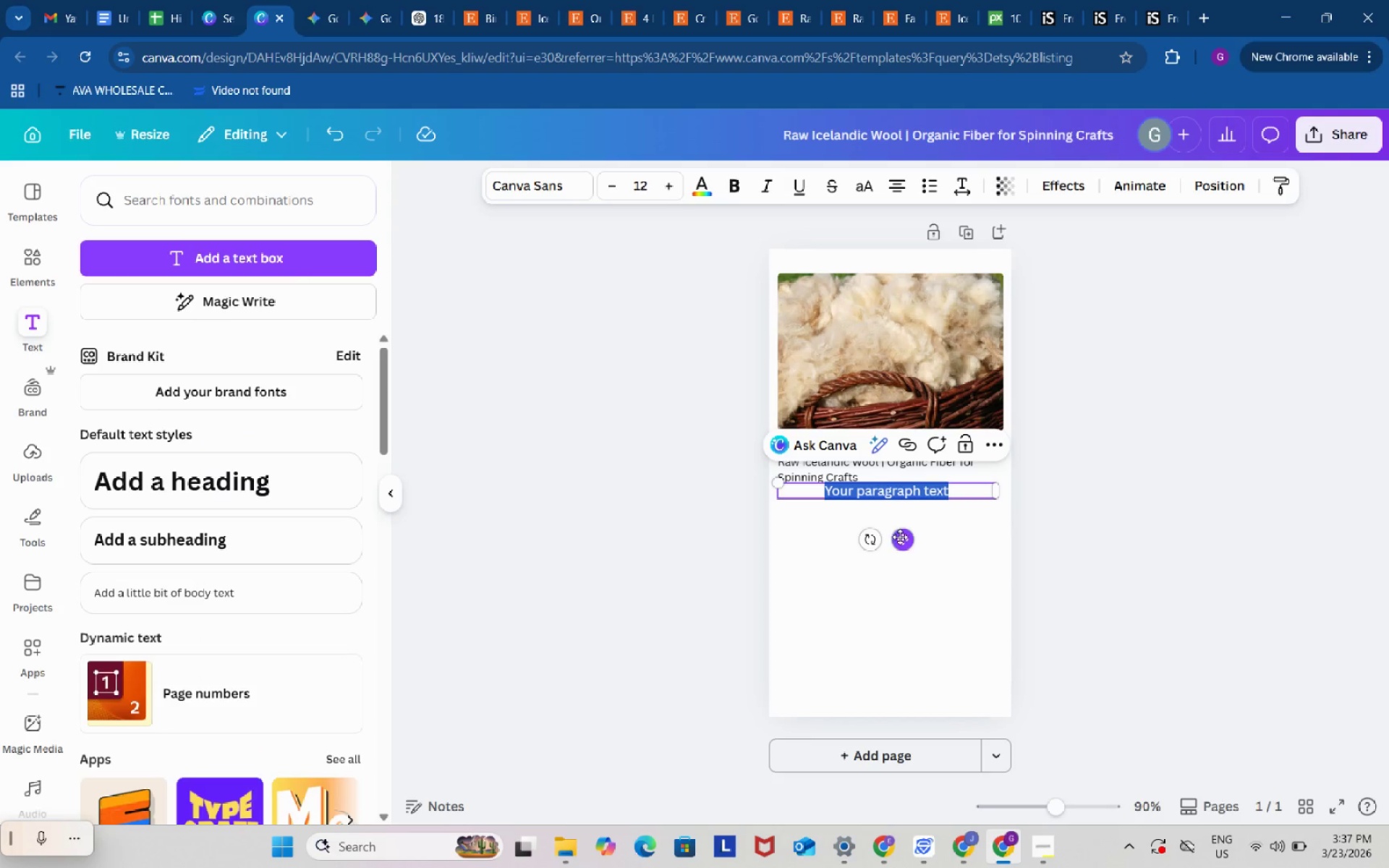 
left_click_drag(start_coordinate=[902, 536], to_coordinate=[859, 489])
 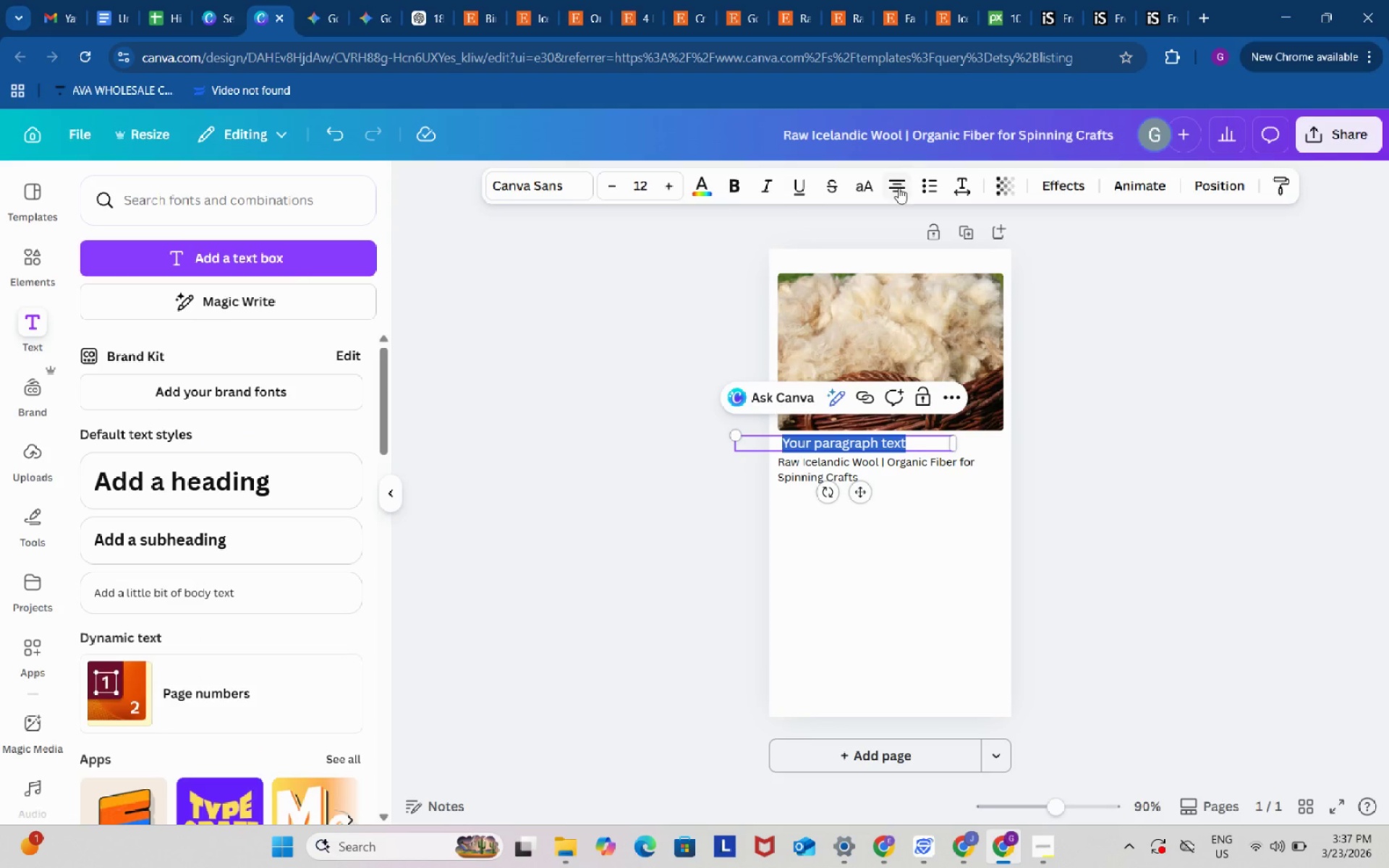 
left_click([899, 187])
 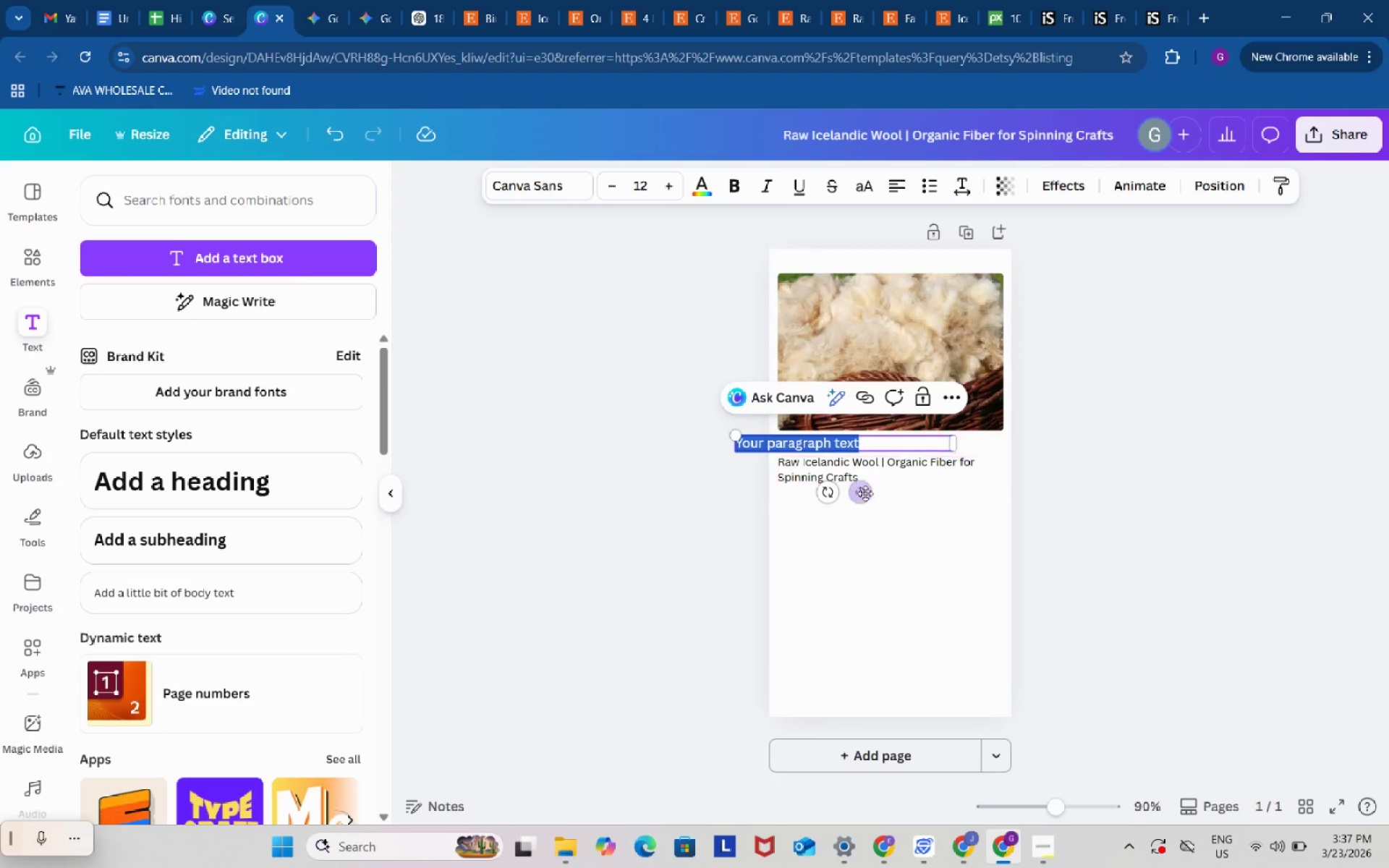 
left_click_drag(start_coordinate=[864, 495], to_coordinate=[906, 494])
 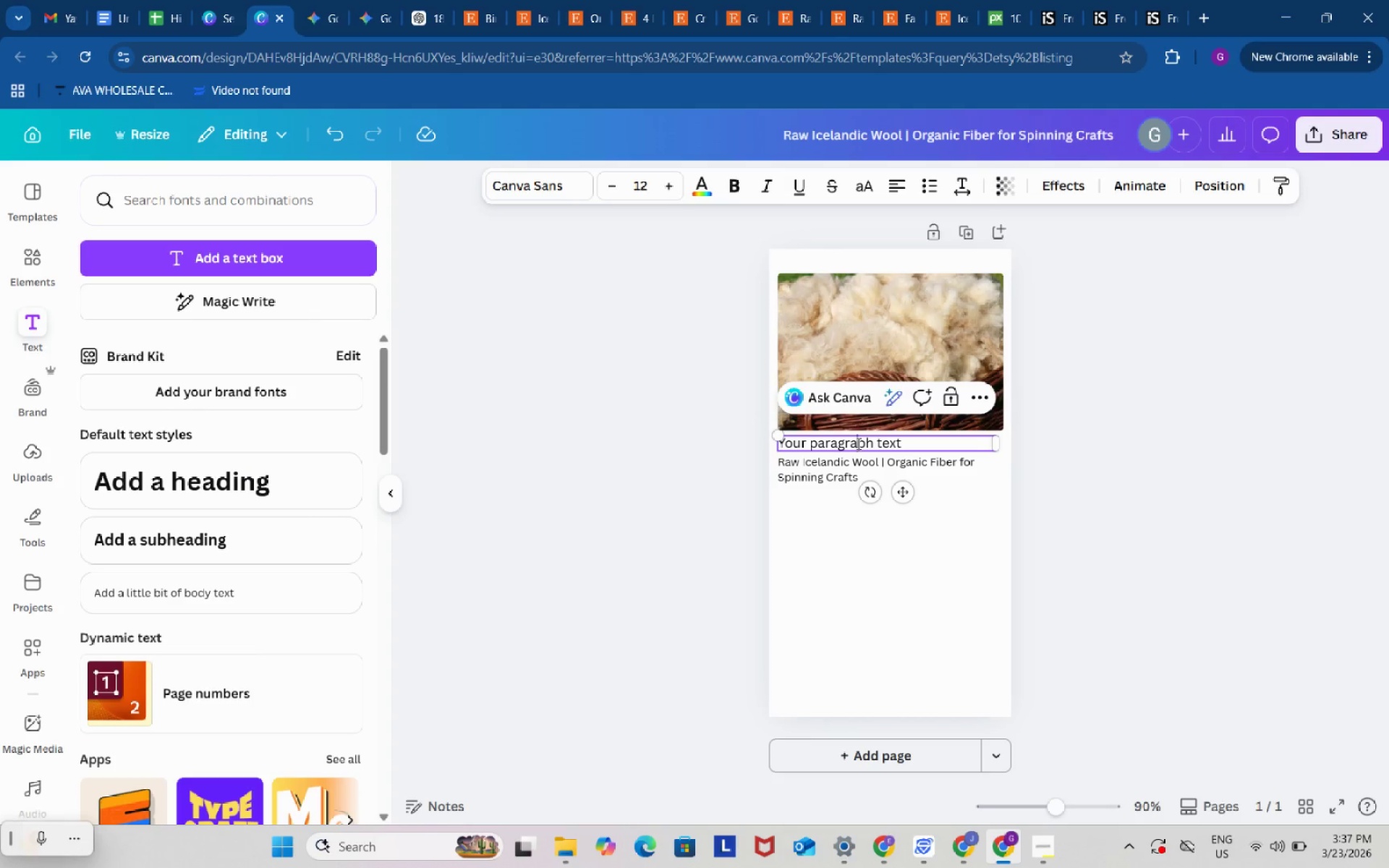 
double_click([857, 443])
 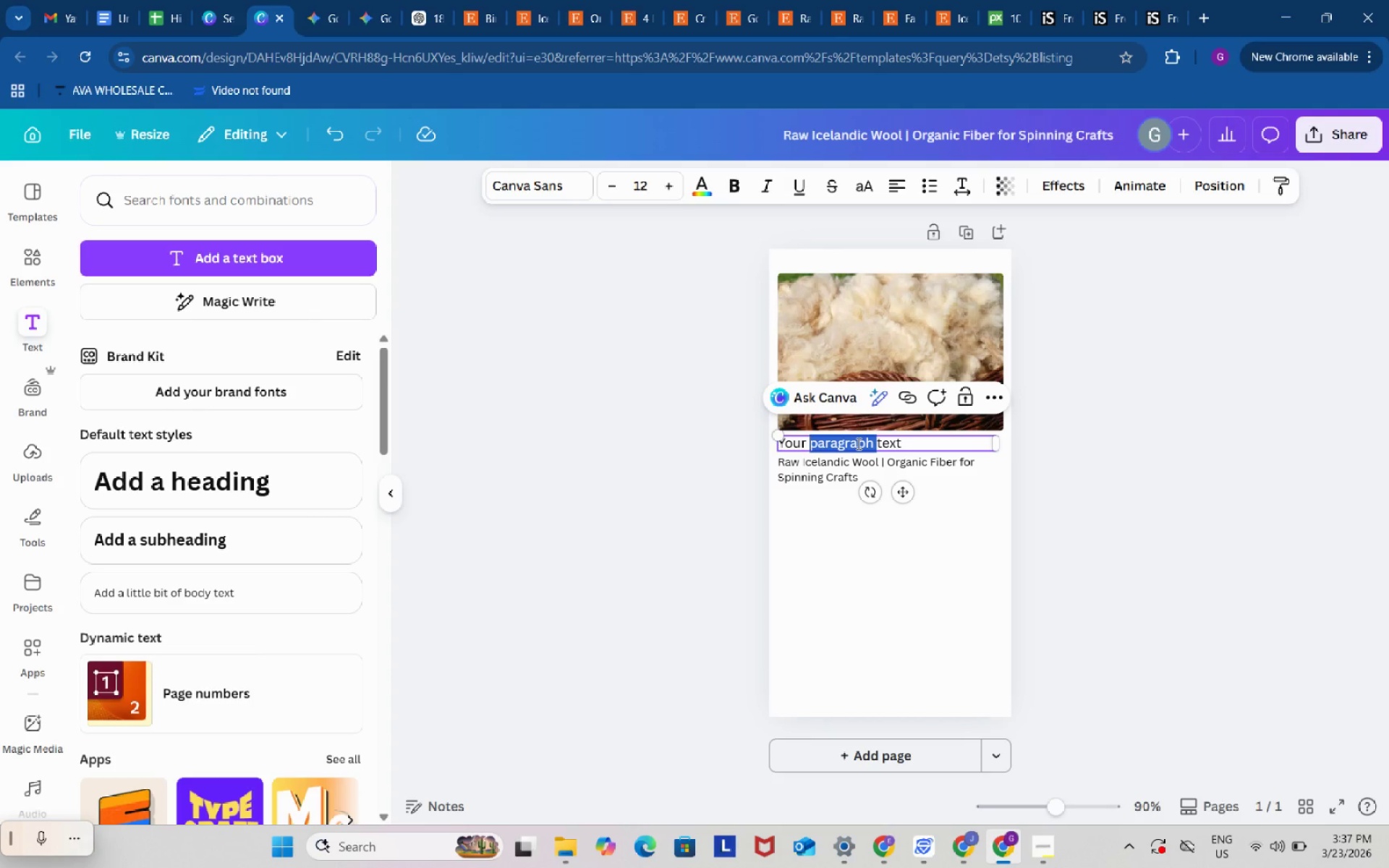 
key(Control+A)
 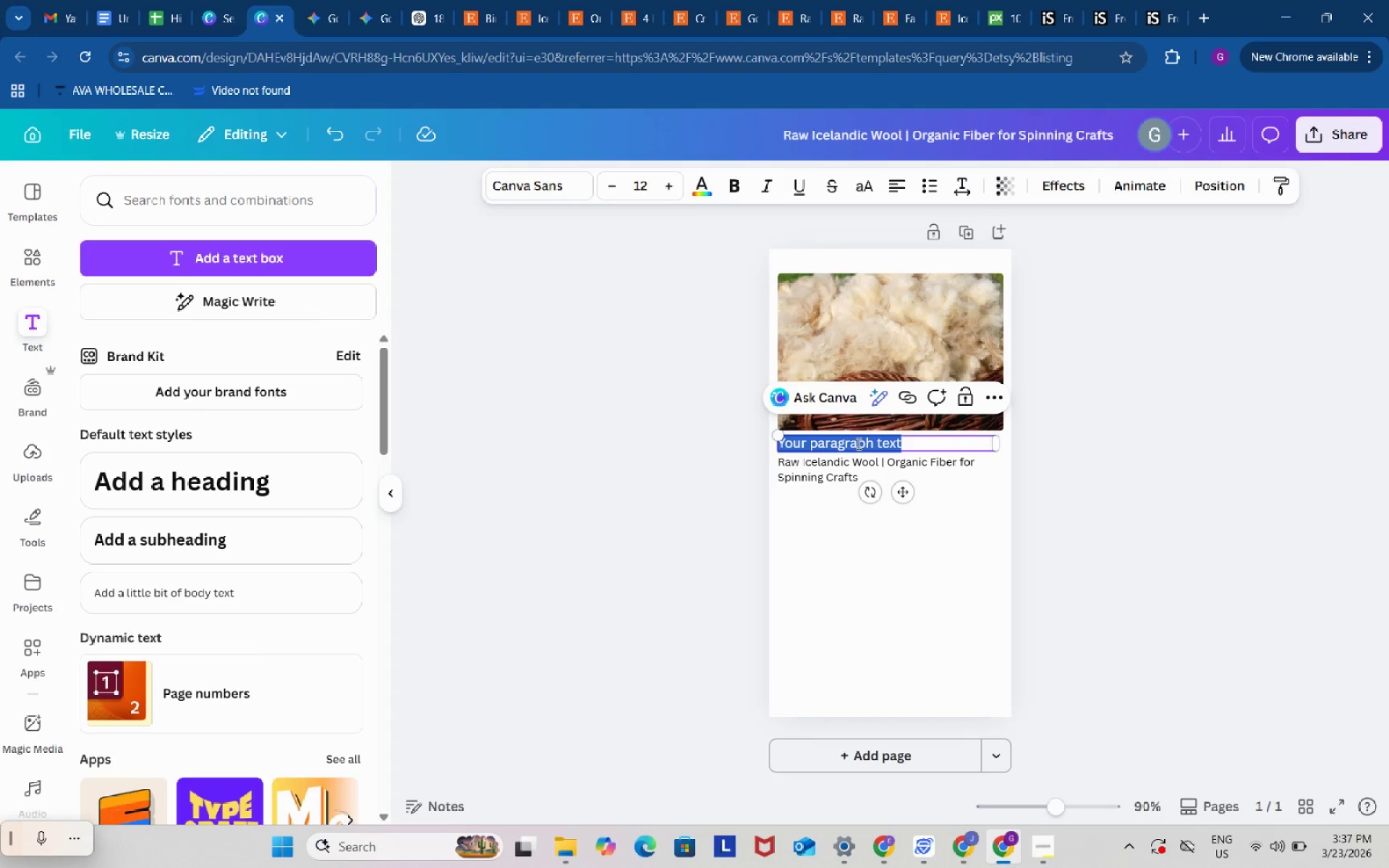 
type(USD $25)
 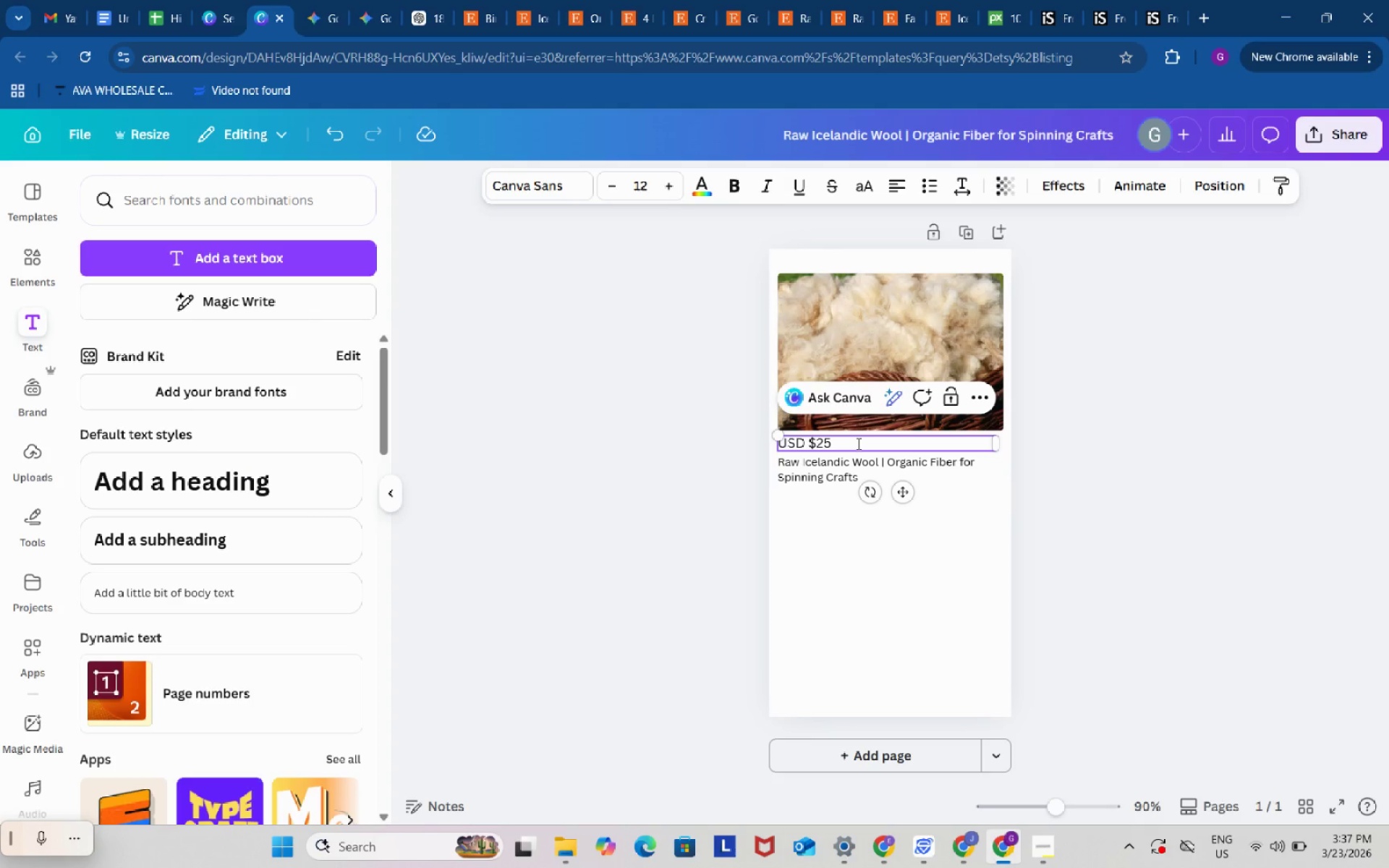 
key(Control+A)
 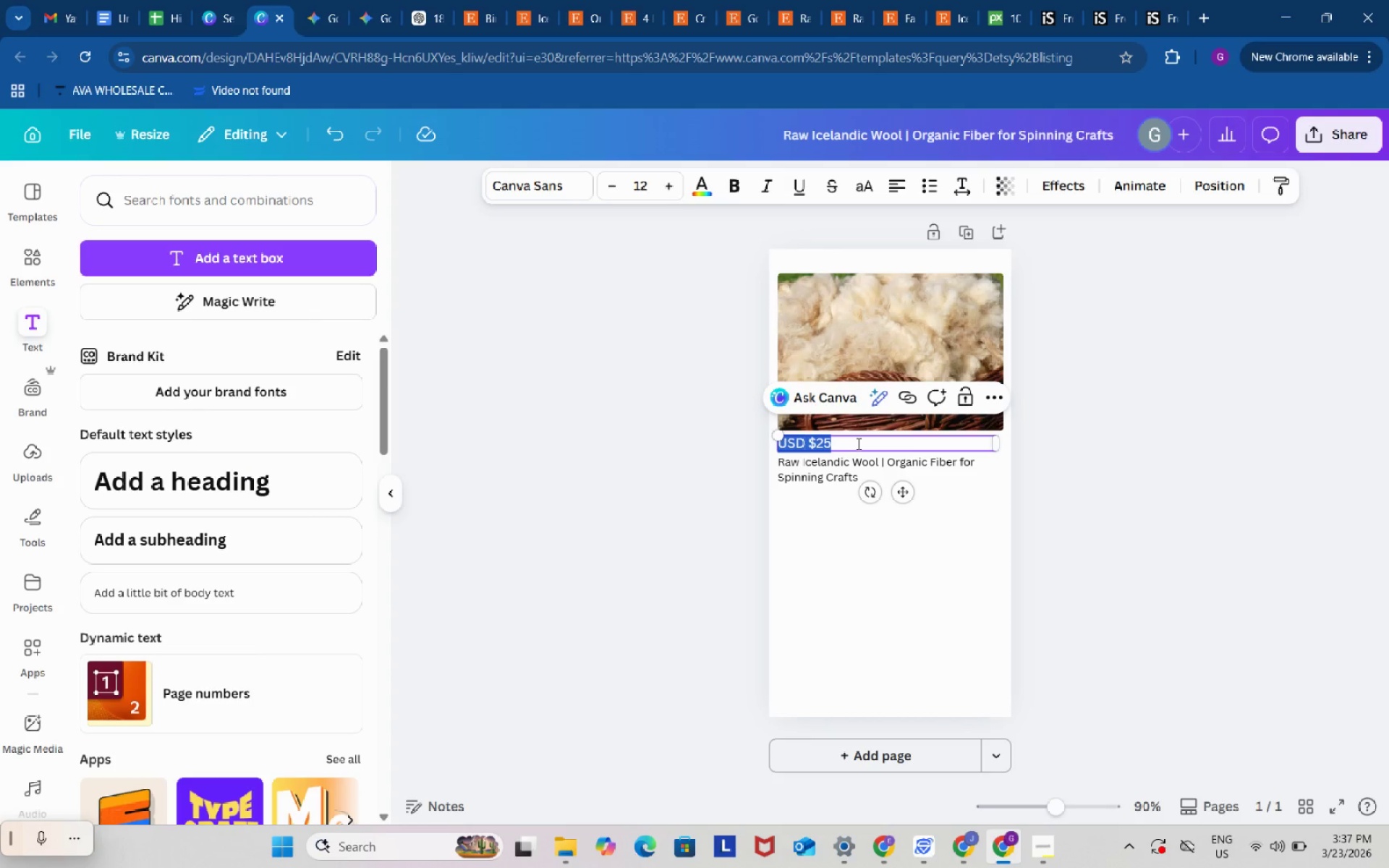 
key(Control+B)
 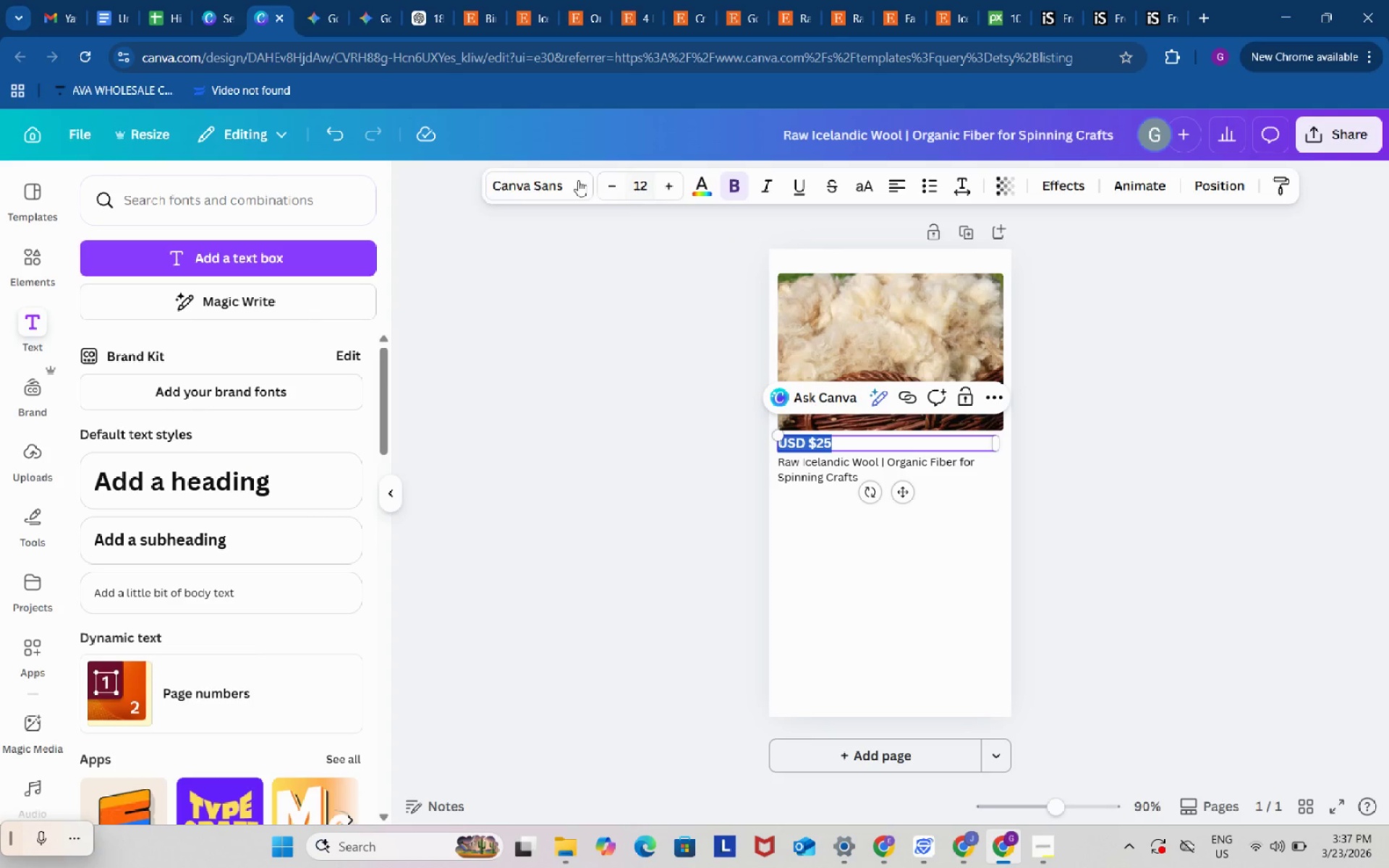 
left_click([572, 183])
 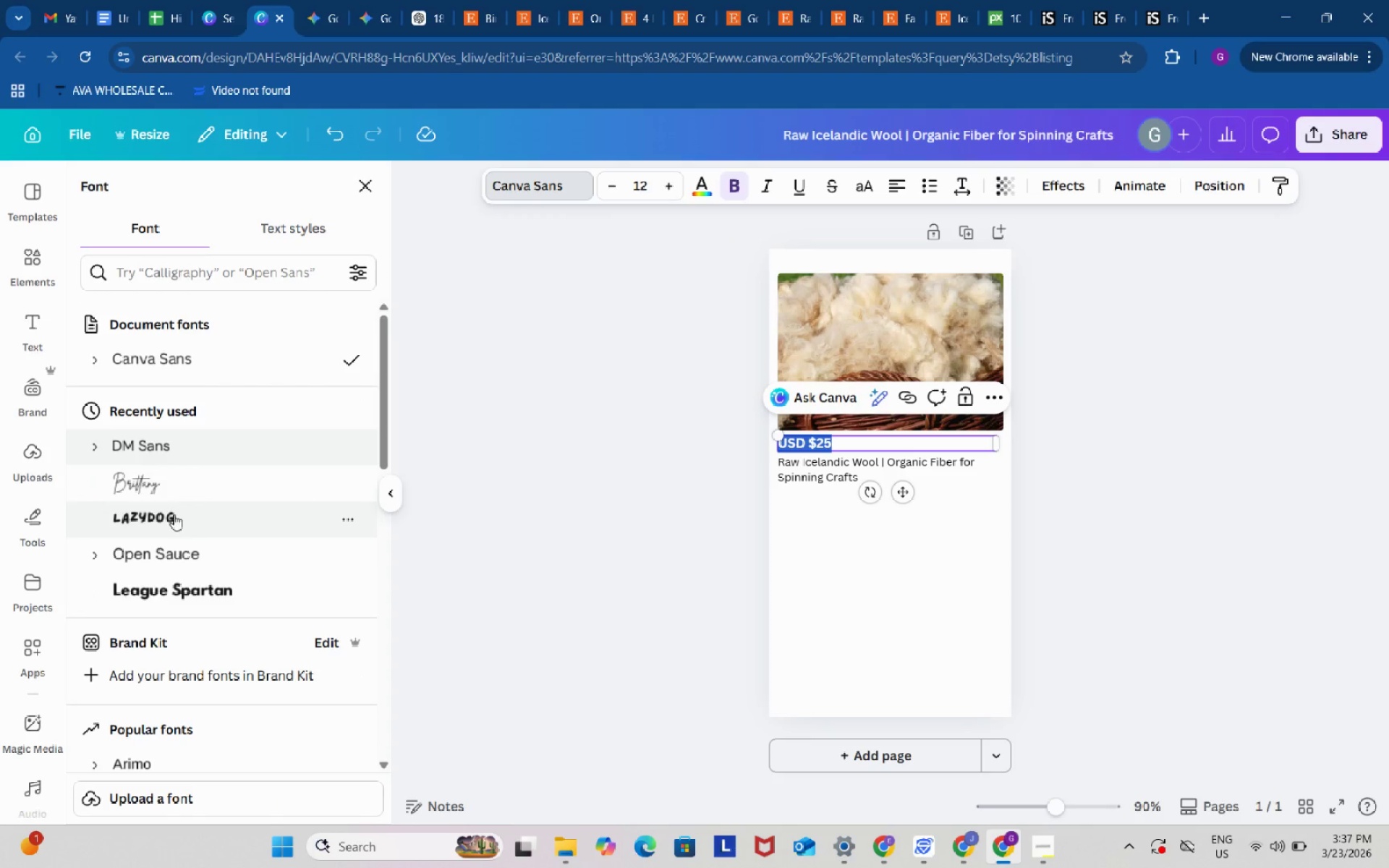 
scroll: coordinate [198, 564], scroll_direction: down, amount: 1.0
 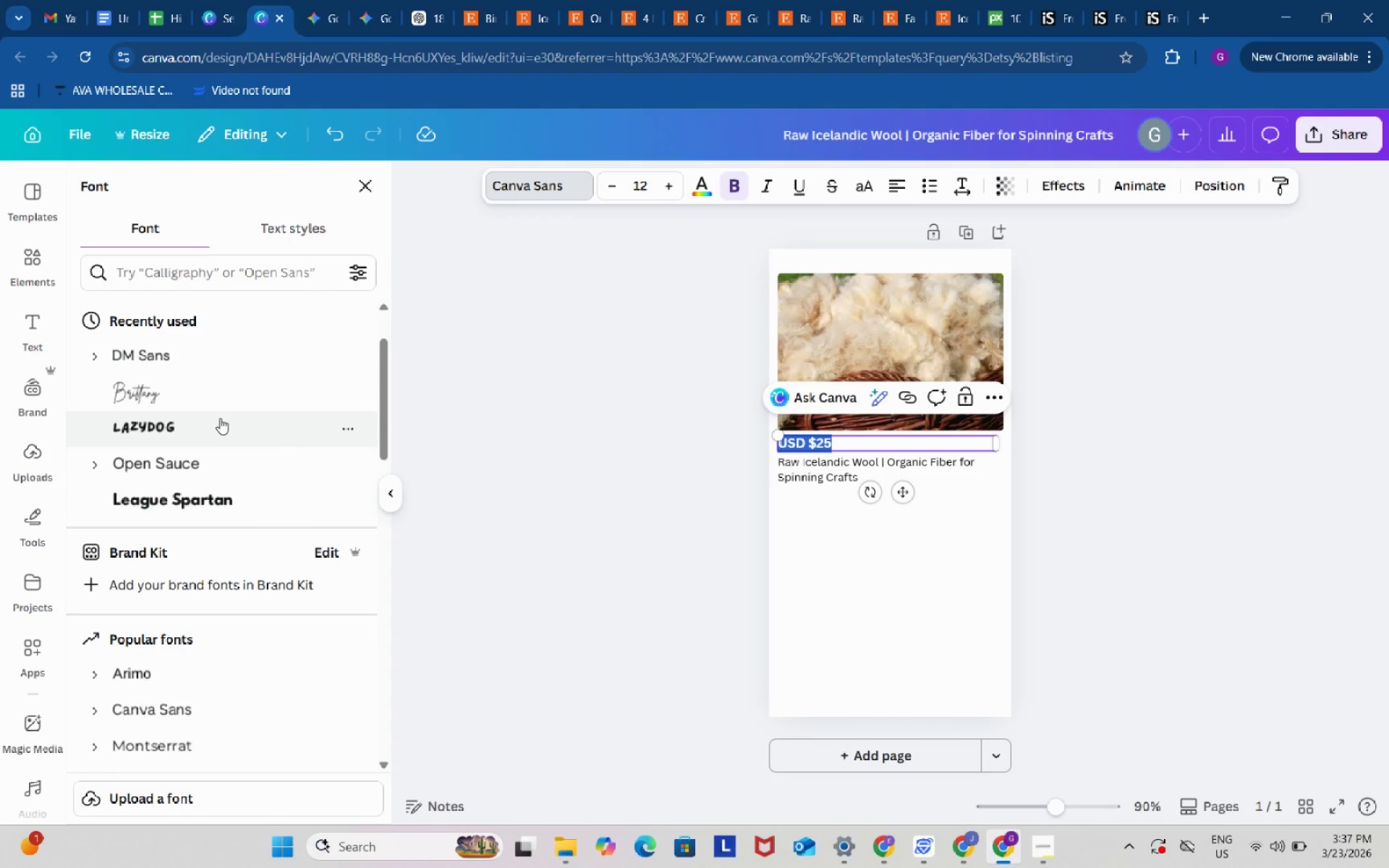 
scroll: coordinate [220, 418], scroll_direction: up, amount: 2.0
 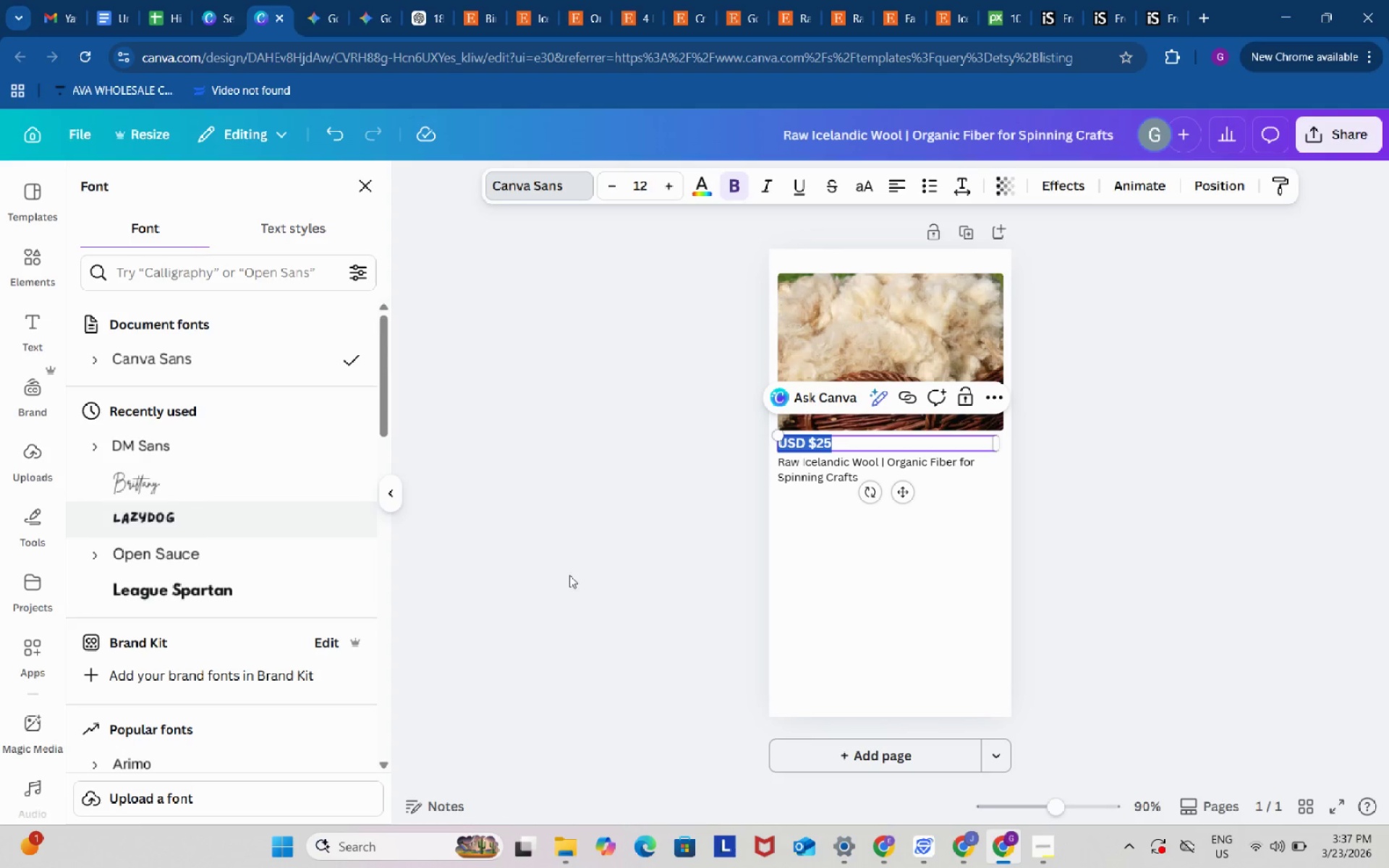 
double_click([645, 576])
 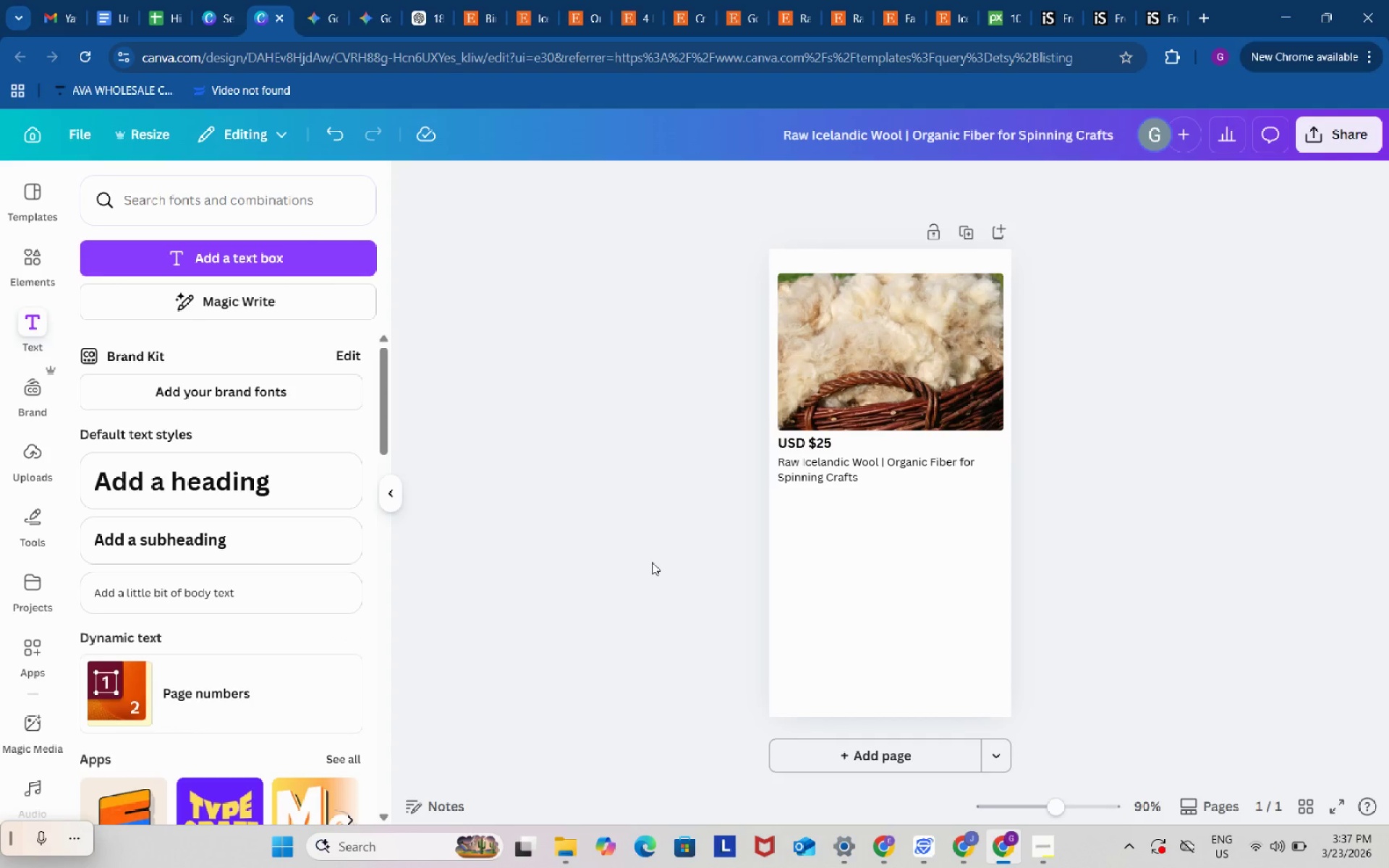 
left_click([652, 562])
 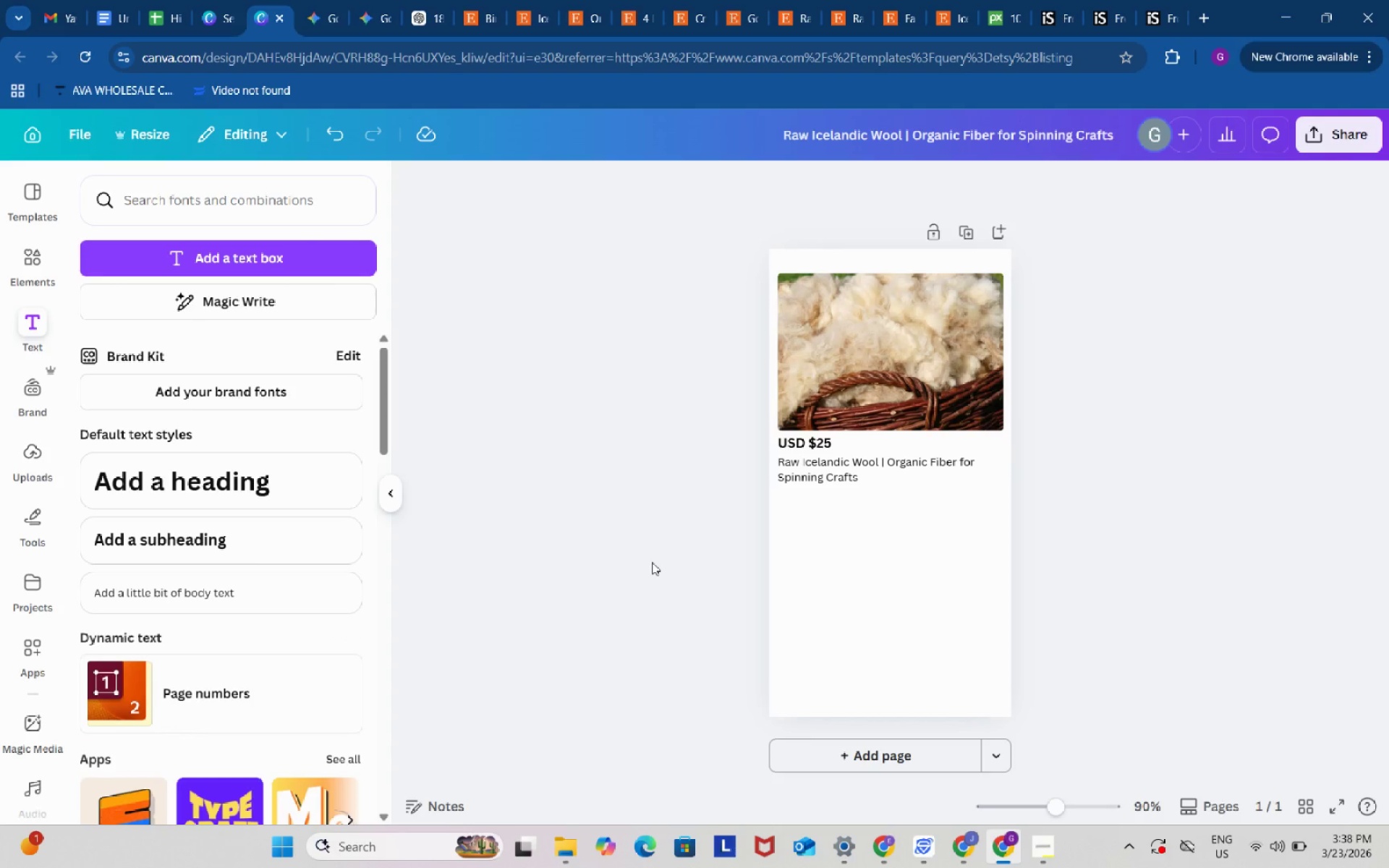 
wait(6.67)
 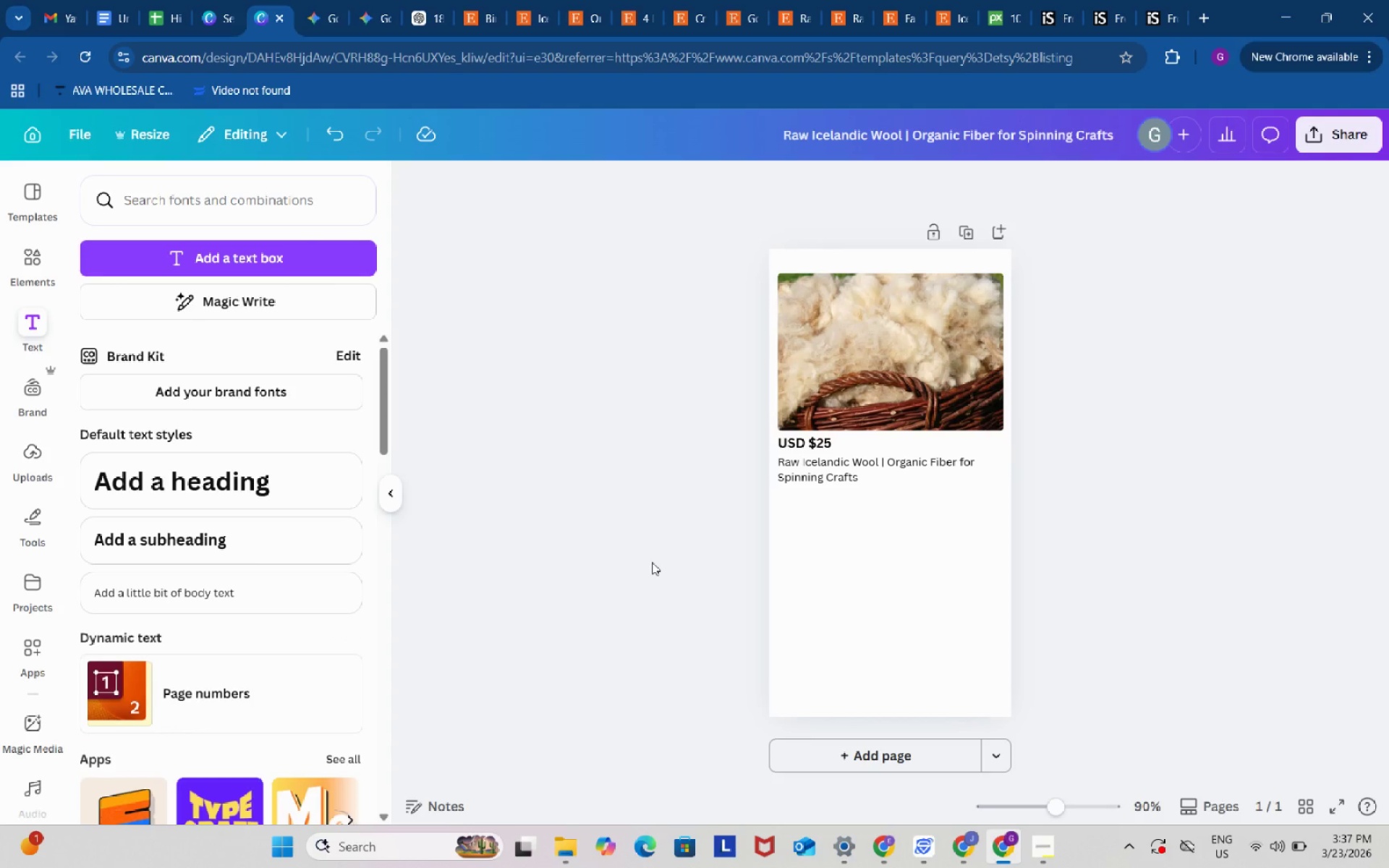 
left_click([24, 322])
 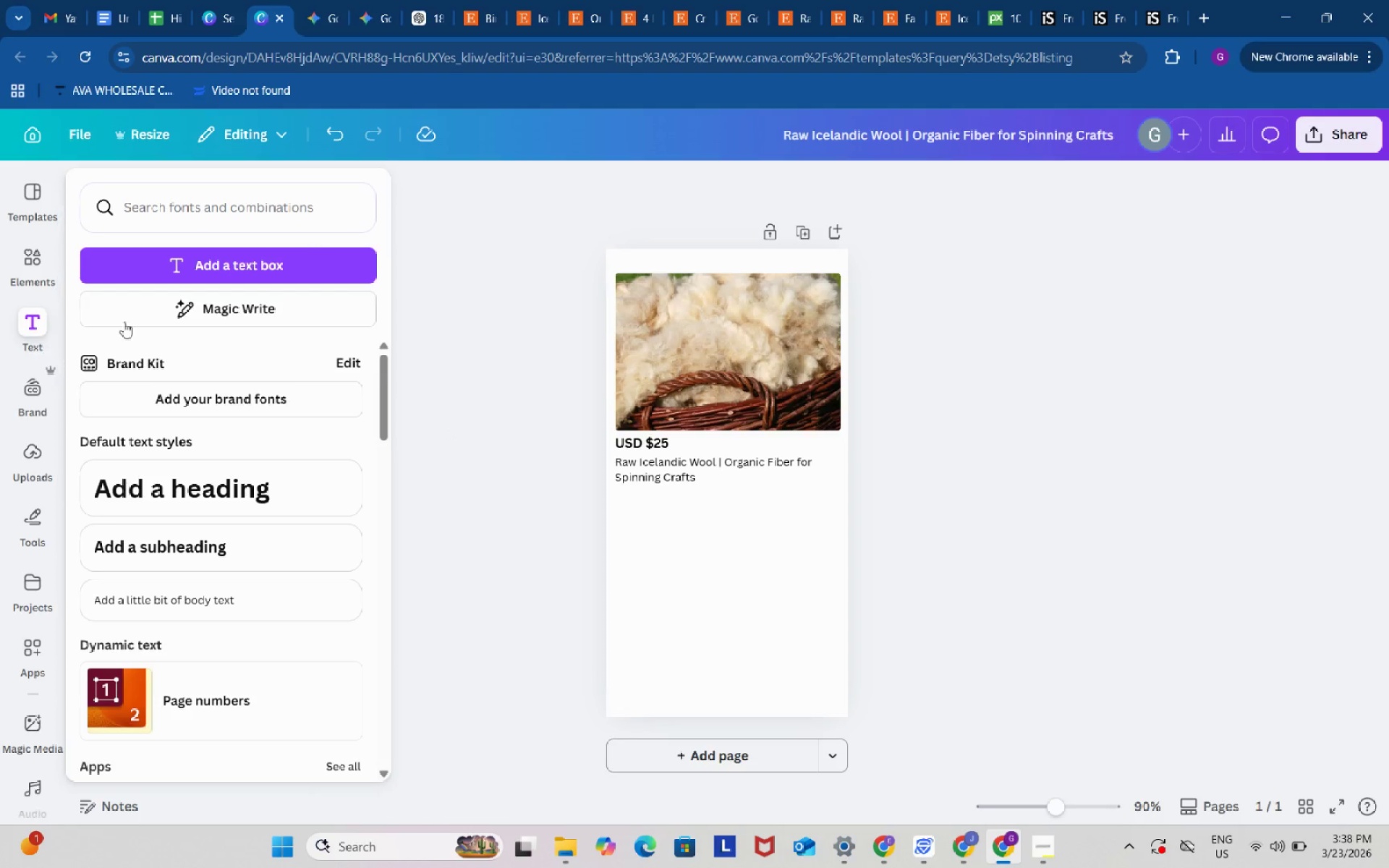 
left_click([216, 268])
 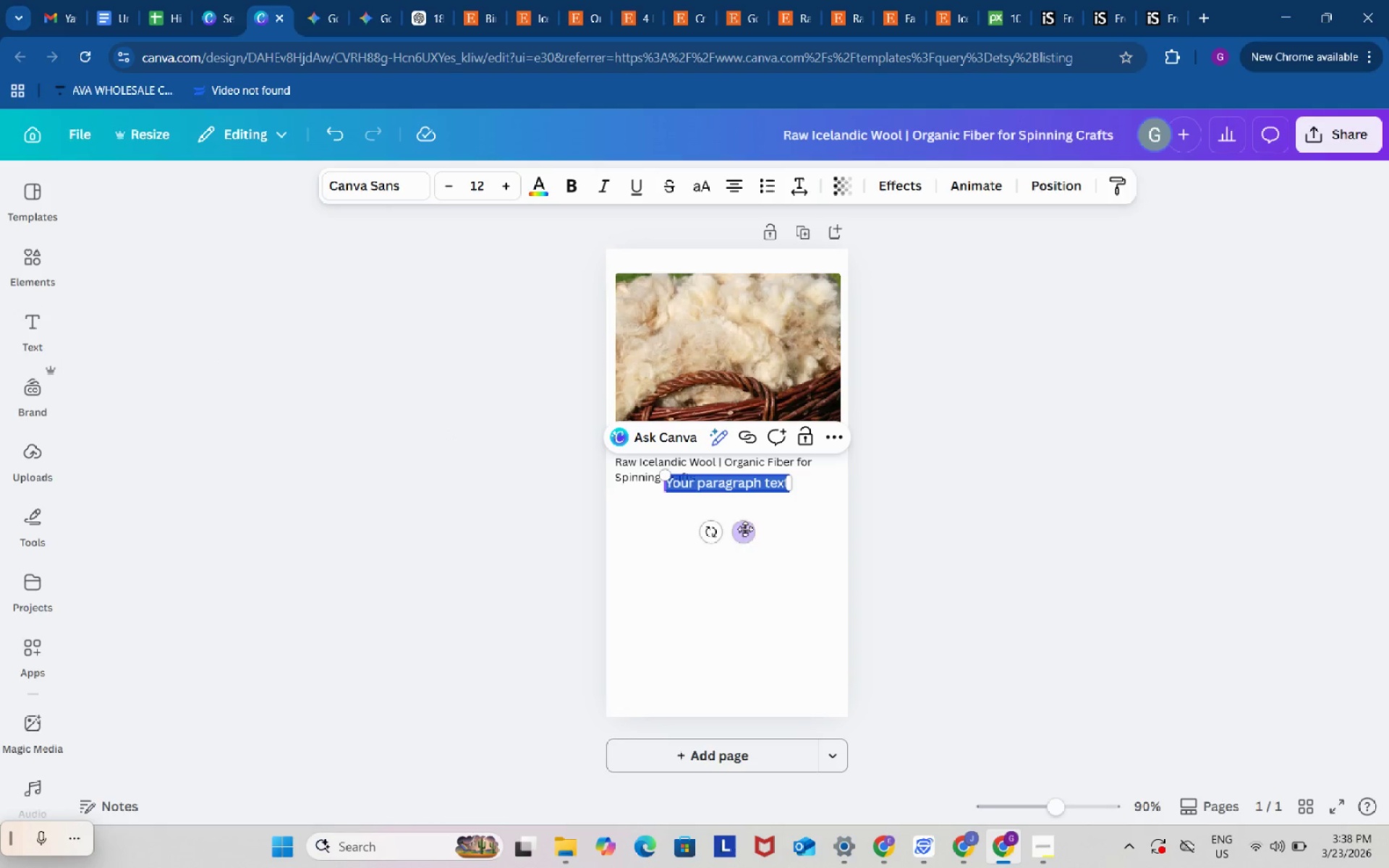 
left_click_drag(start_coordinate=[743, 528], to_coordinate=[693, 546])
 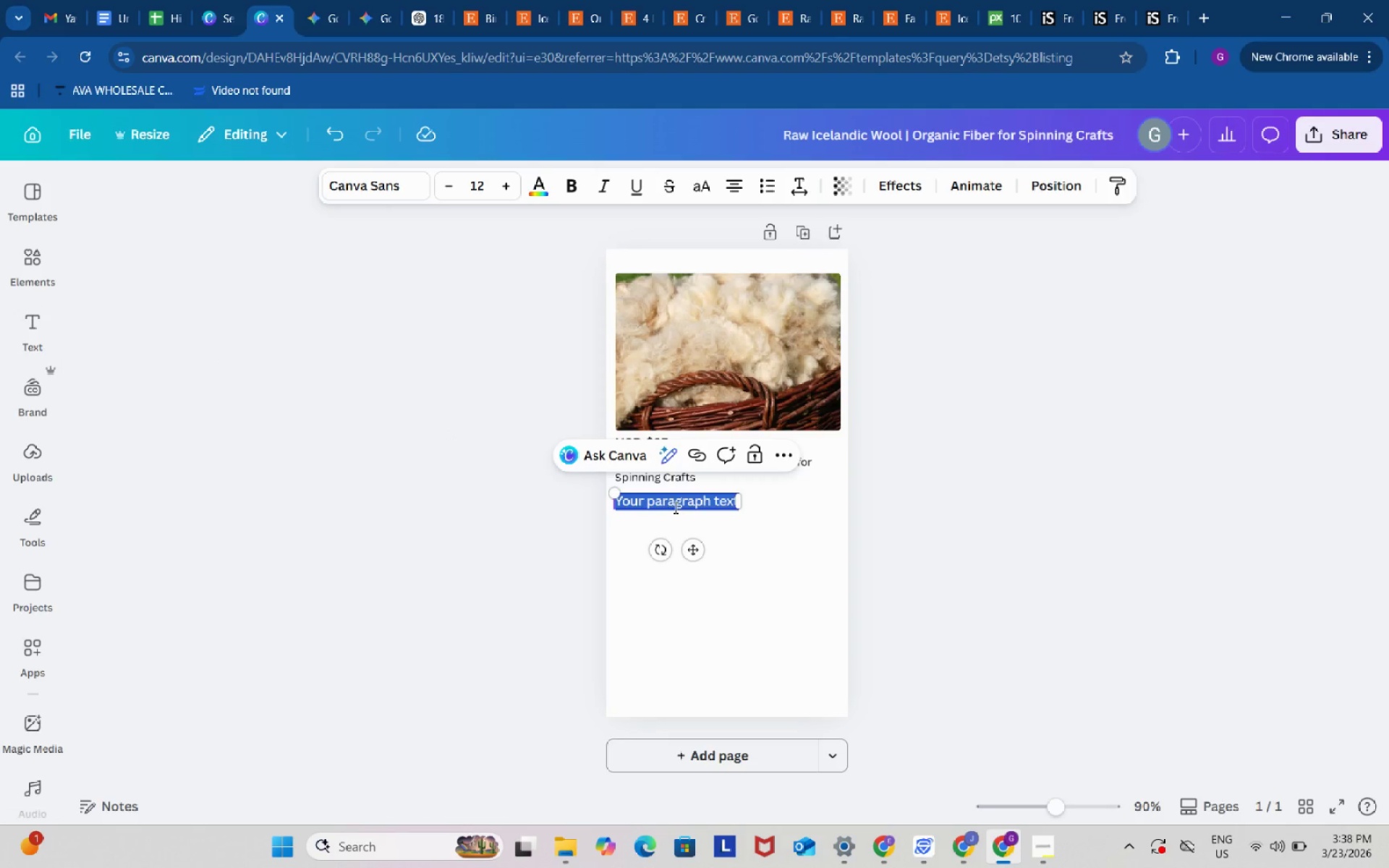 
left_click([674, 507])
 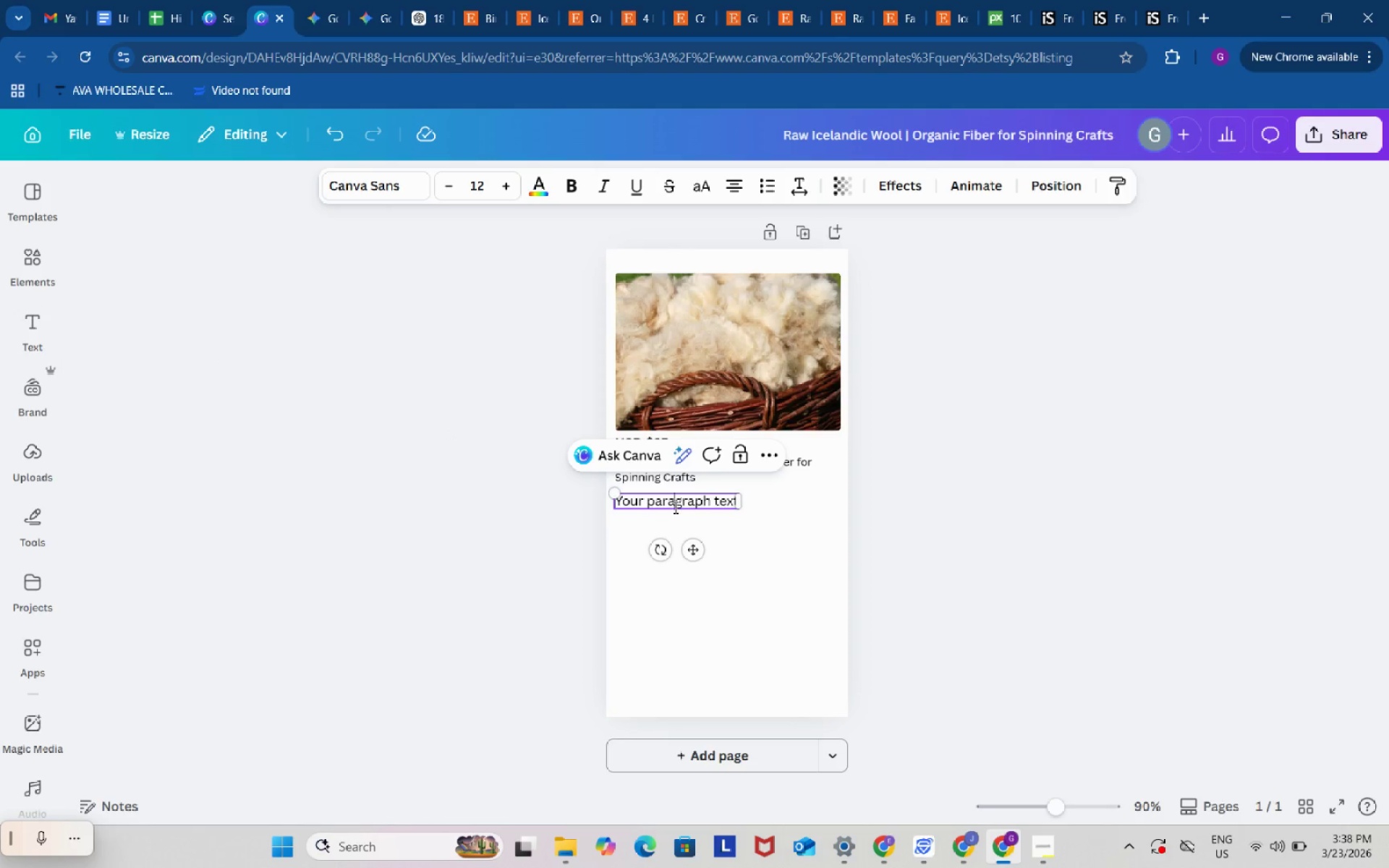 
double_click([674, 507])
 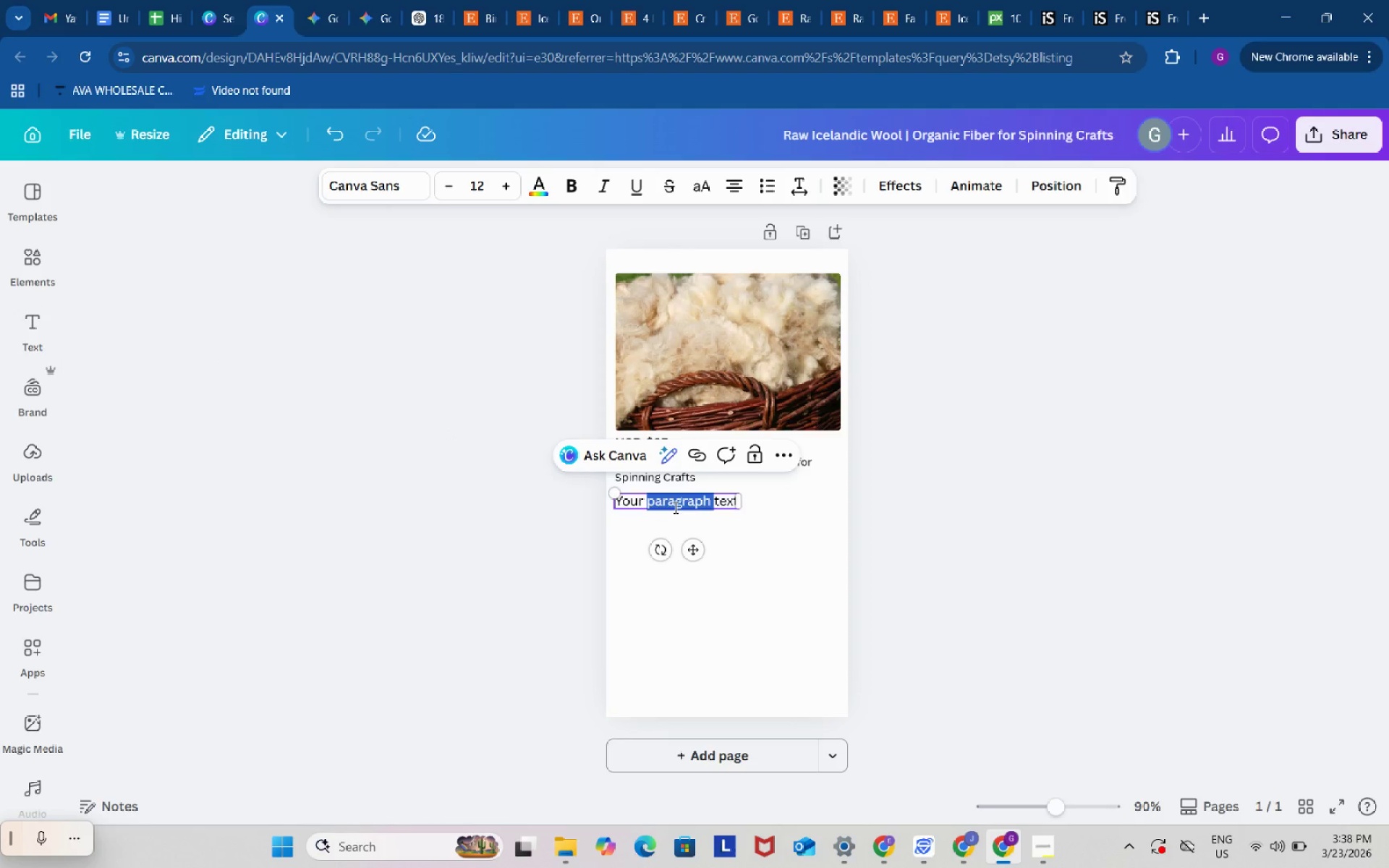 
key(Control+ControlLeft)
 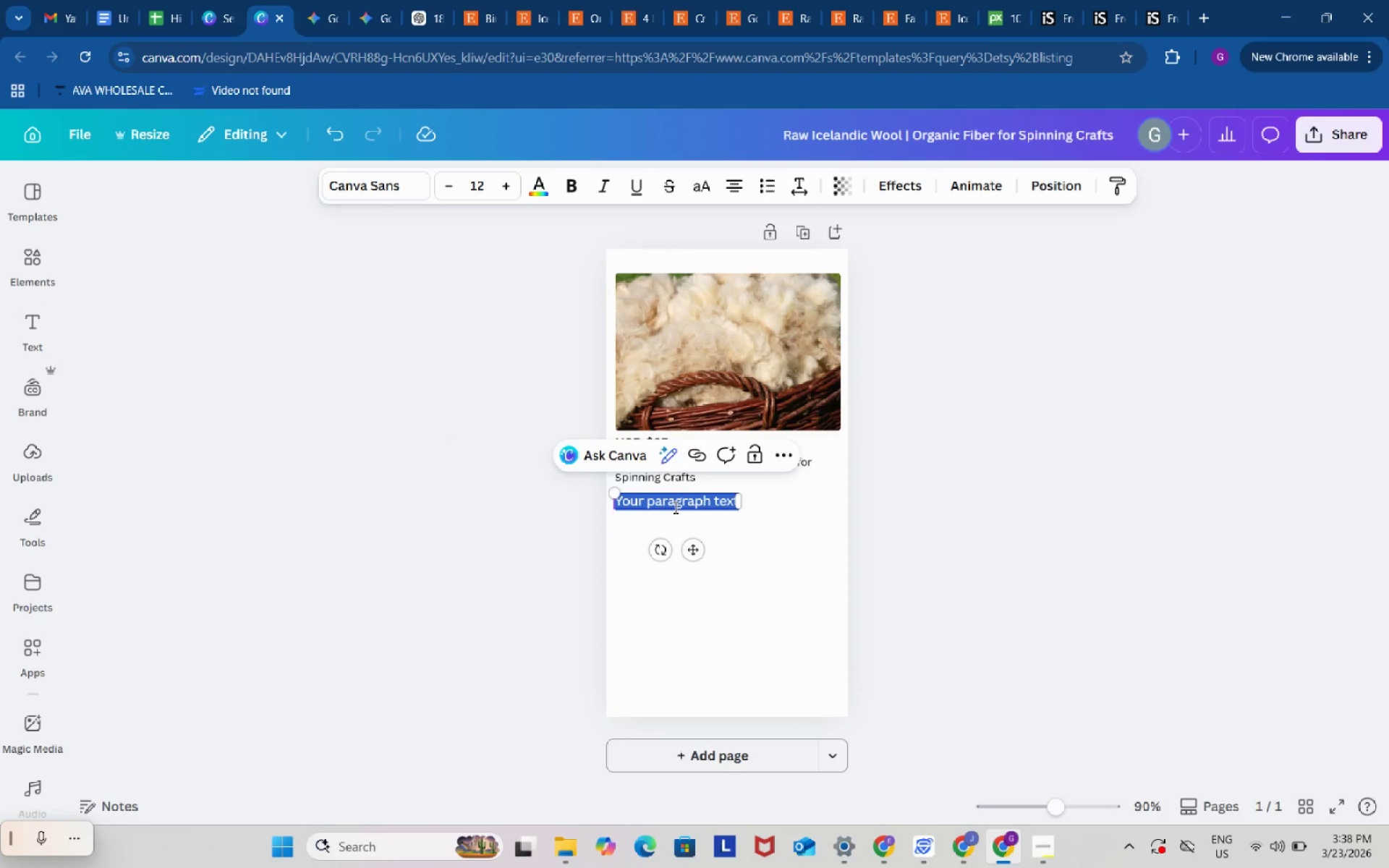 
key(Control+A)
 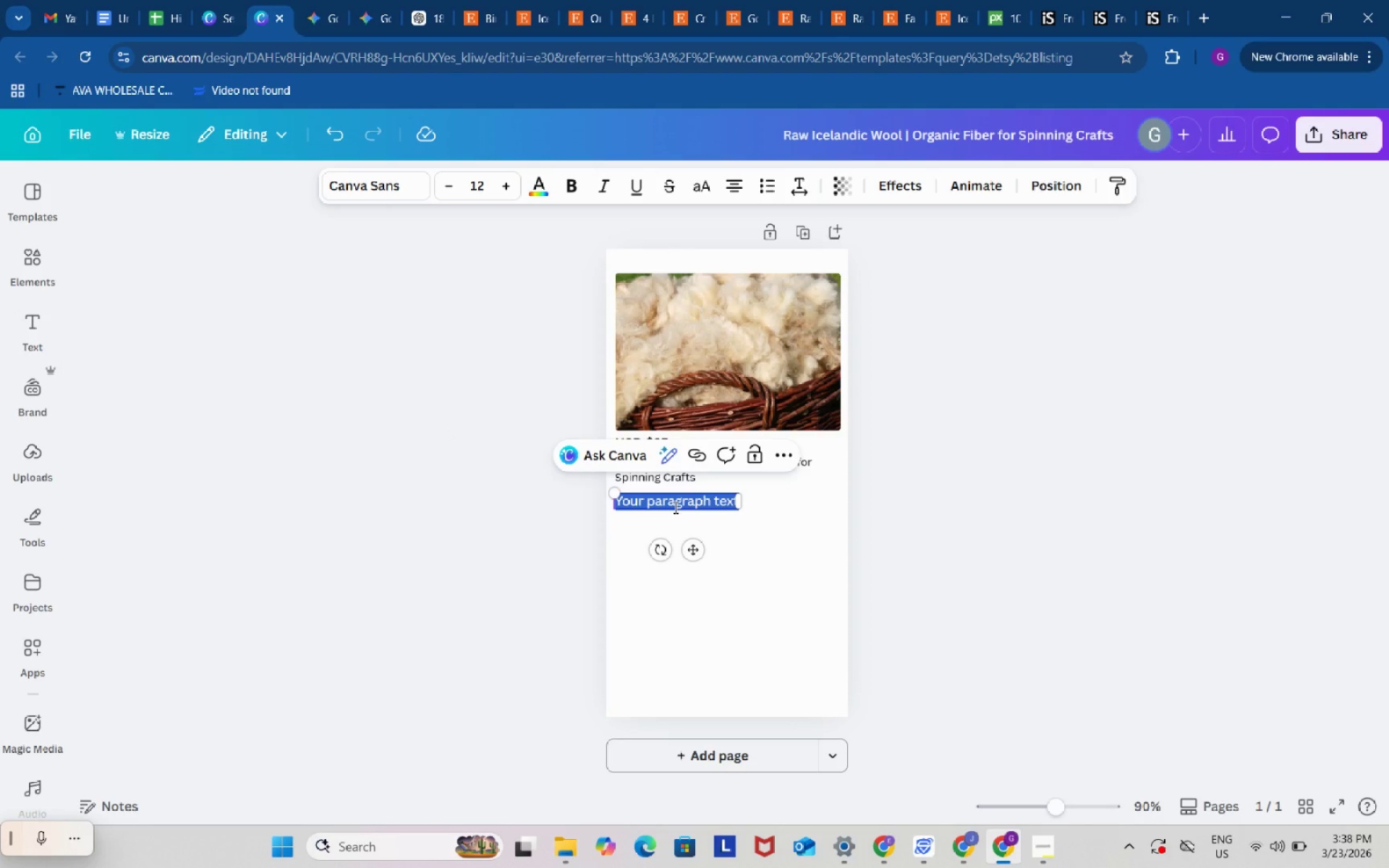 
type(Shop name)
 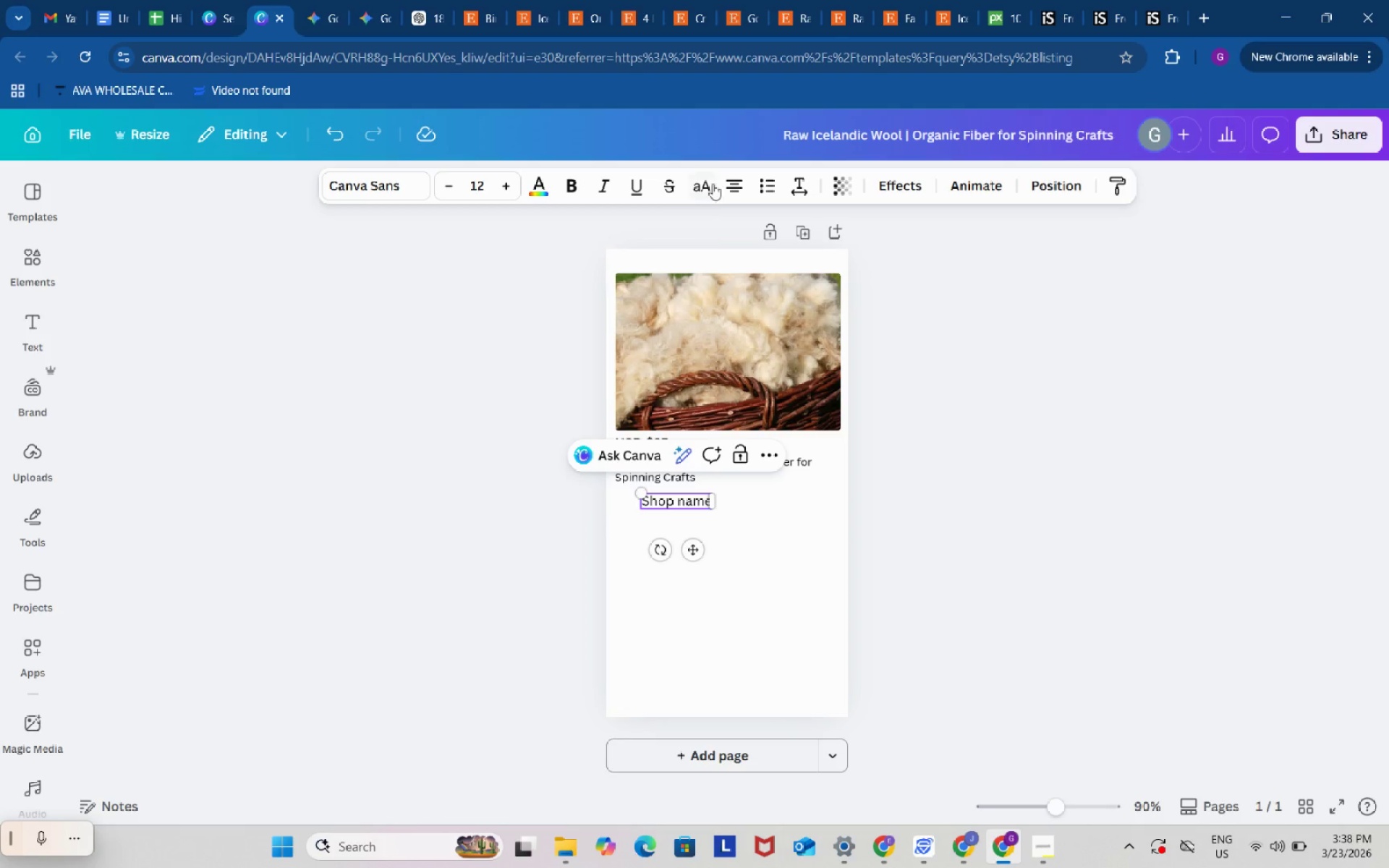 
left_click([740, 189])
 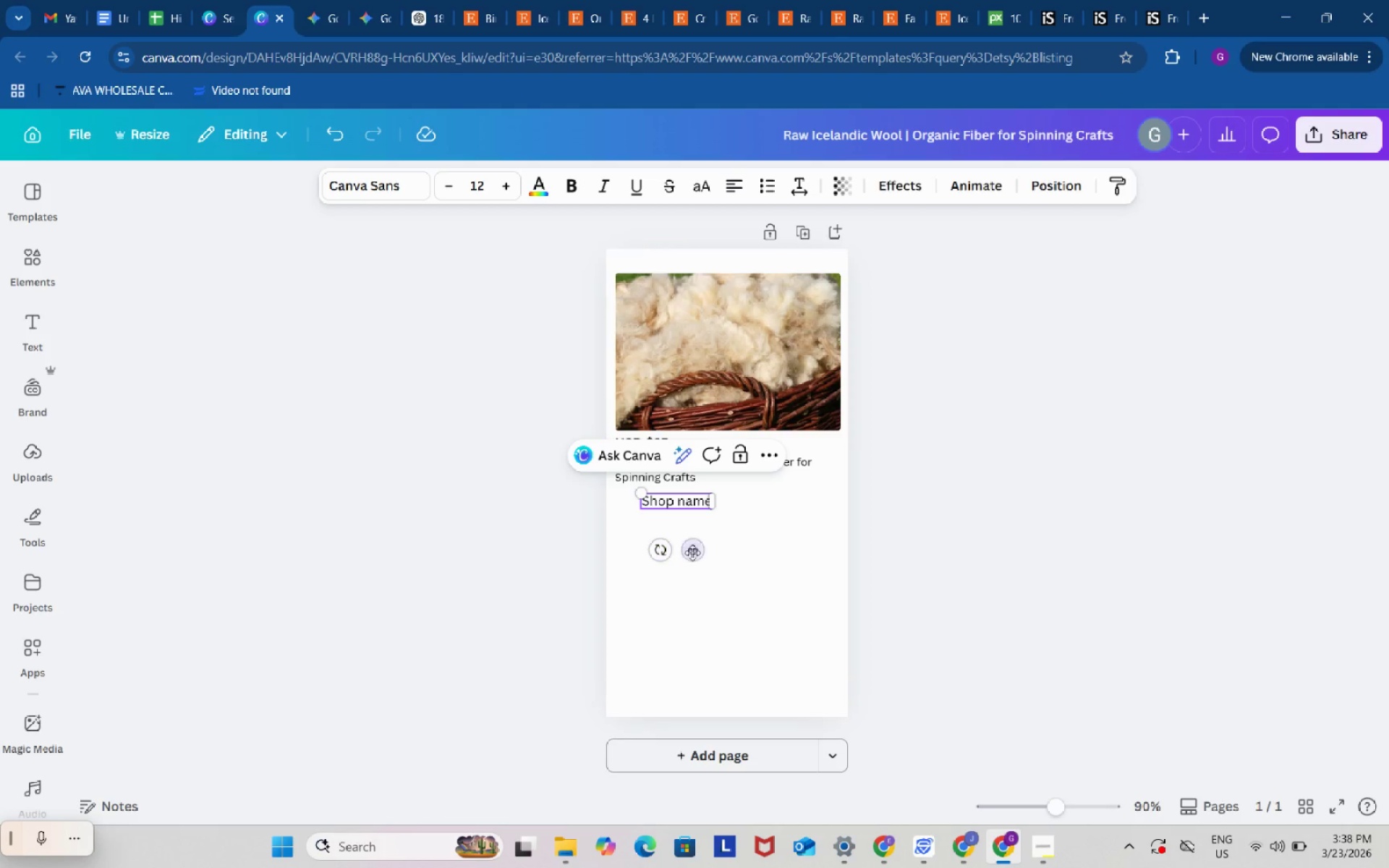 
left_click_drag(start_coordinate=[692, 552], to_coordinate=[668, 558])
 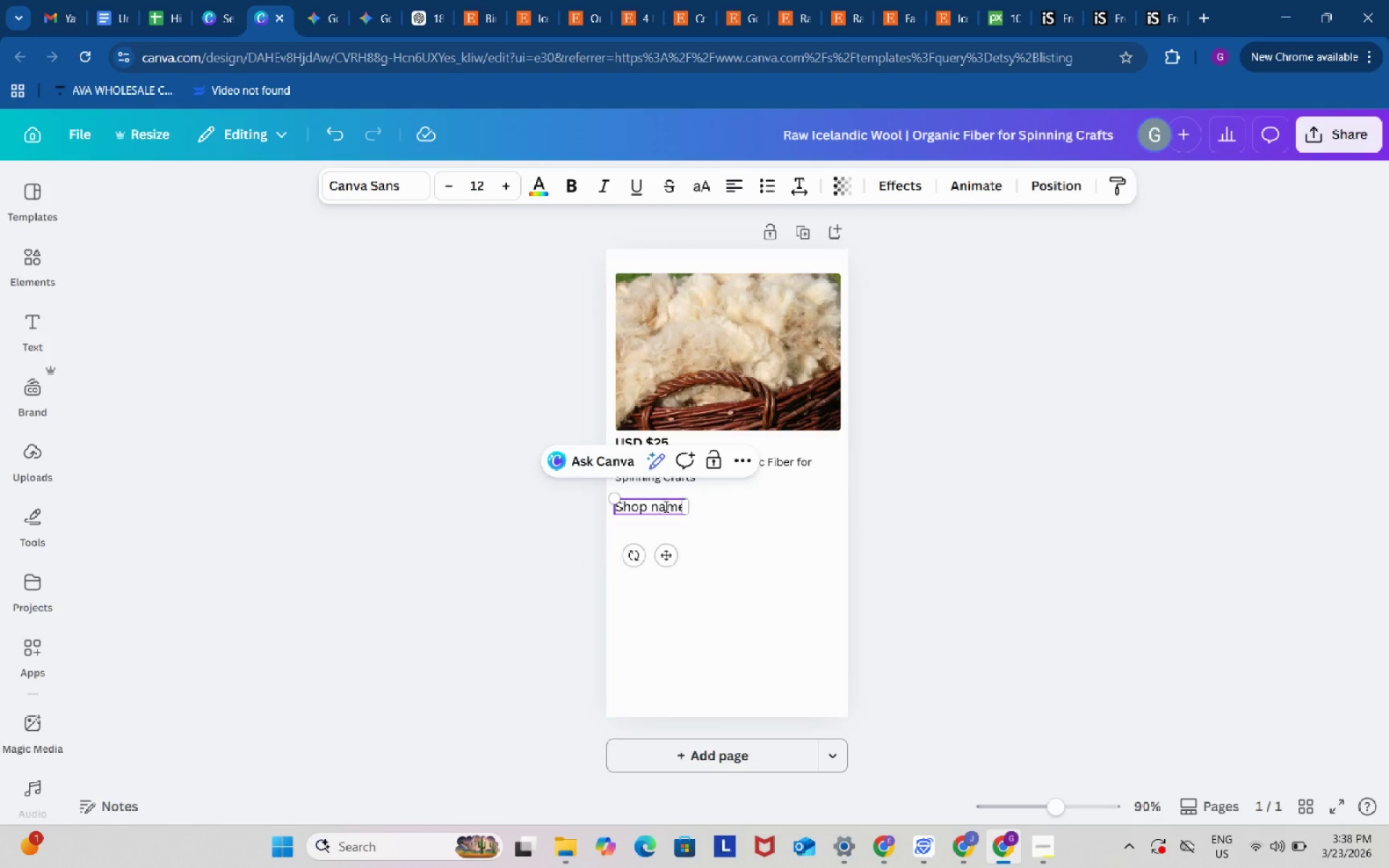 
left_click_drag(start_coordinate=[664, 502], to_coordinate=[658, 509])
 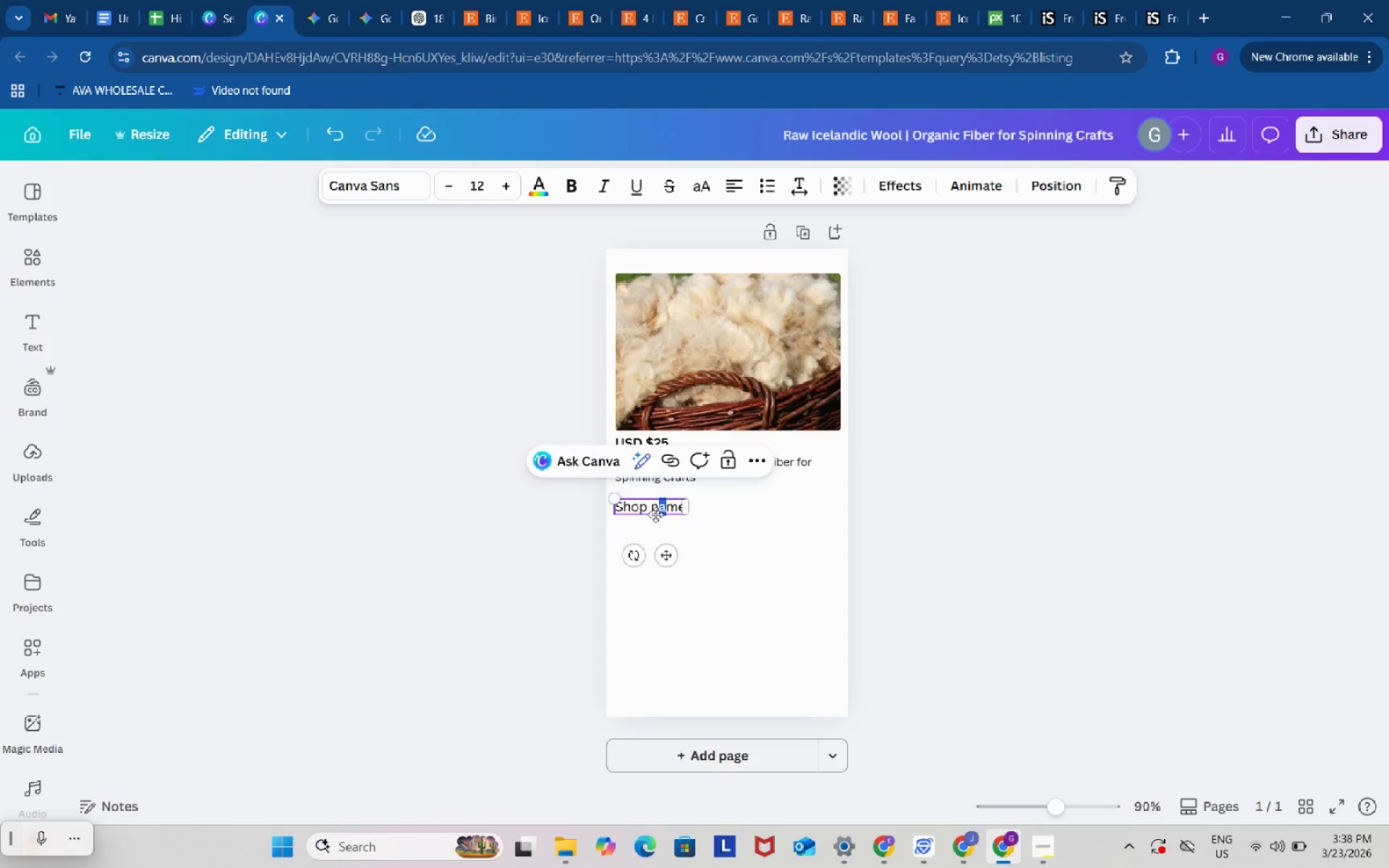 
double_click([655, 514])
 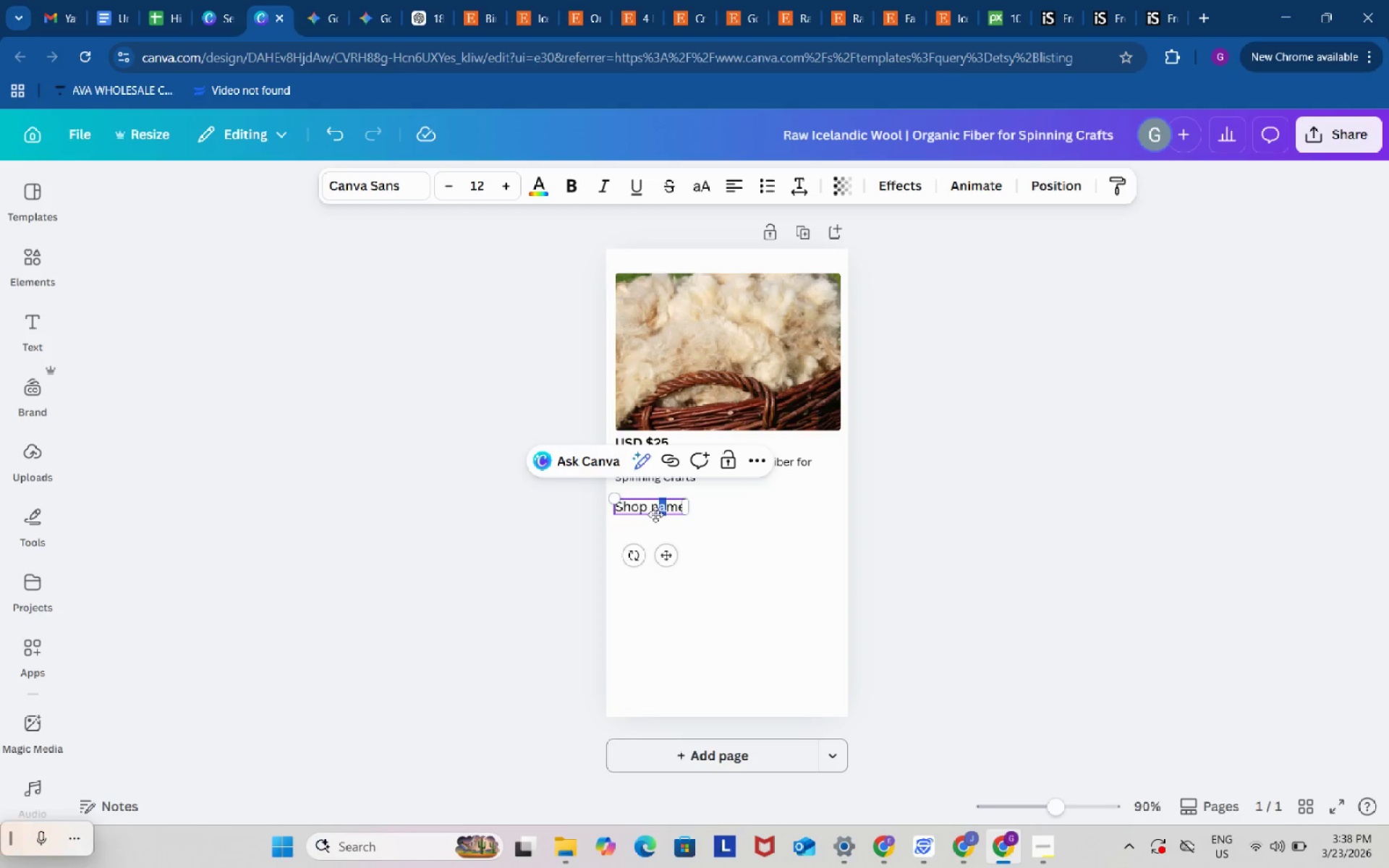 
key(Control+ControlLeft)
 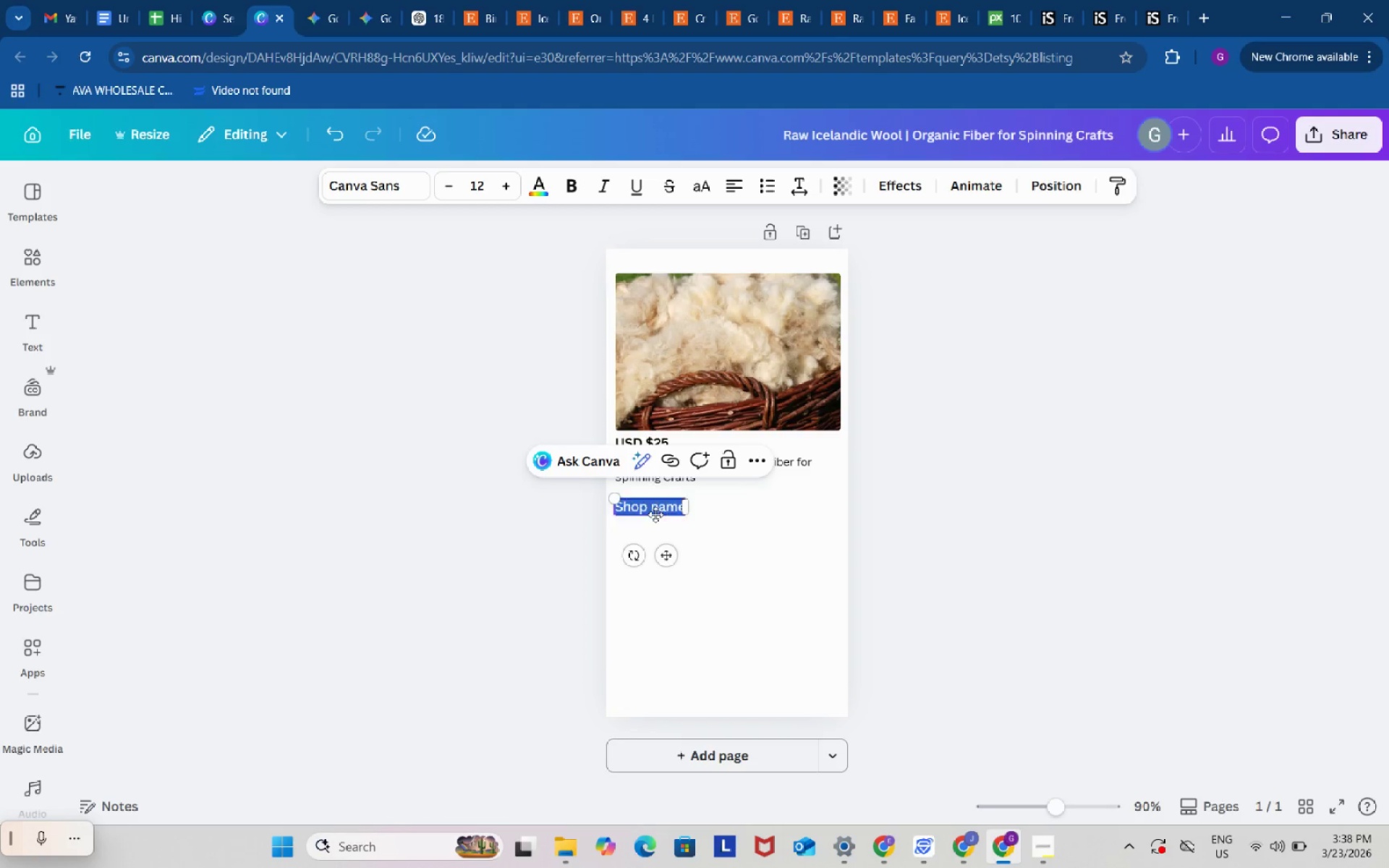 
key(Control+A)
 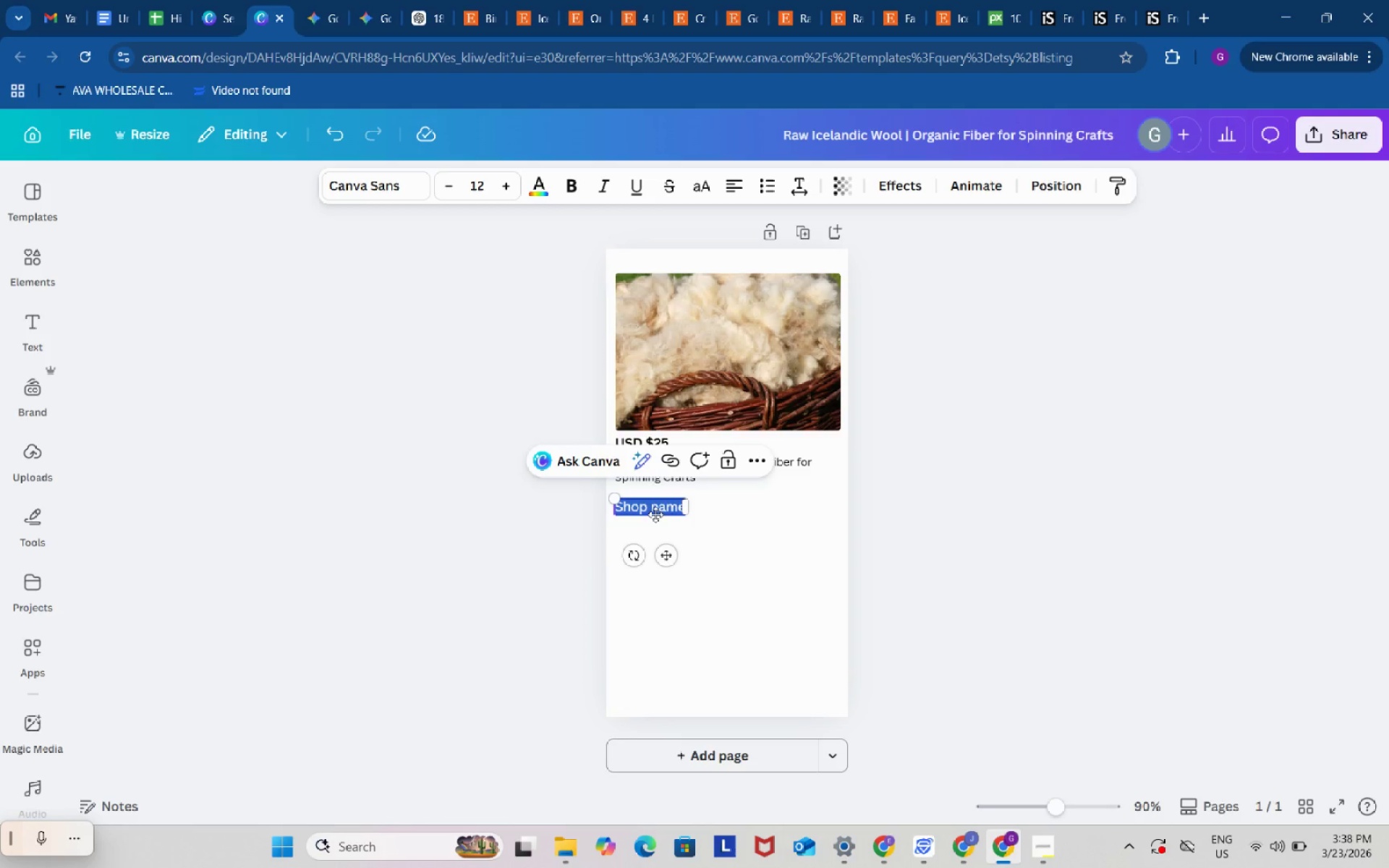 
key(Control+B)
 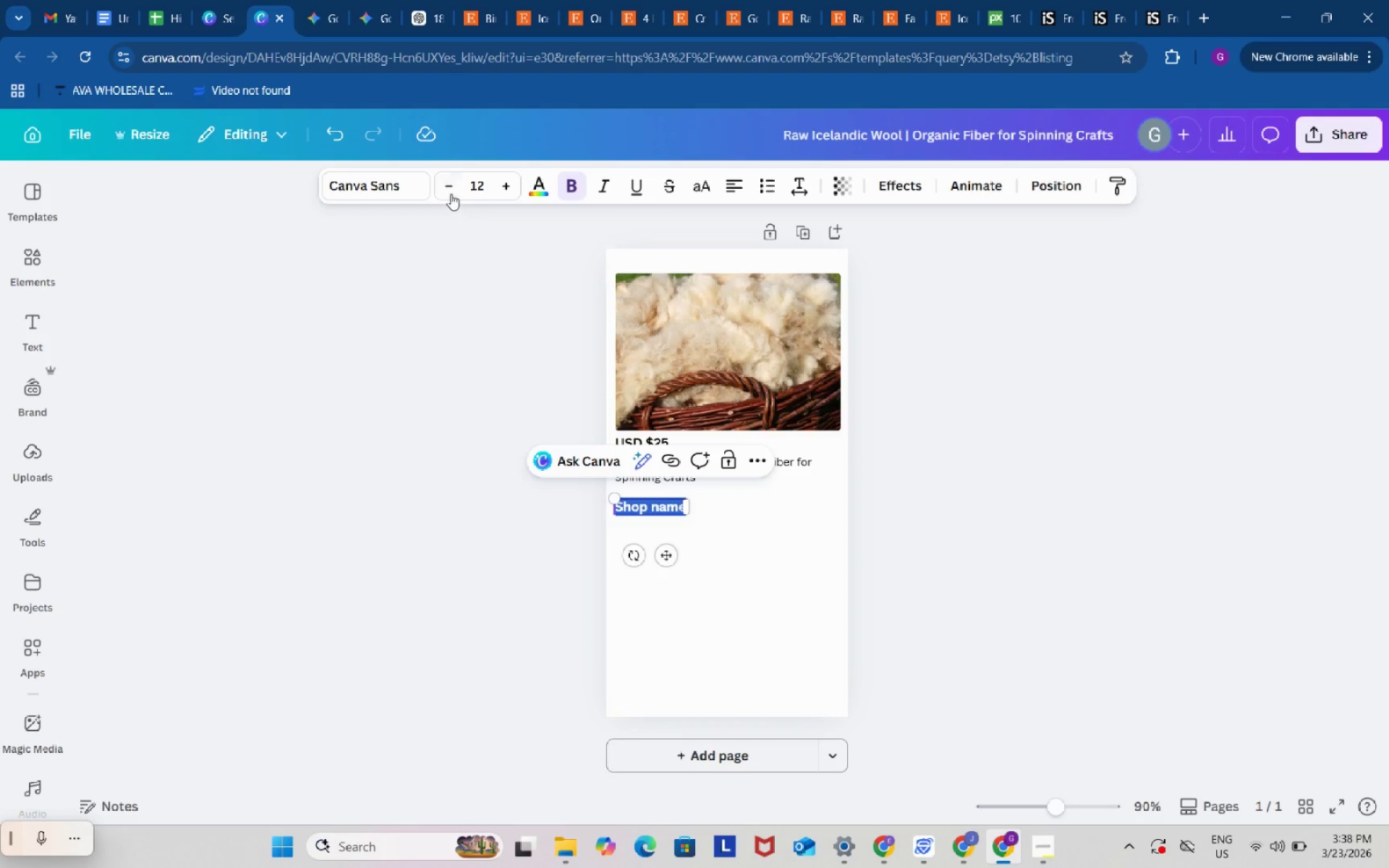 
double_click([446, 185])
 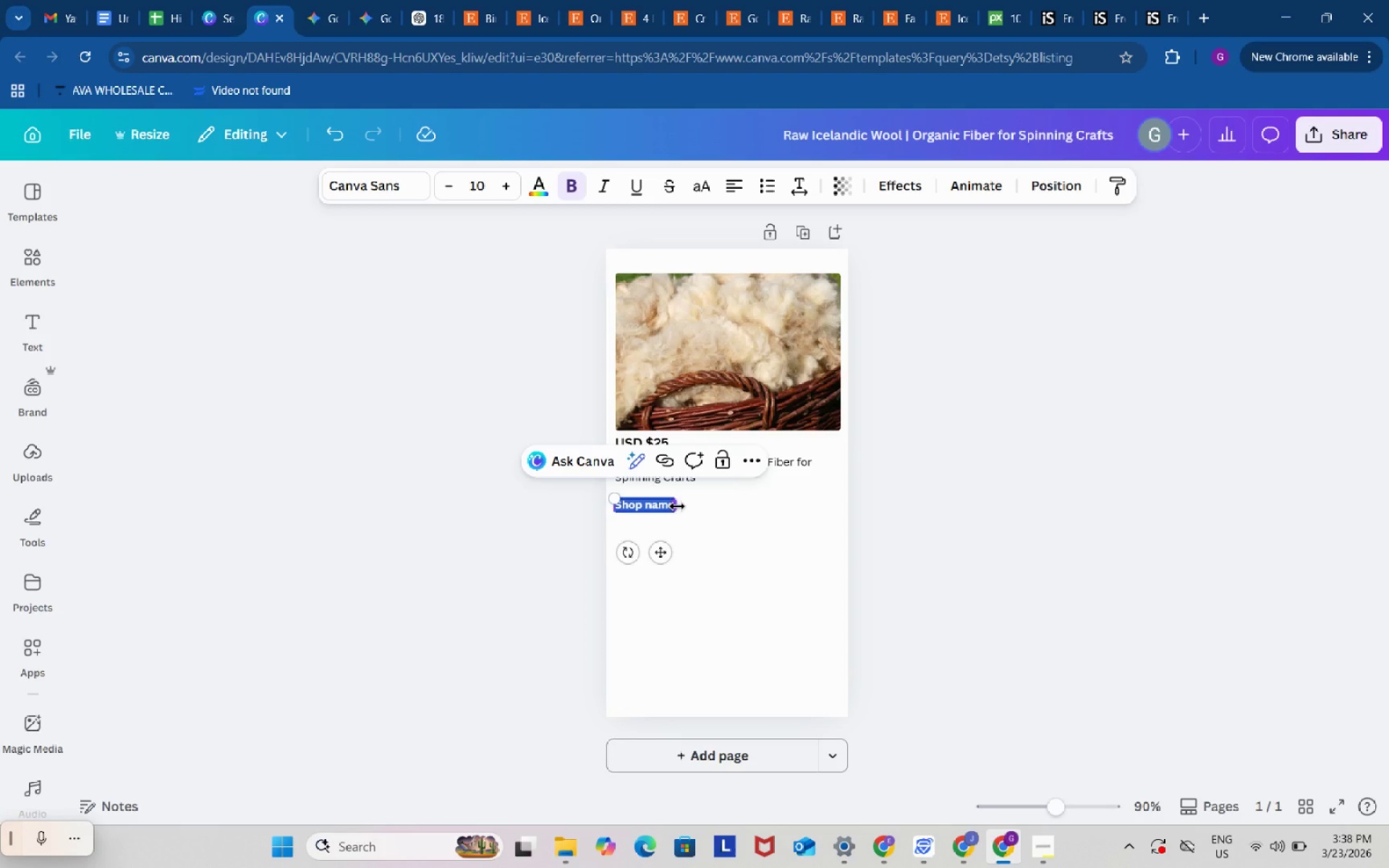 
left_click_drag(start_coordinate=[677, 506], to_coordinate=[697, 506])
 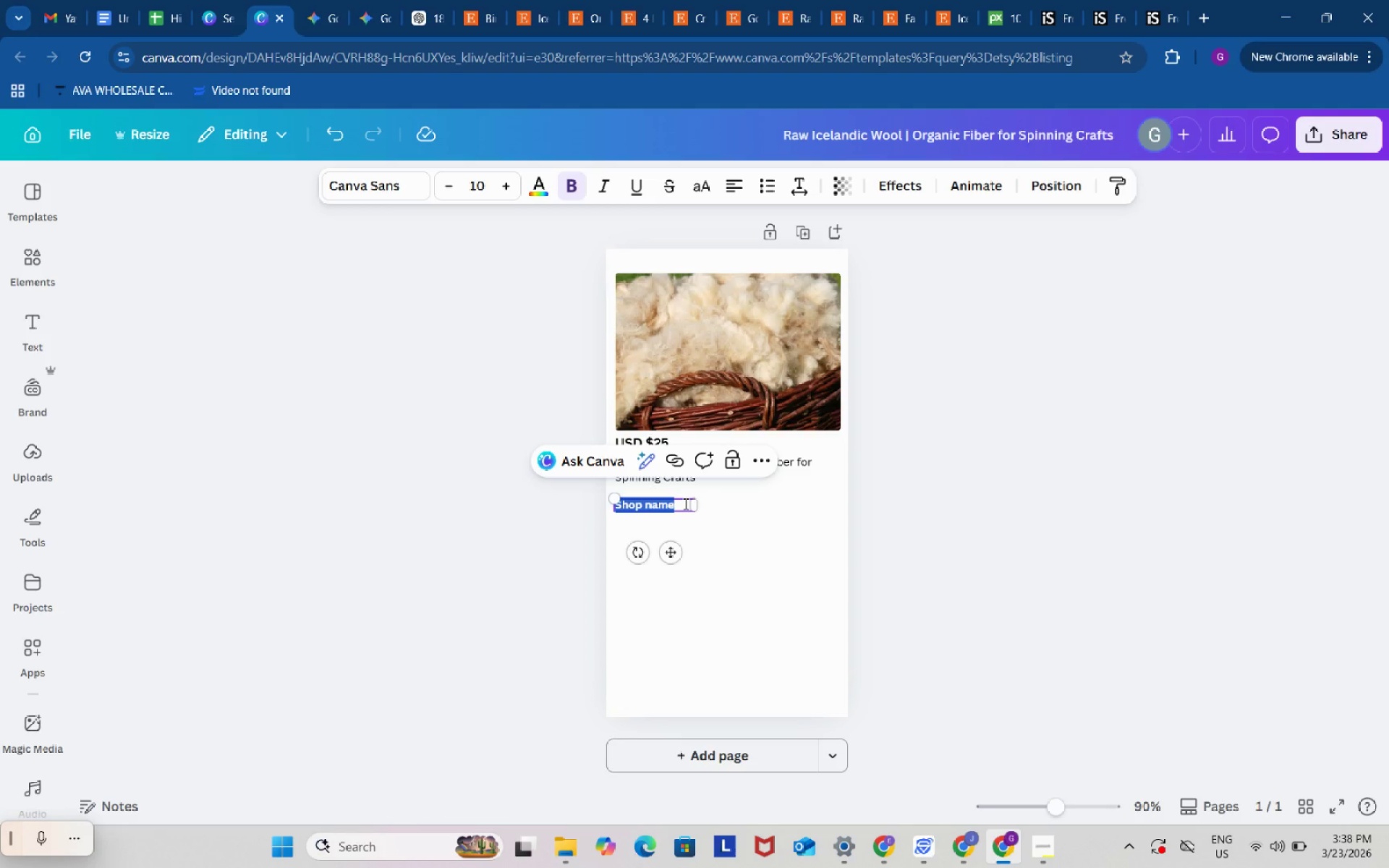 
left_click([684, 503])
 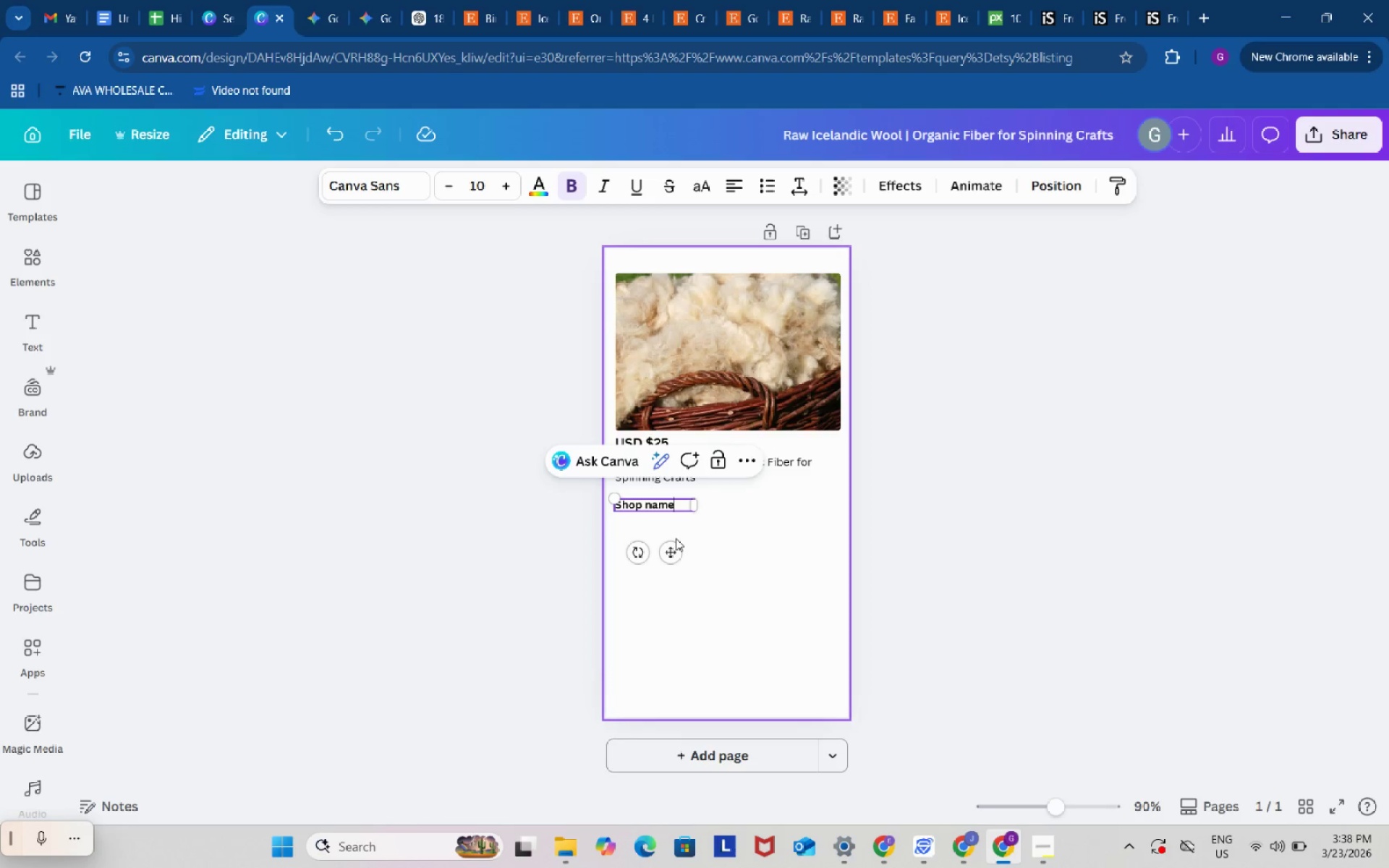 
type( (rating))
key(Backspace)
type( review))
 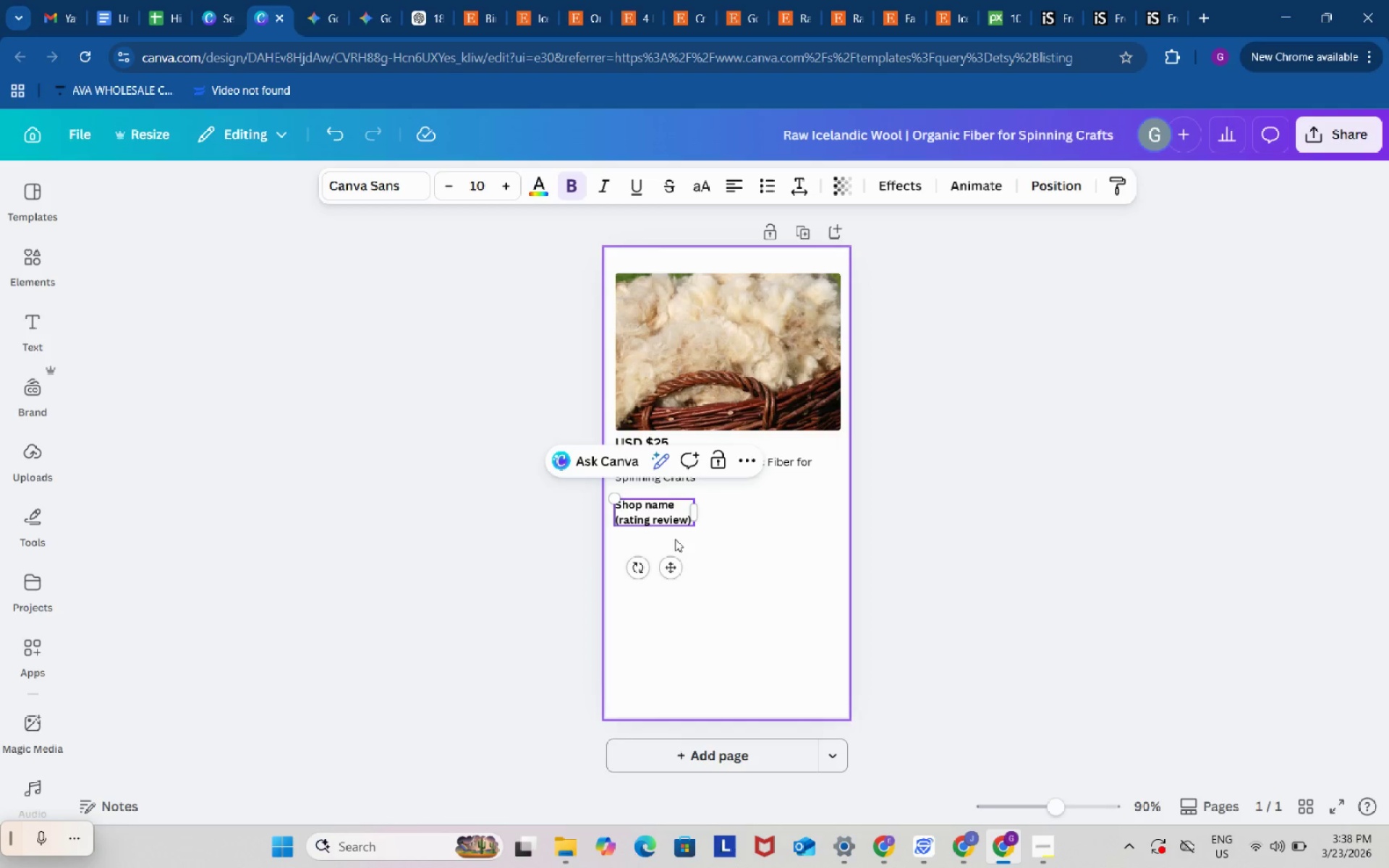 
left_click_drag(start_coordinate=[695, 512], to_coordinate=[769, 513])
 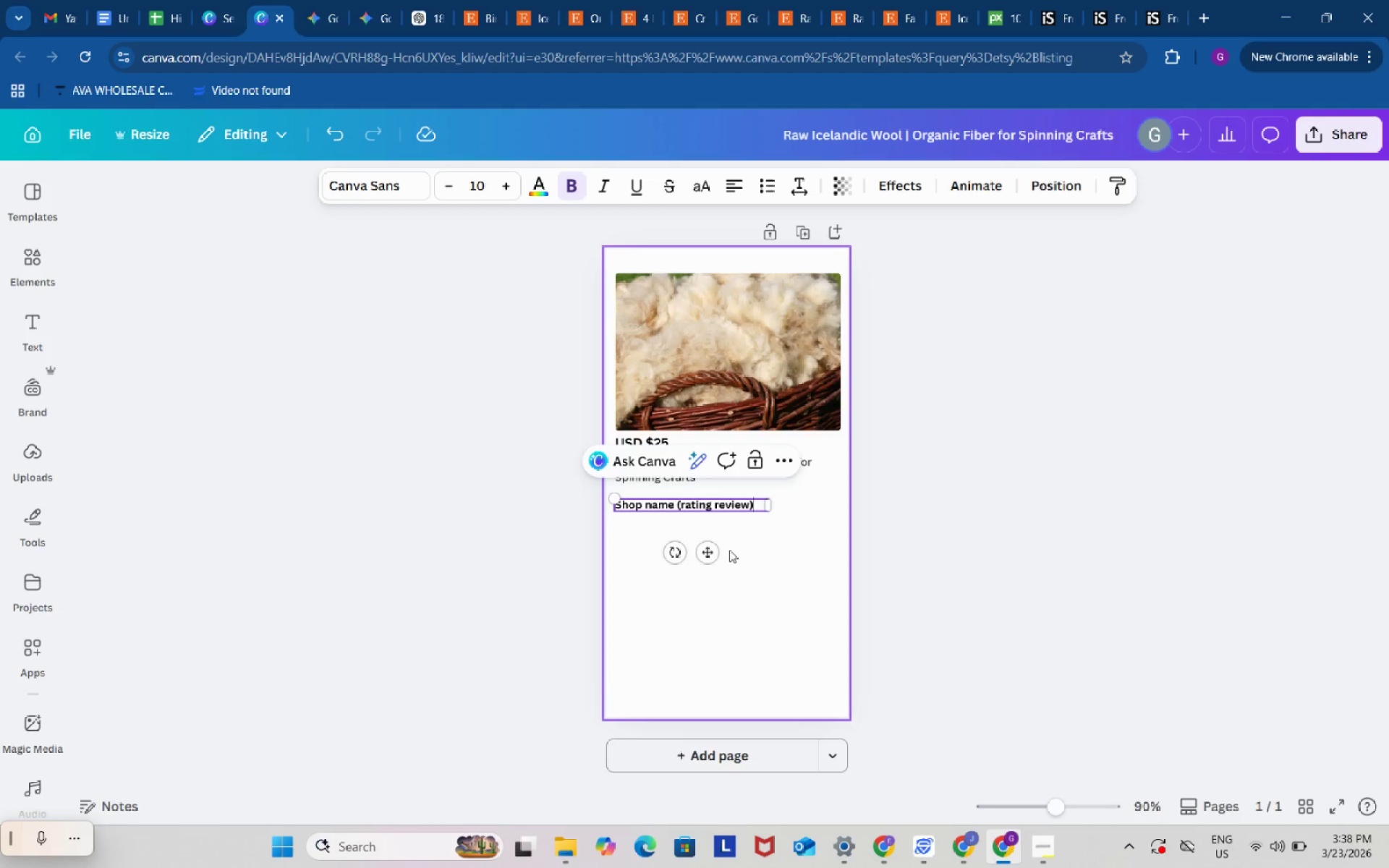 
left_click([737, 561])
 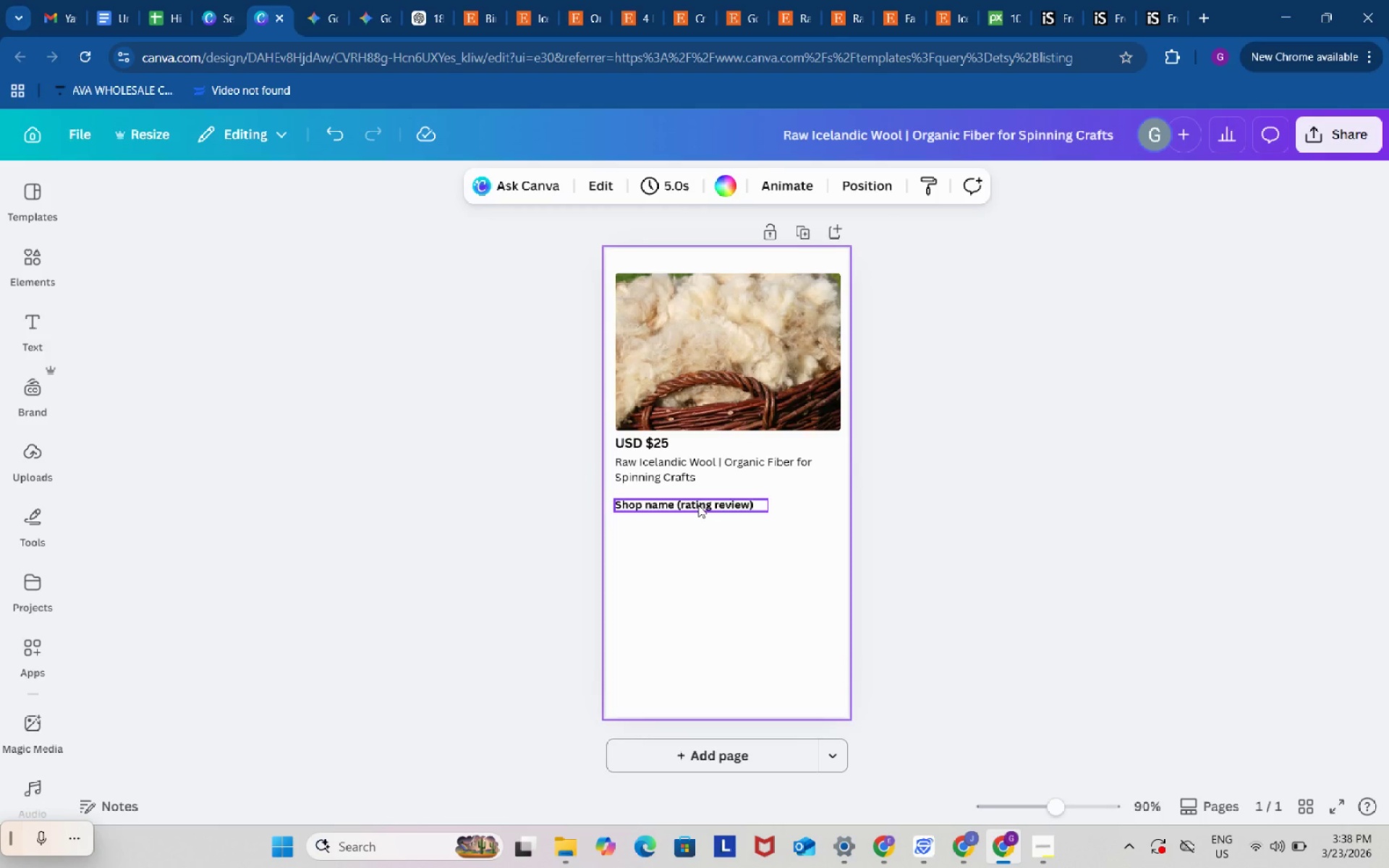 
left_click([698, 505])
 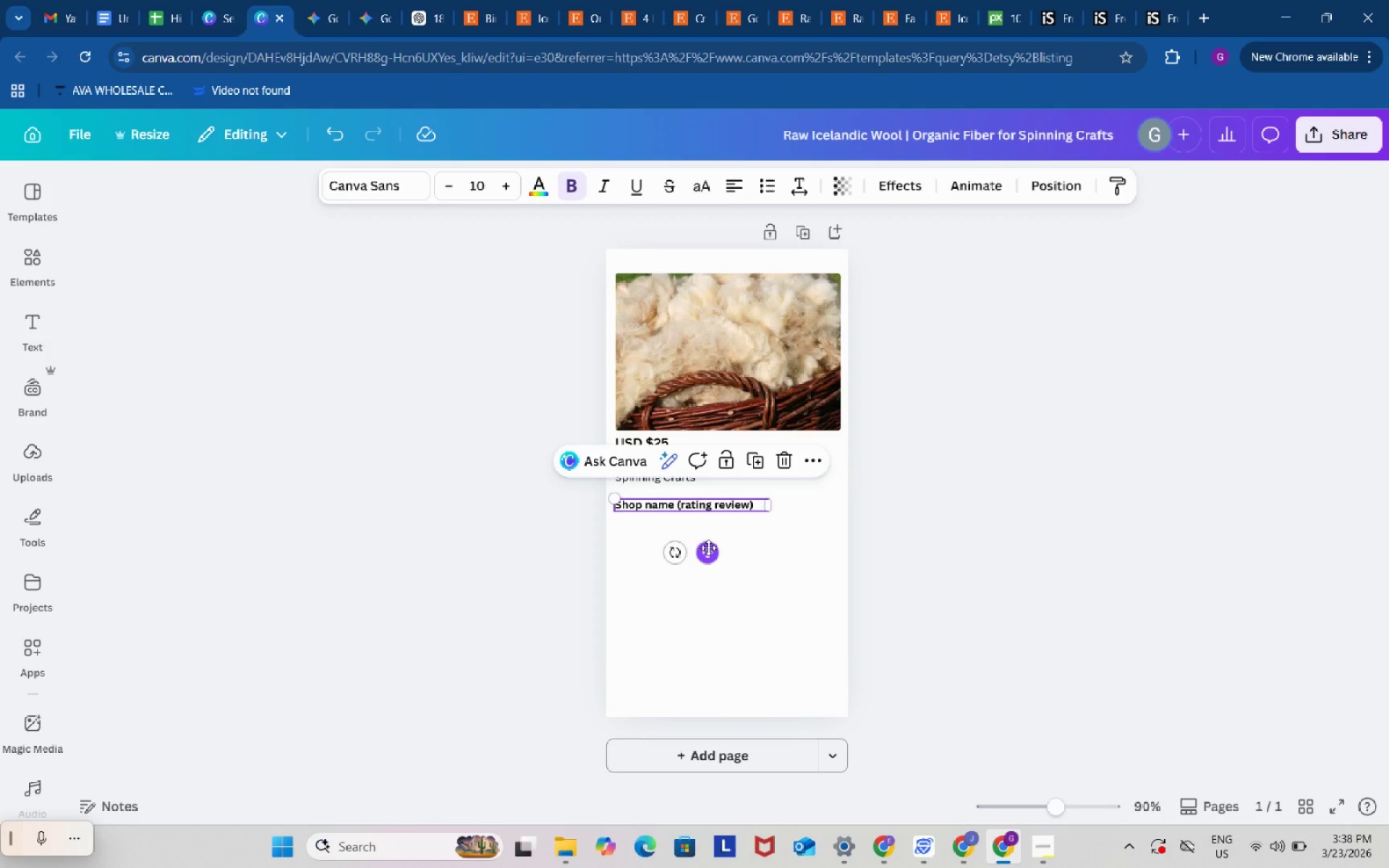 
left_click_drag(start_coordinate=[708, 548], to_coordinate=[707, 542])
 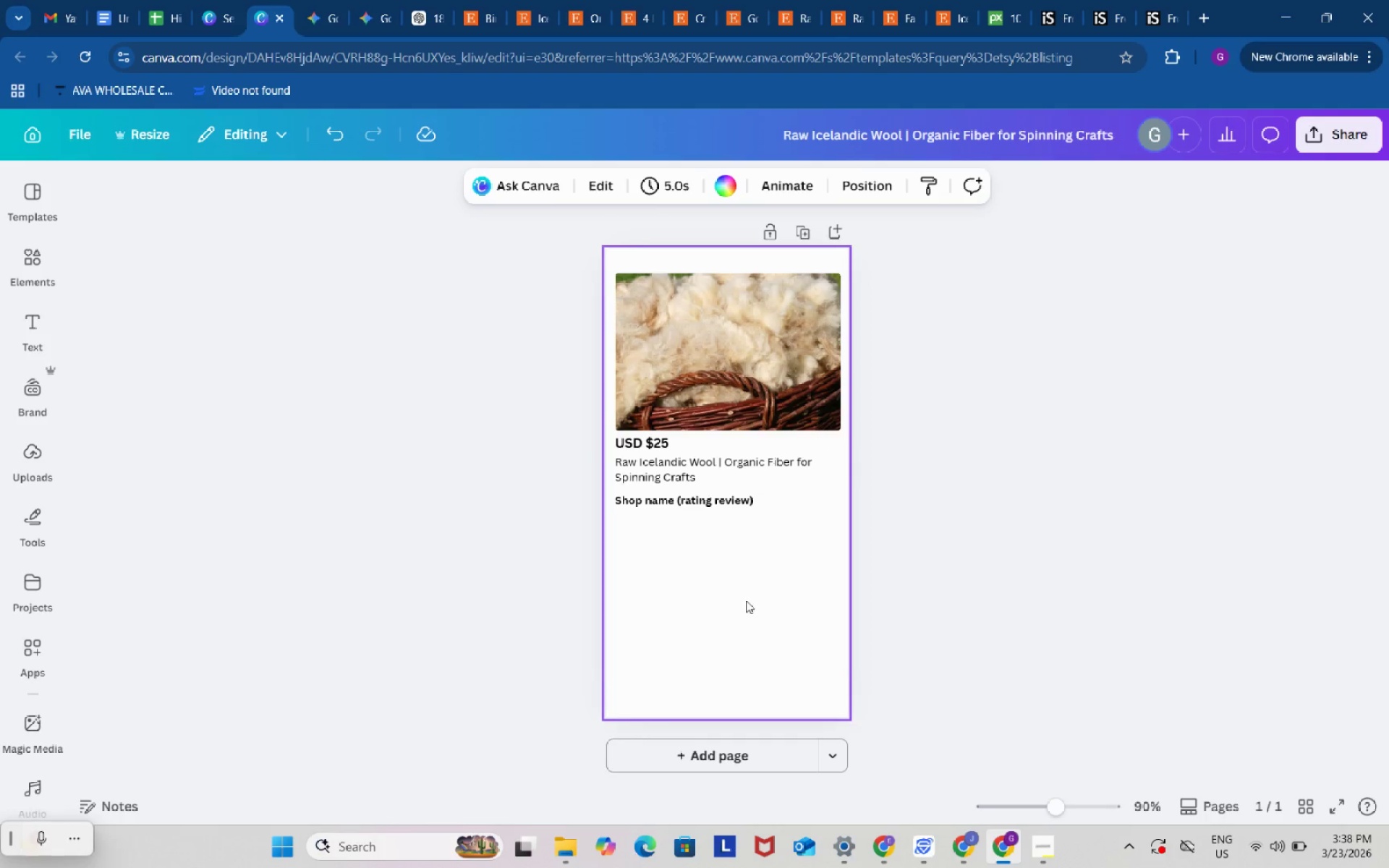 
double_click([747, 602])
 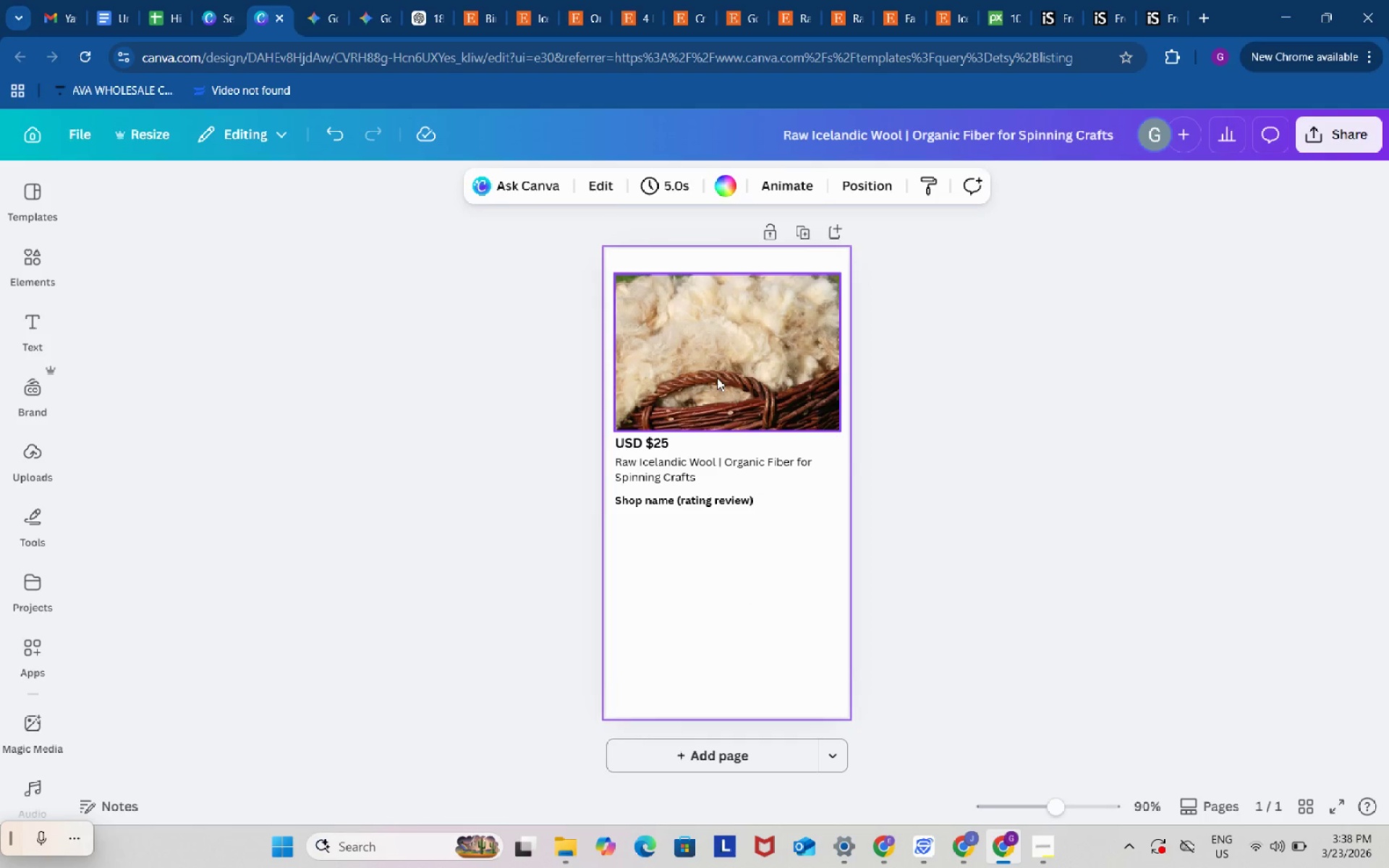 
left_click([716, 370])
 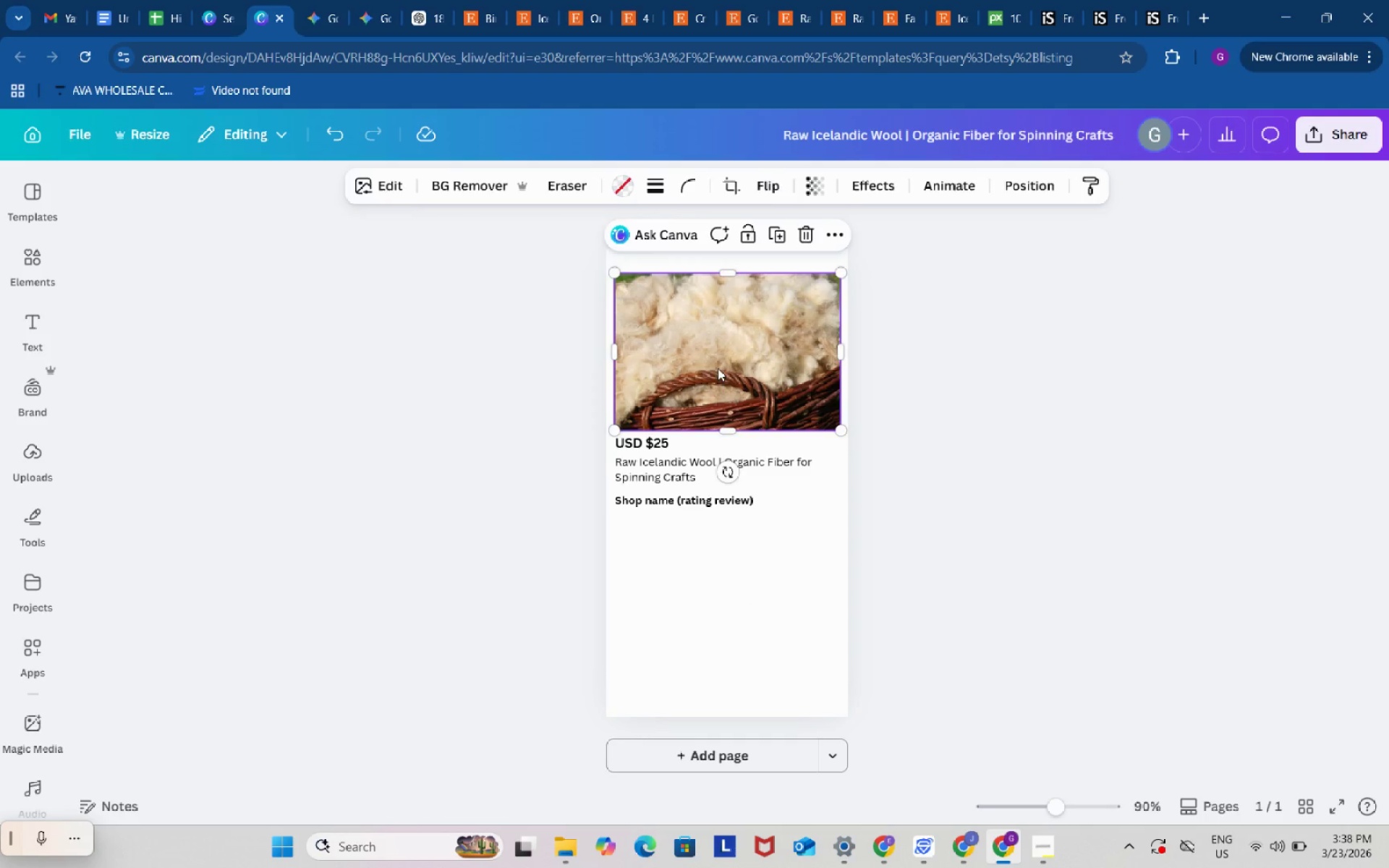 
left_click_drag(start_coordinate=[718, 369], to_coordinate=[710, 368])
 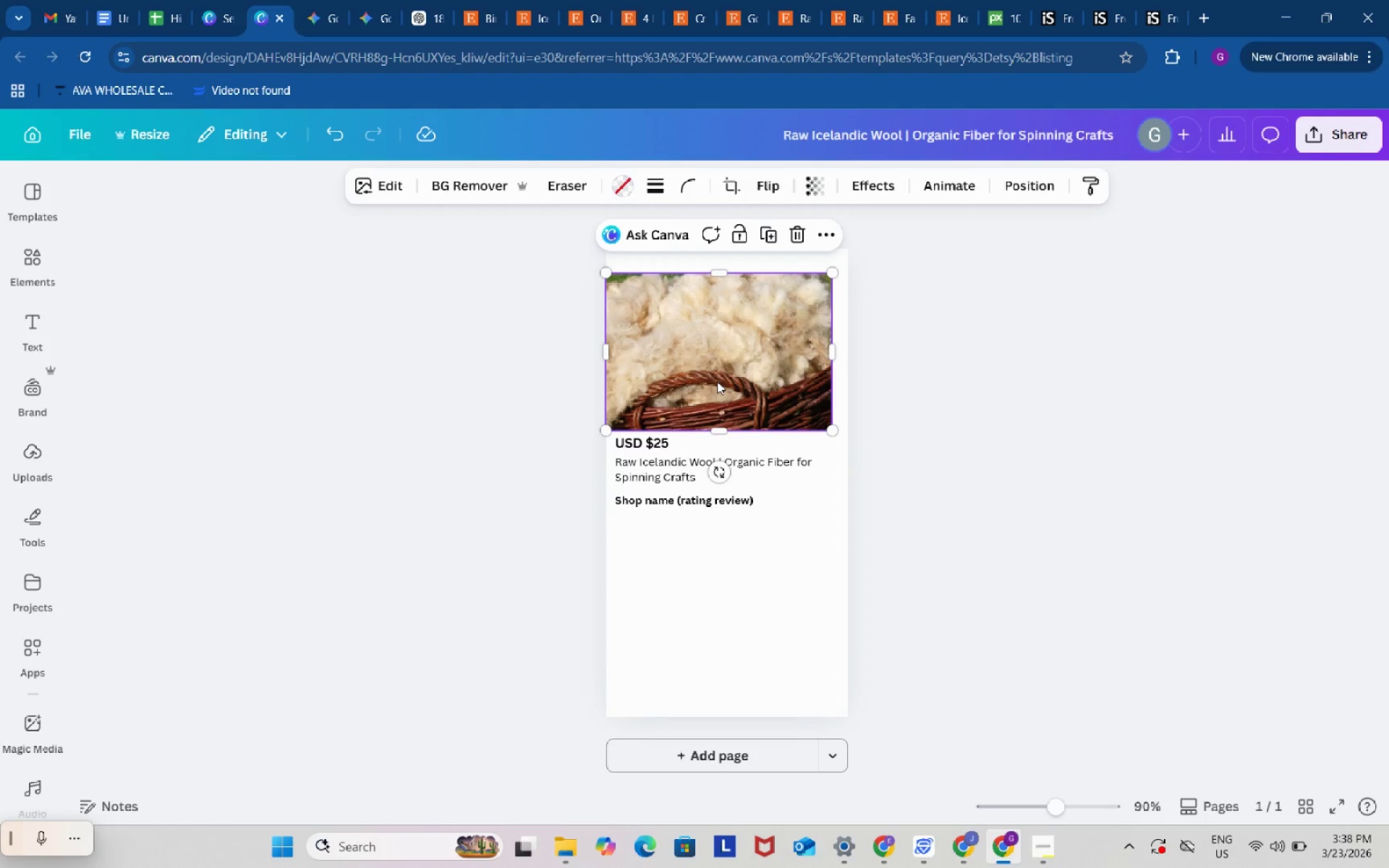 
wait(7.18)
 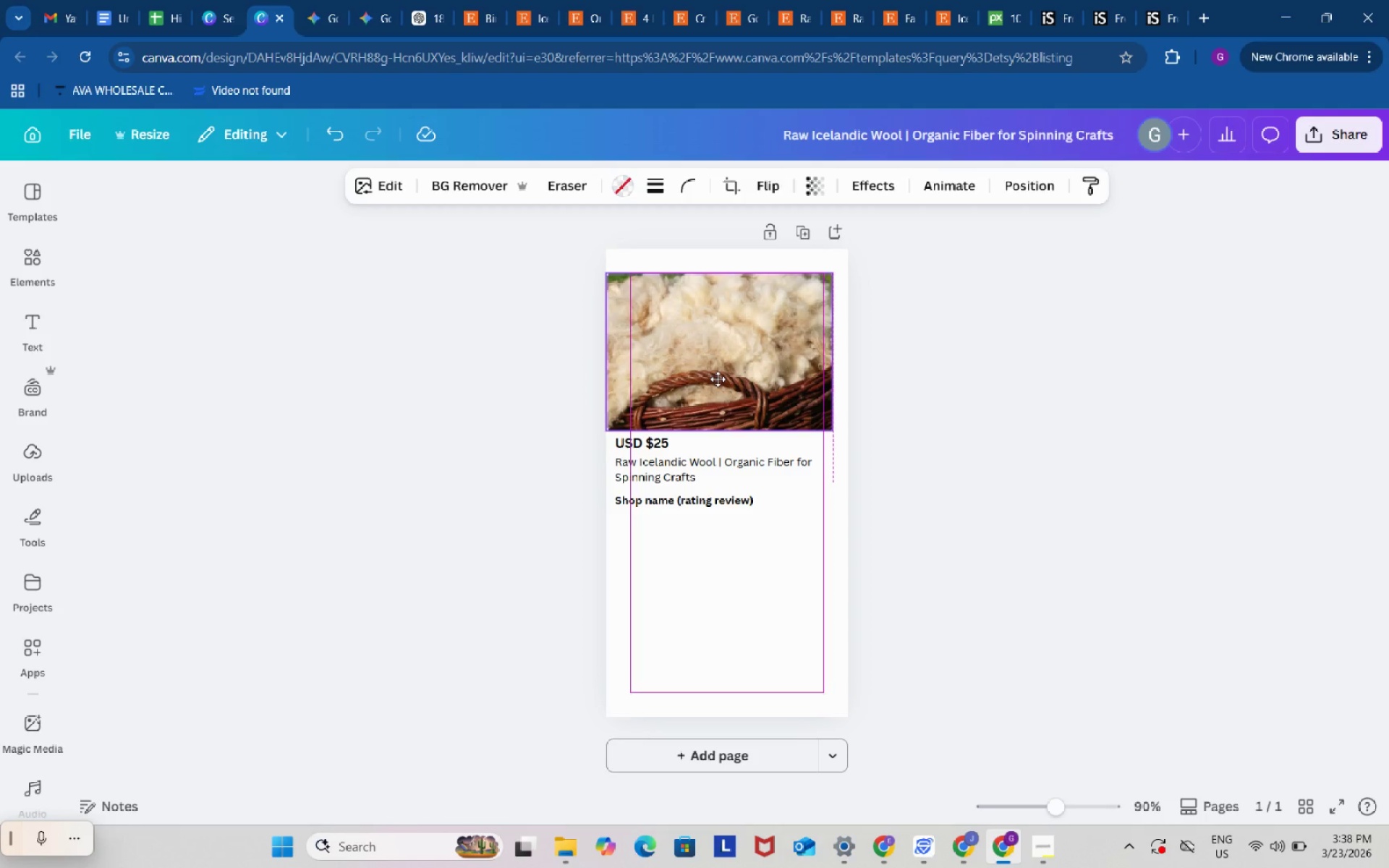 
left_click_drag(start_coordinate=[836, 425], to_coordinate=[854, 429])
 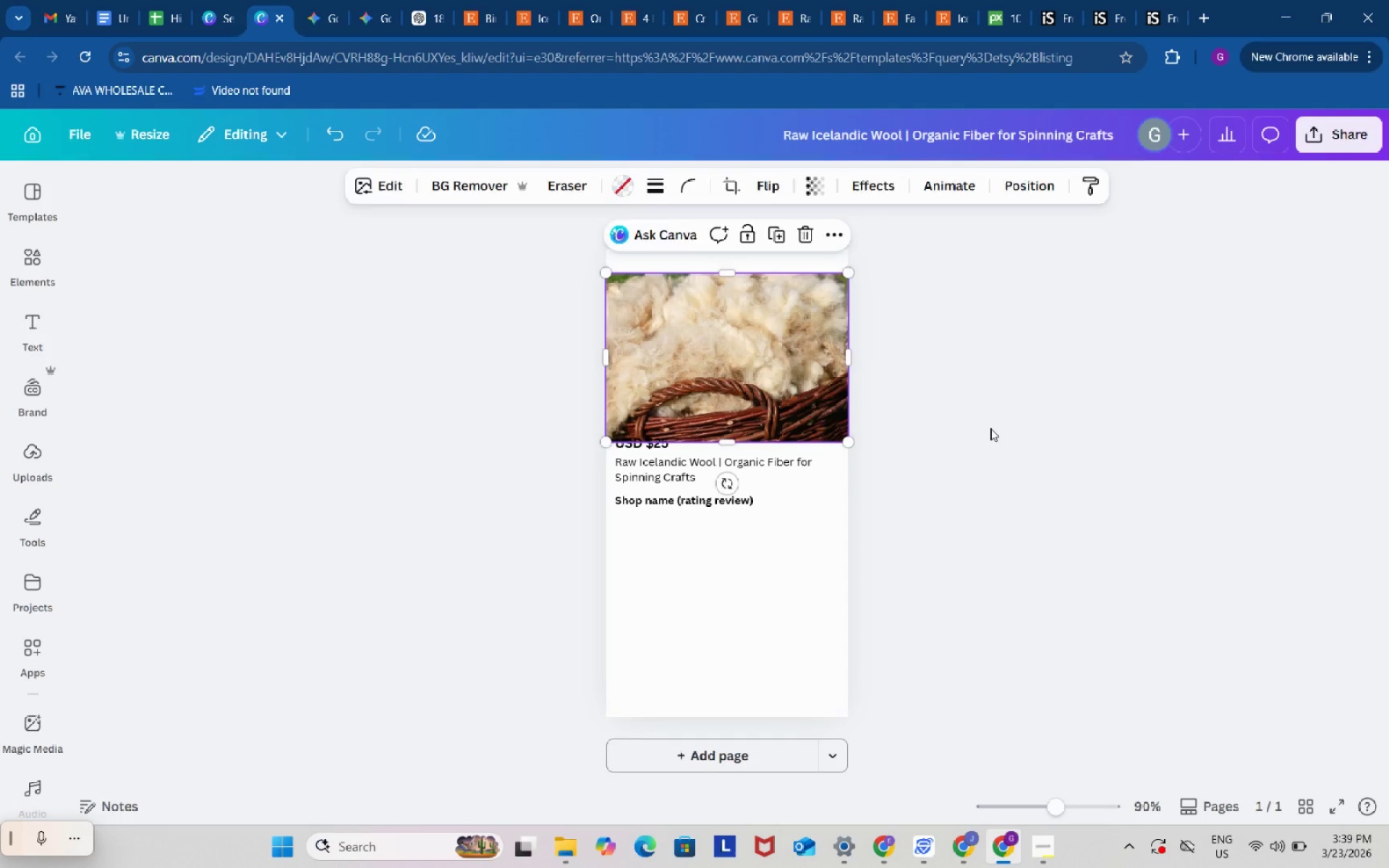 
left_click([990, 428])
 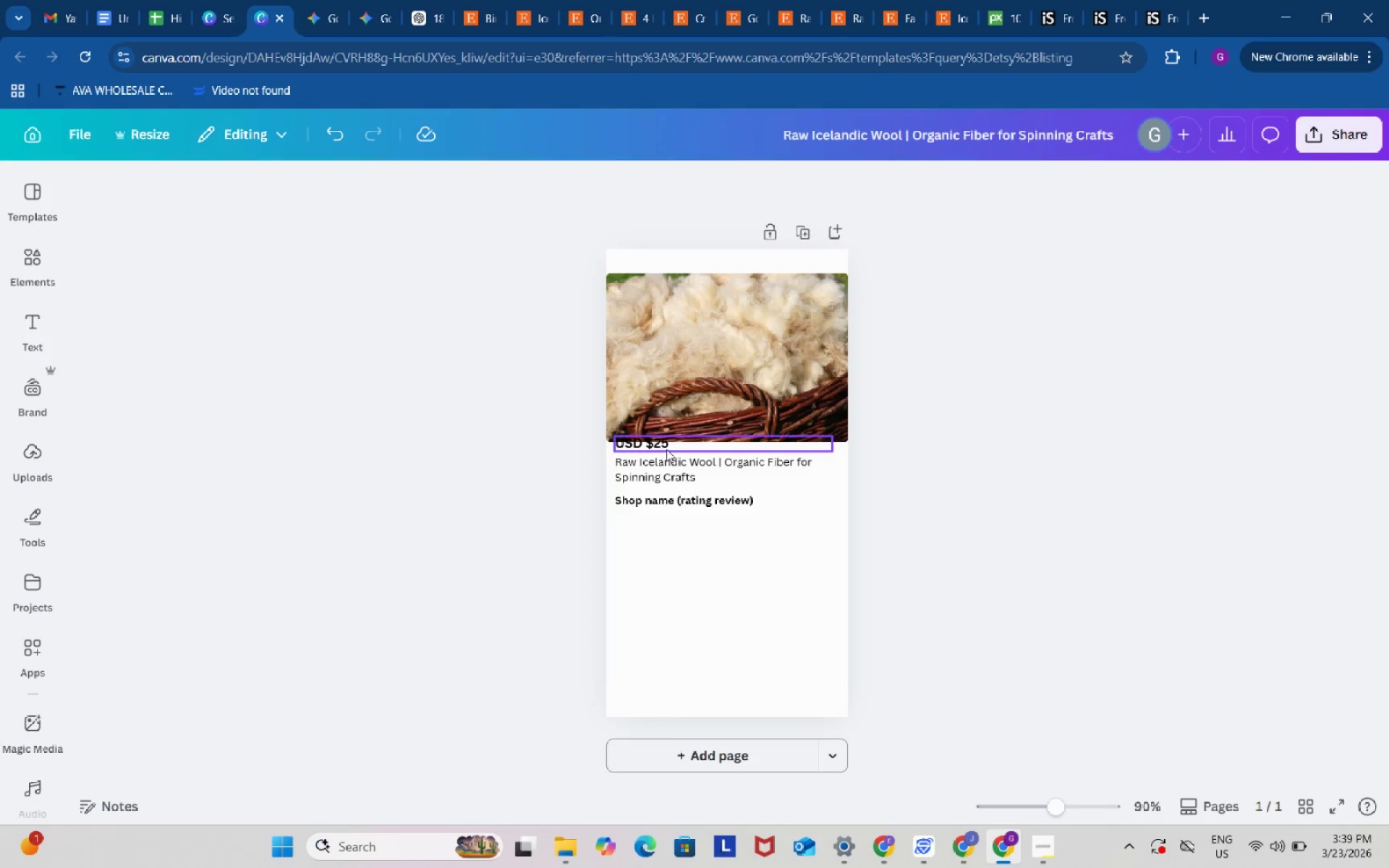 
left_click([666, 449])
 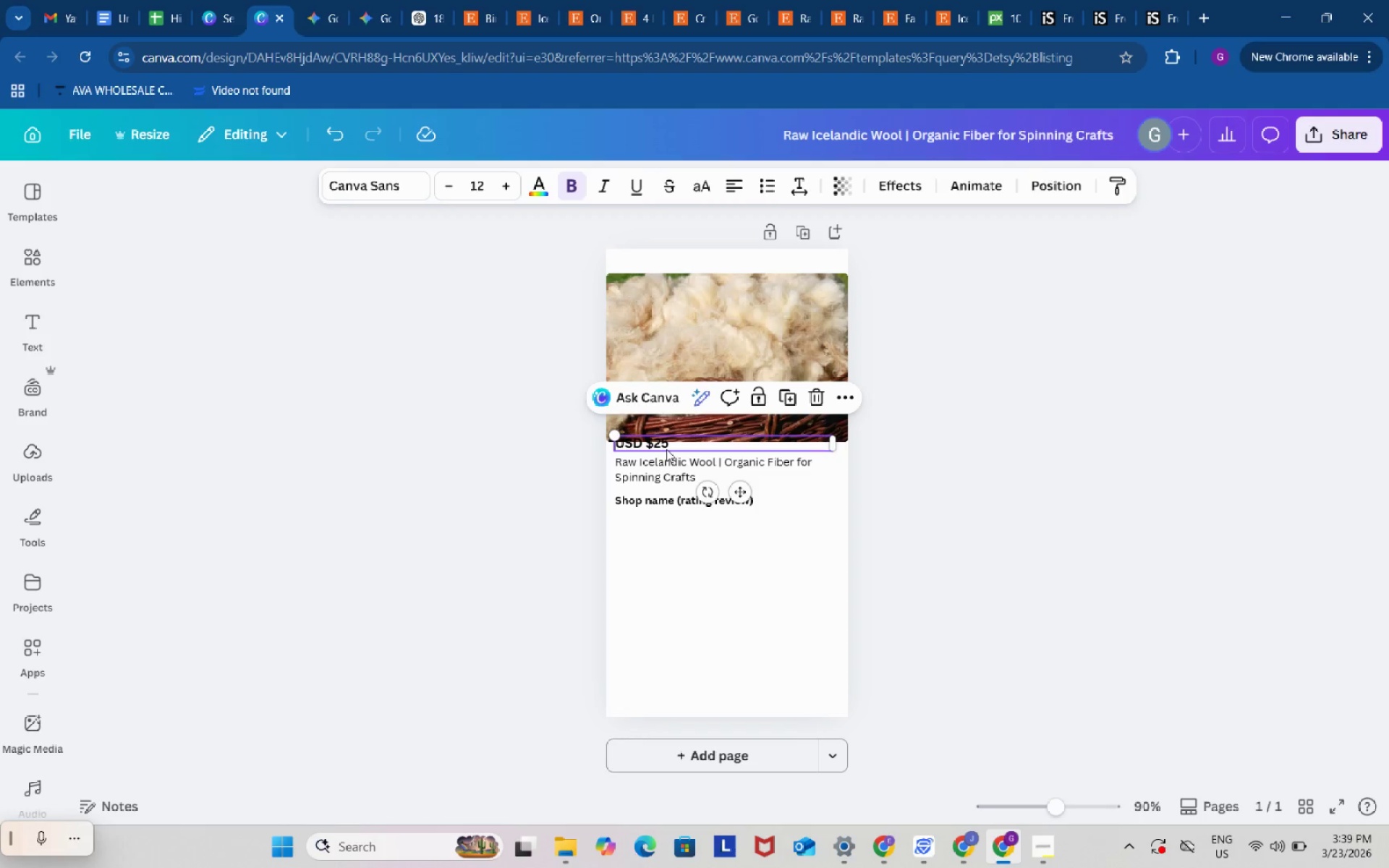 
hold_key(key=ControlLeft, duration=1.52)
left_click([679, 472])
 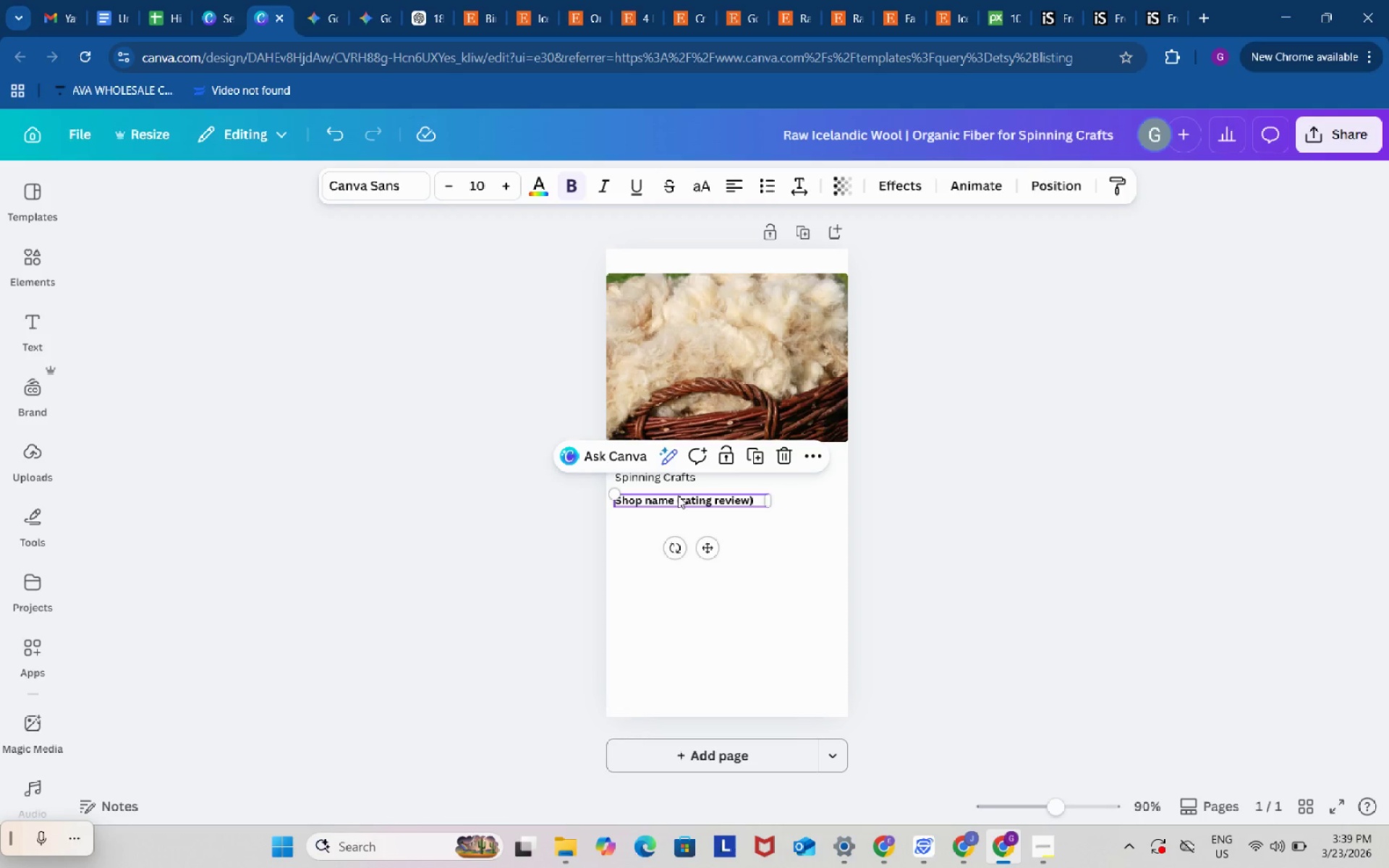 
double_click([678, 495])
 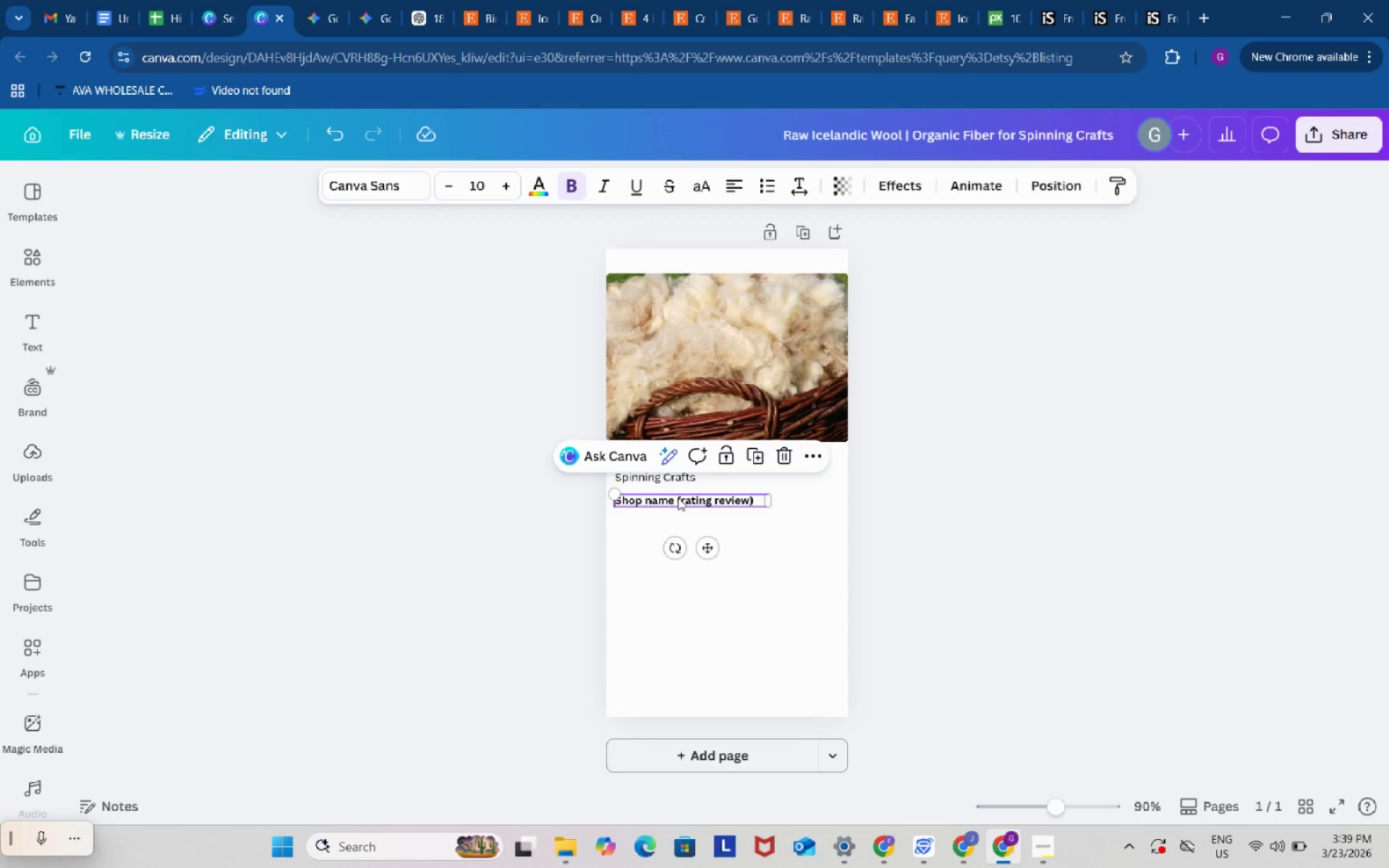 
hold_key(key=AltLeft, duration=1.5)
left_click([666, 473])
 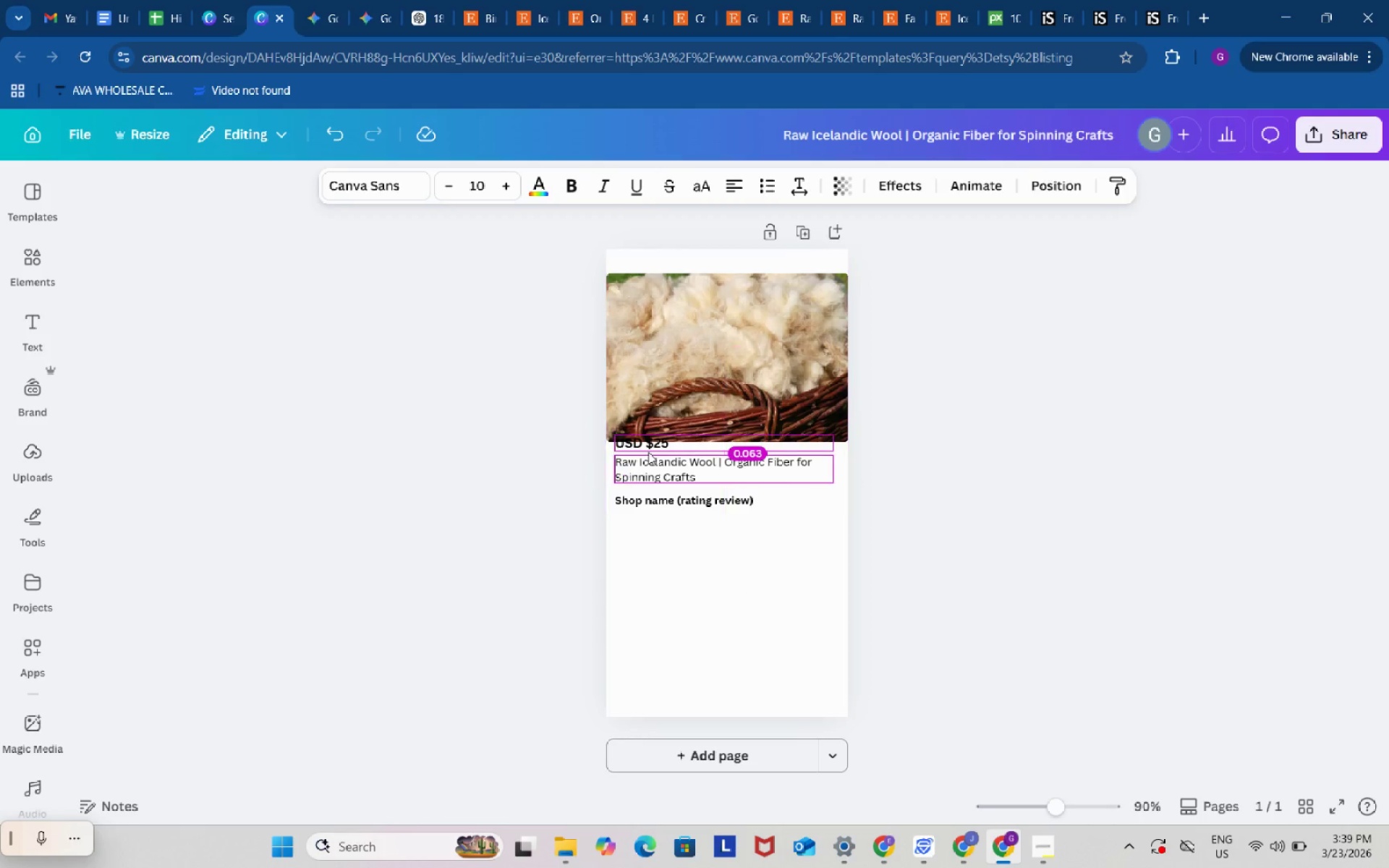 
left_click([648, 452])
 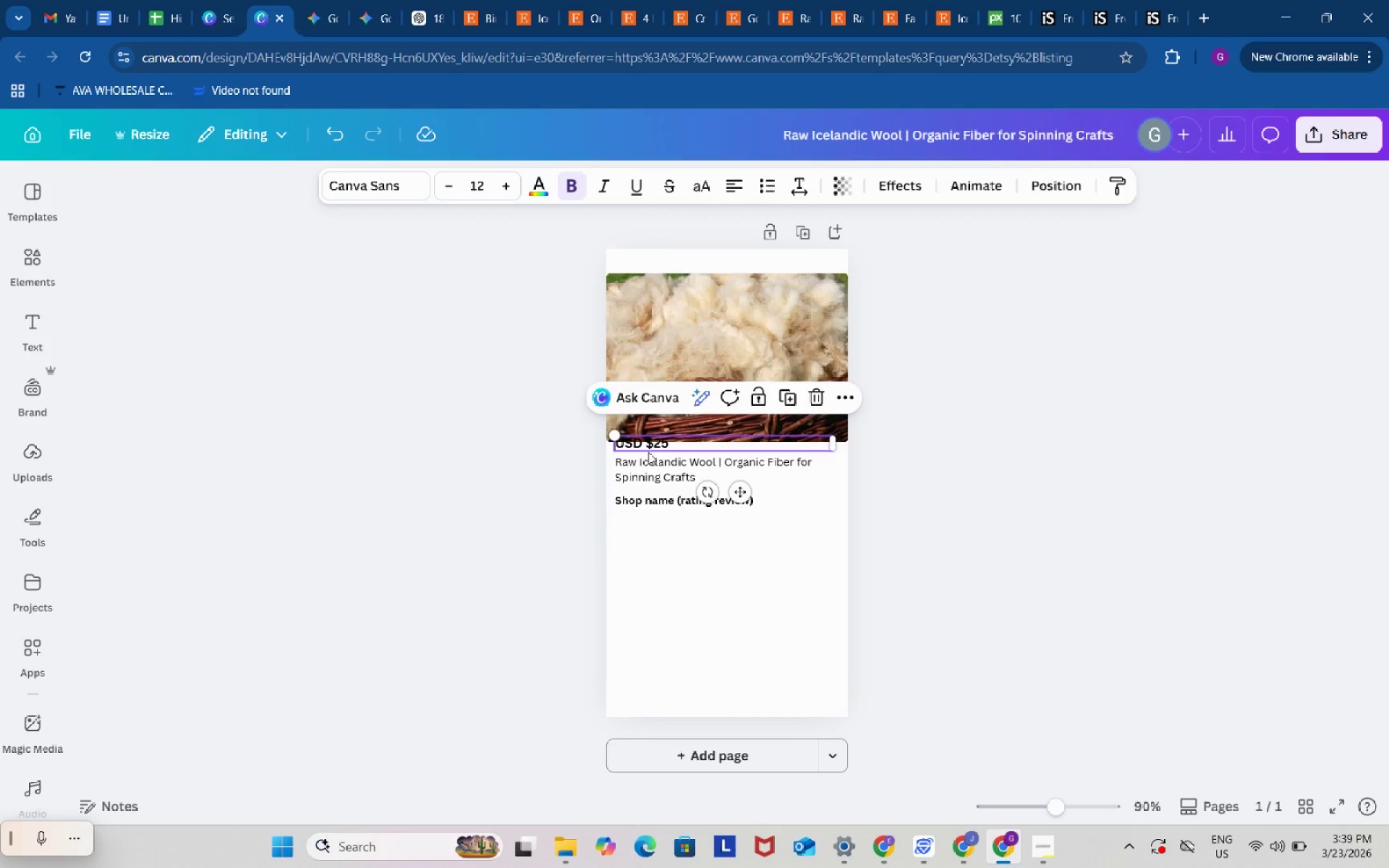 
hold_key(key=AltLeft, duration=0.97)
left_click([666, 500])
 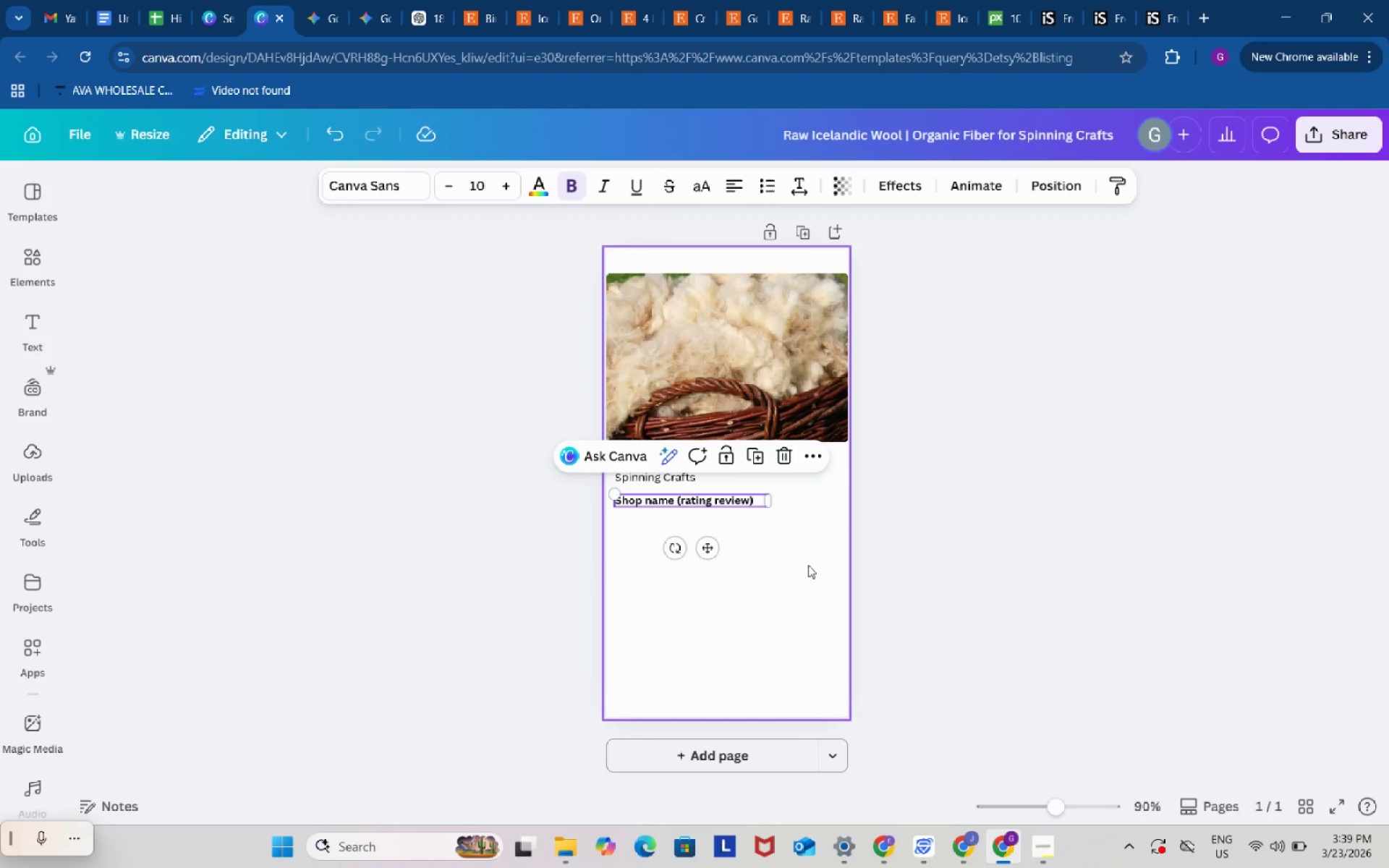 
left_click([810, 566])
 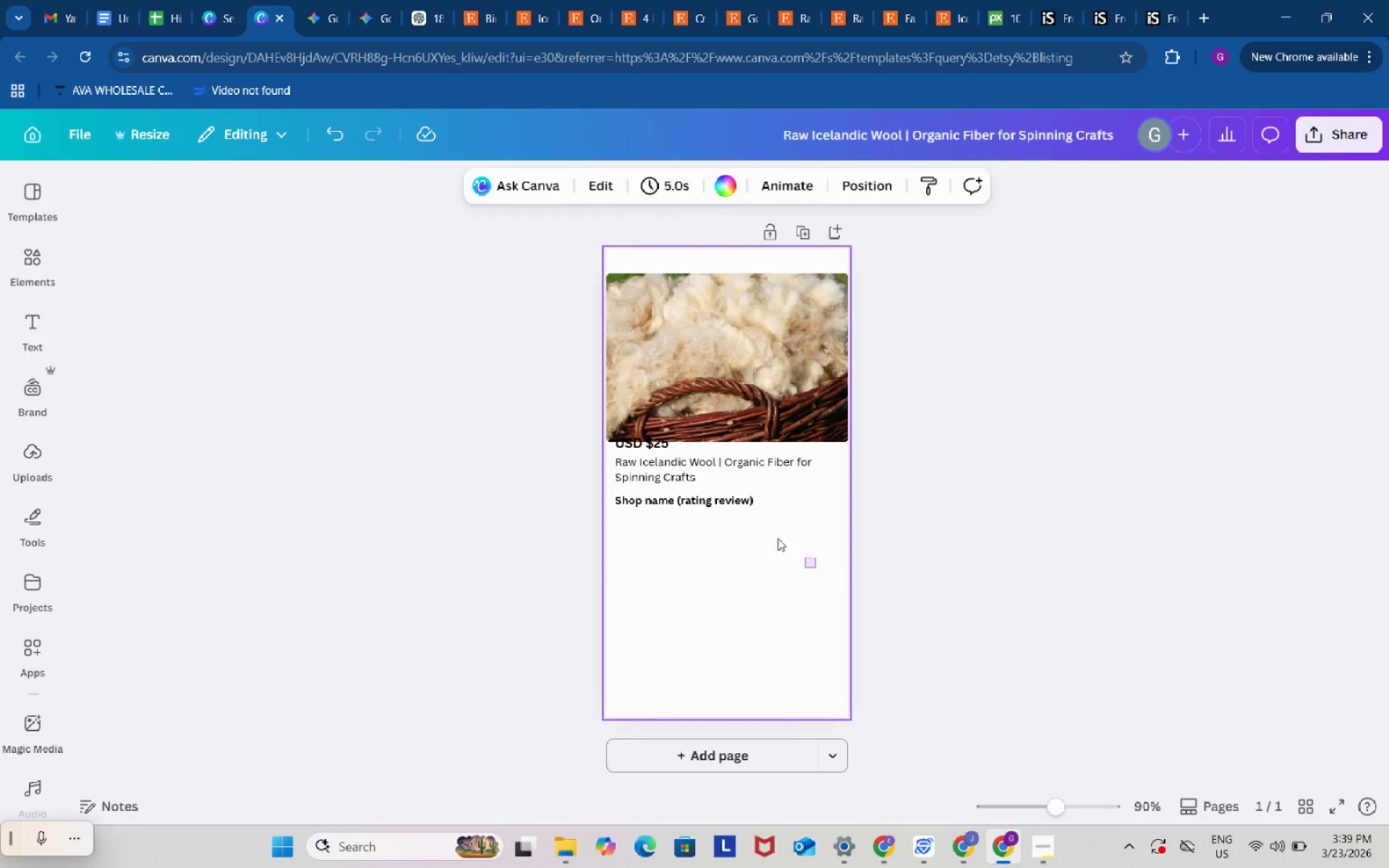 
left_click_drag(start_coordinate=[816, 569], to_coordinate=[613, 448])
 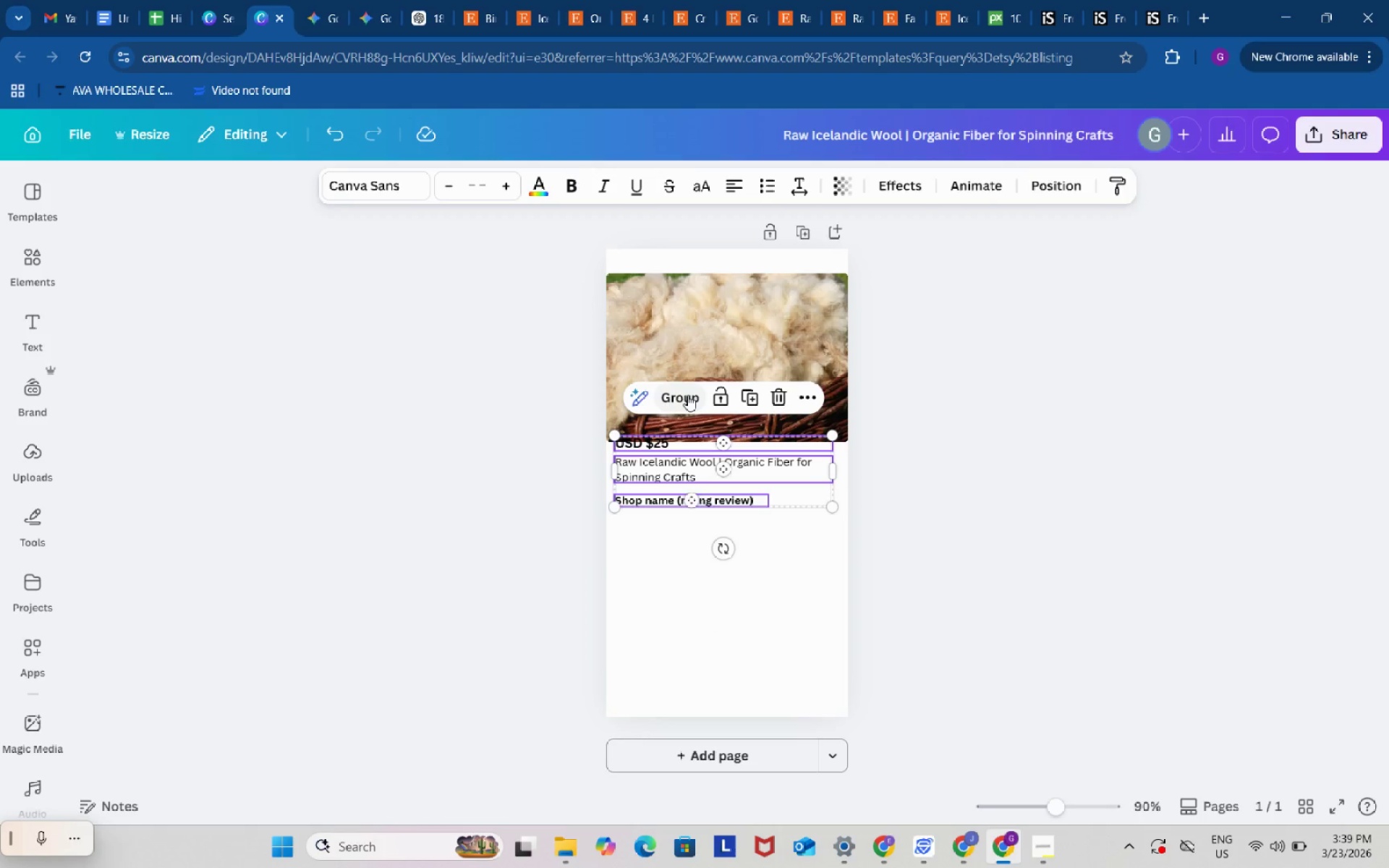 
left_click([687, 395])
 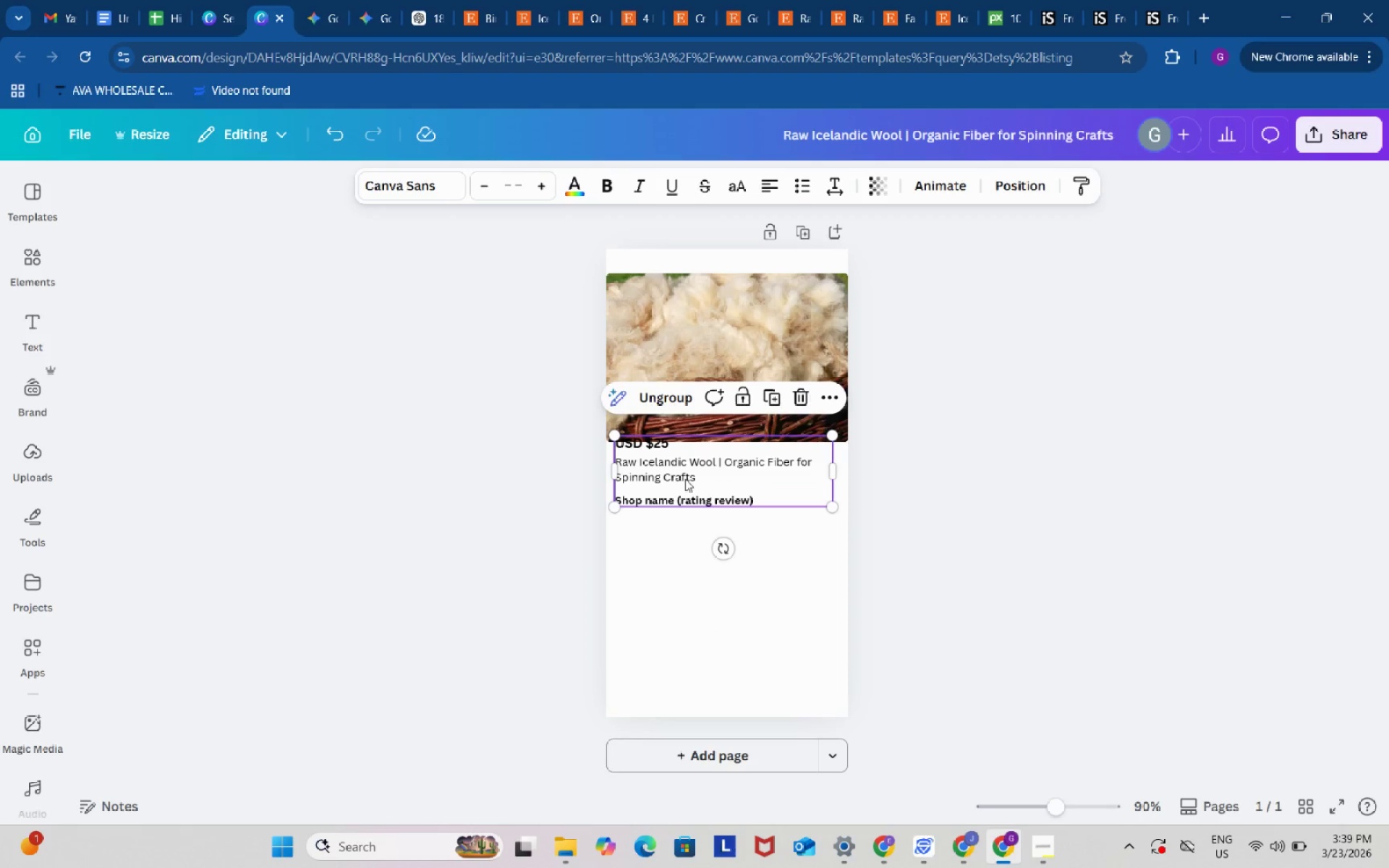 
left_click_drag(start_coordinate=[684, 476], to_coordinate=[683, 493])
 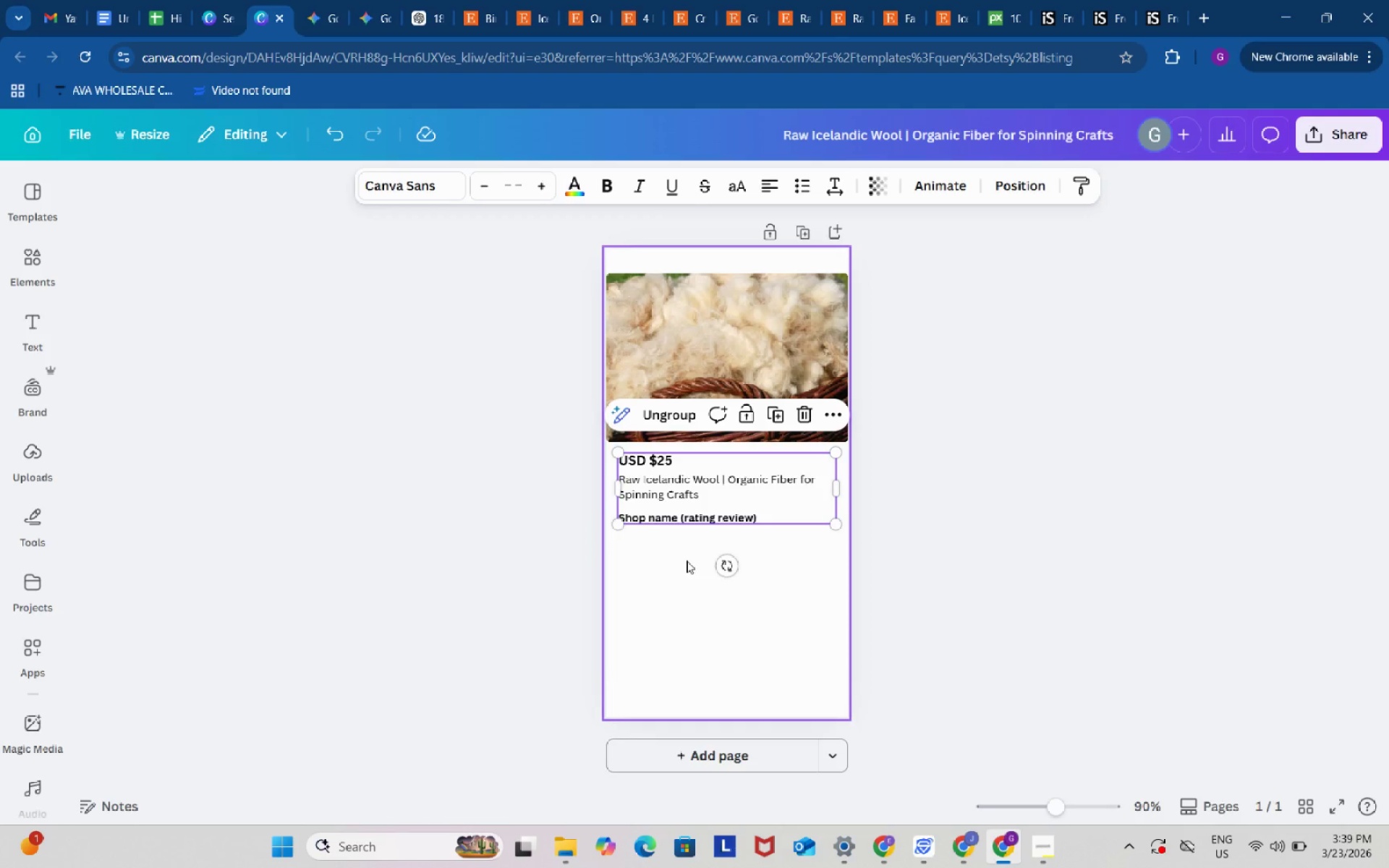 
left_click([687, 561])
 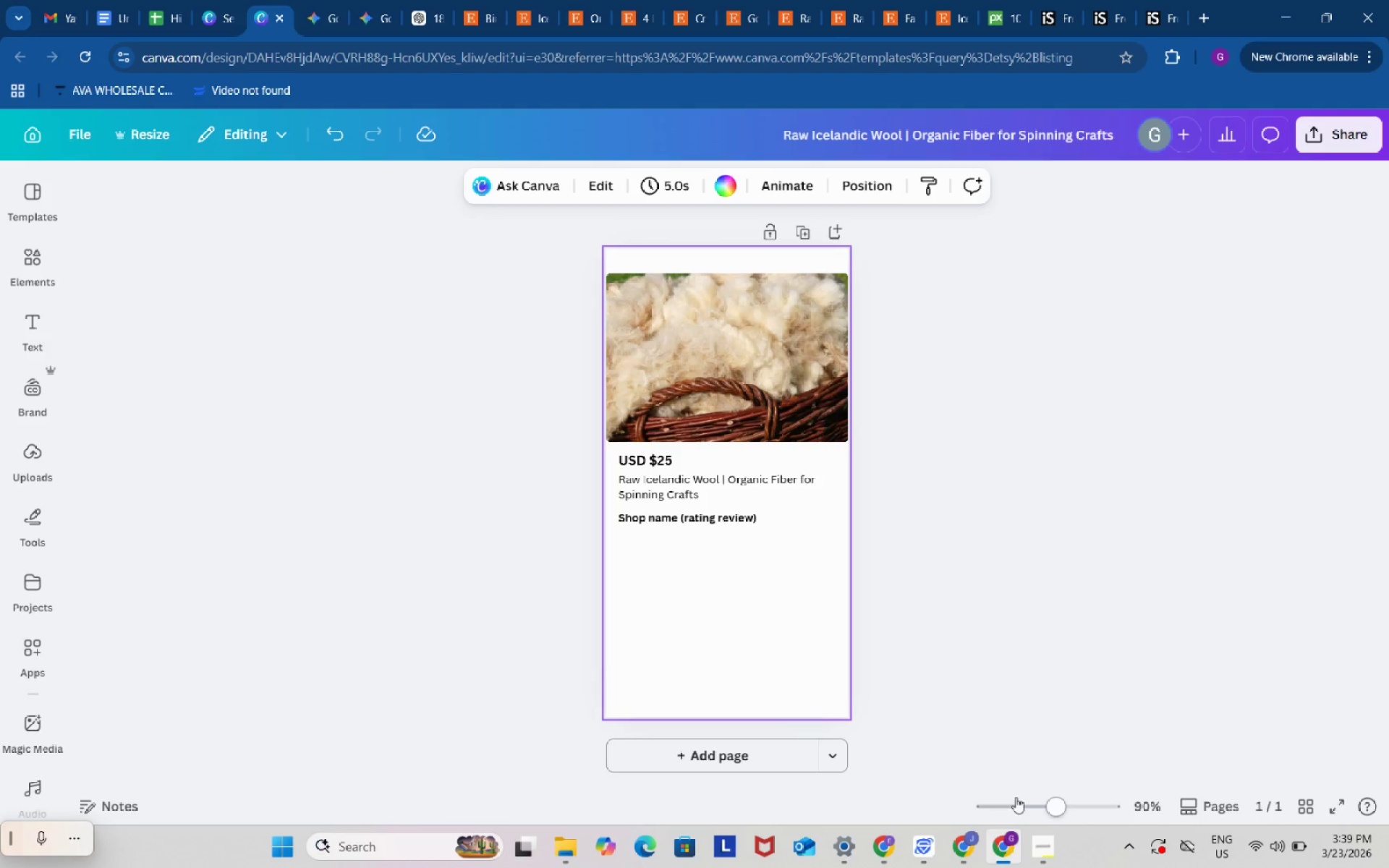 
left_click_drag(start_coordinate=[1050, 804], to_coordinate=[1073, 801])
 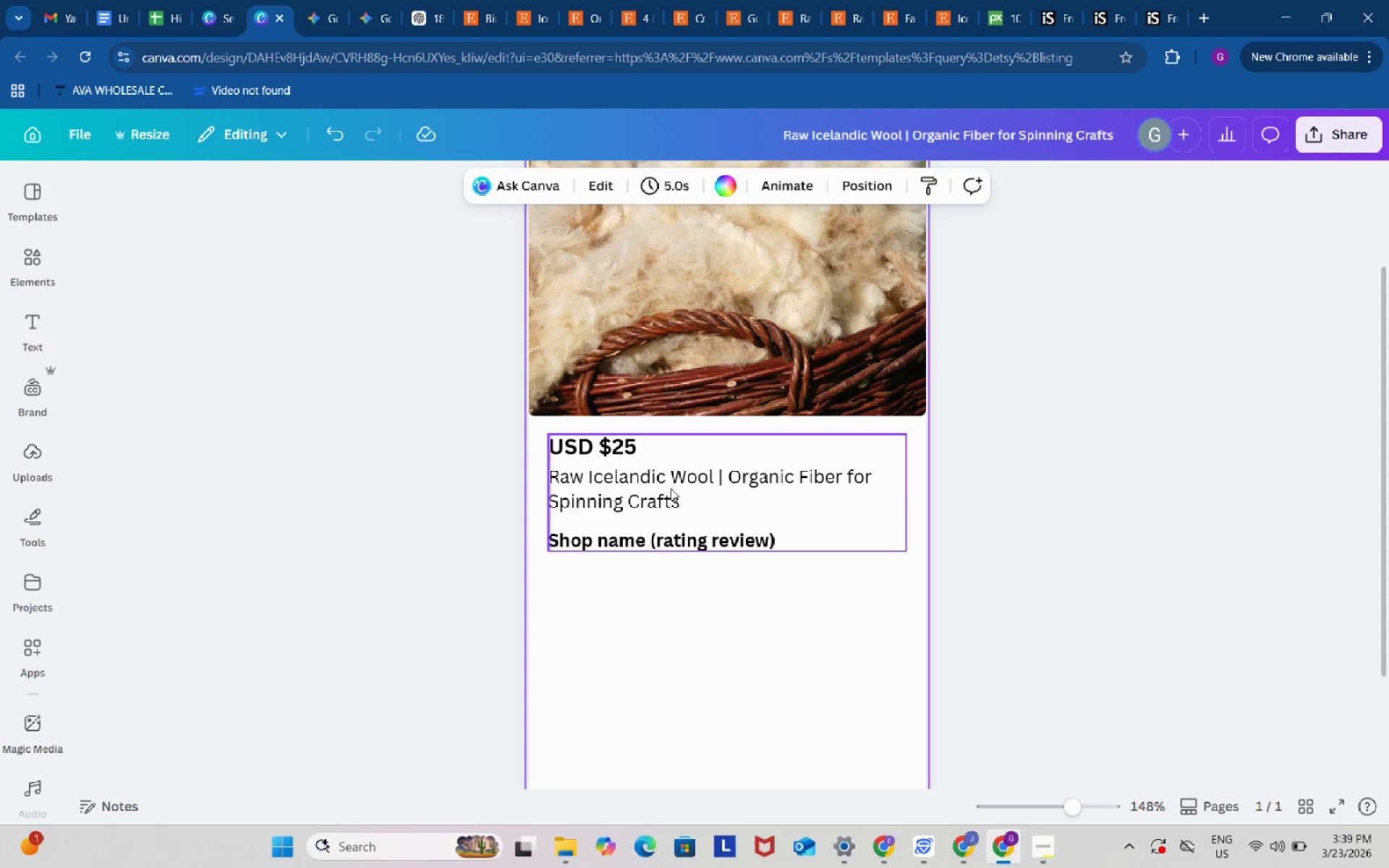 
left_click_drag(start_coordinate=[671, 488], to_coordinate=[659, 489])
 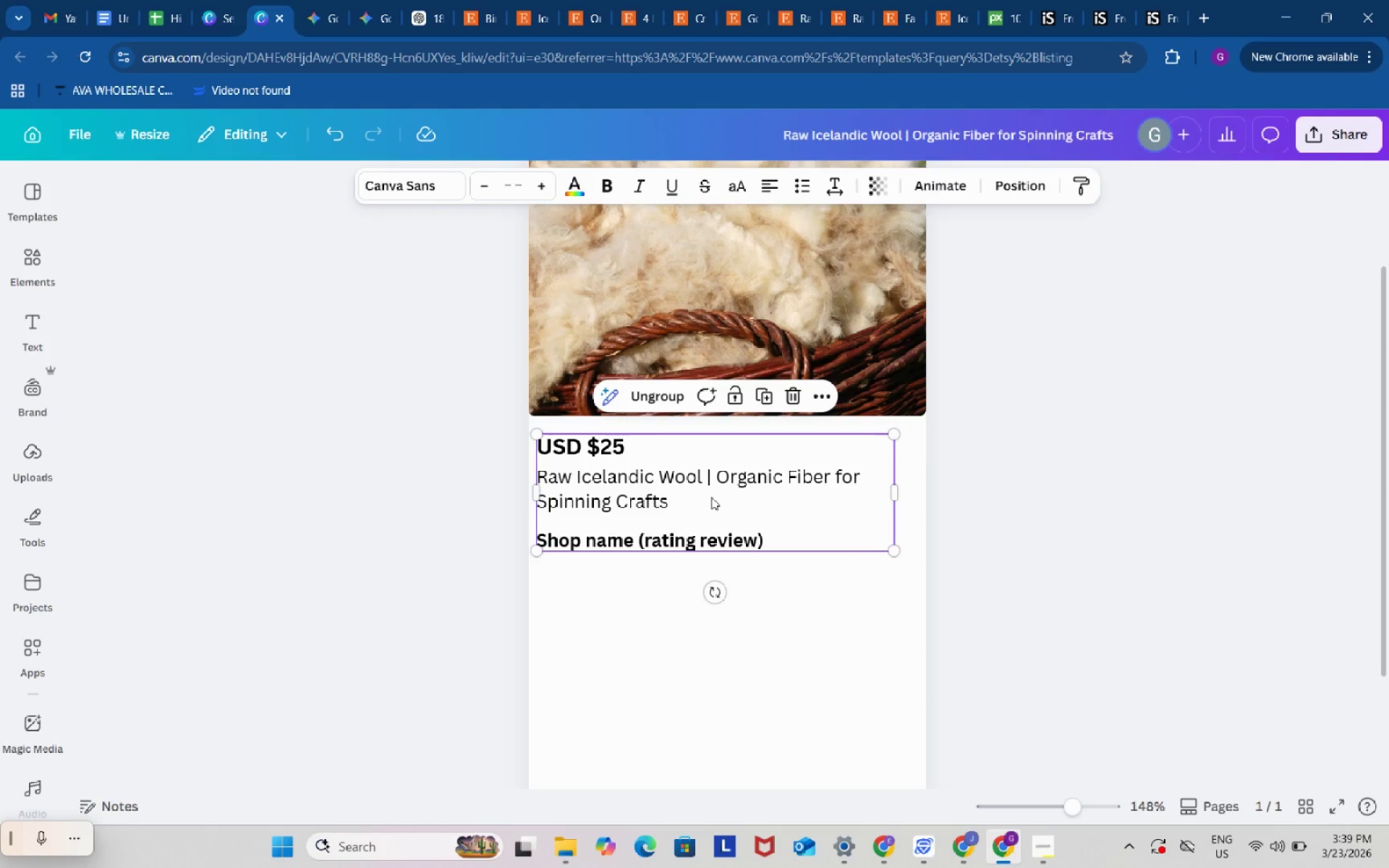 
left_click([711, 497])
 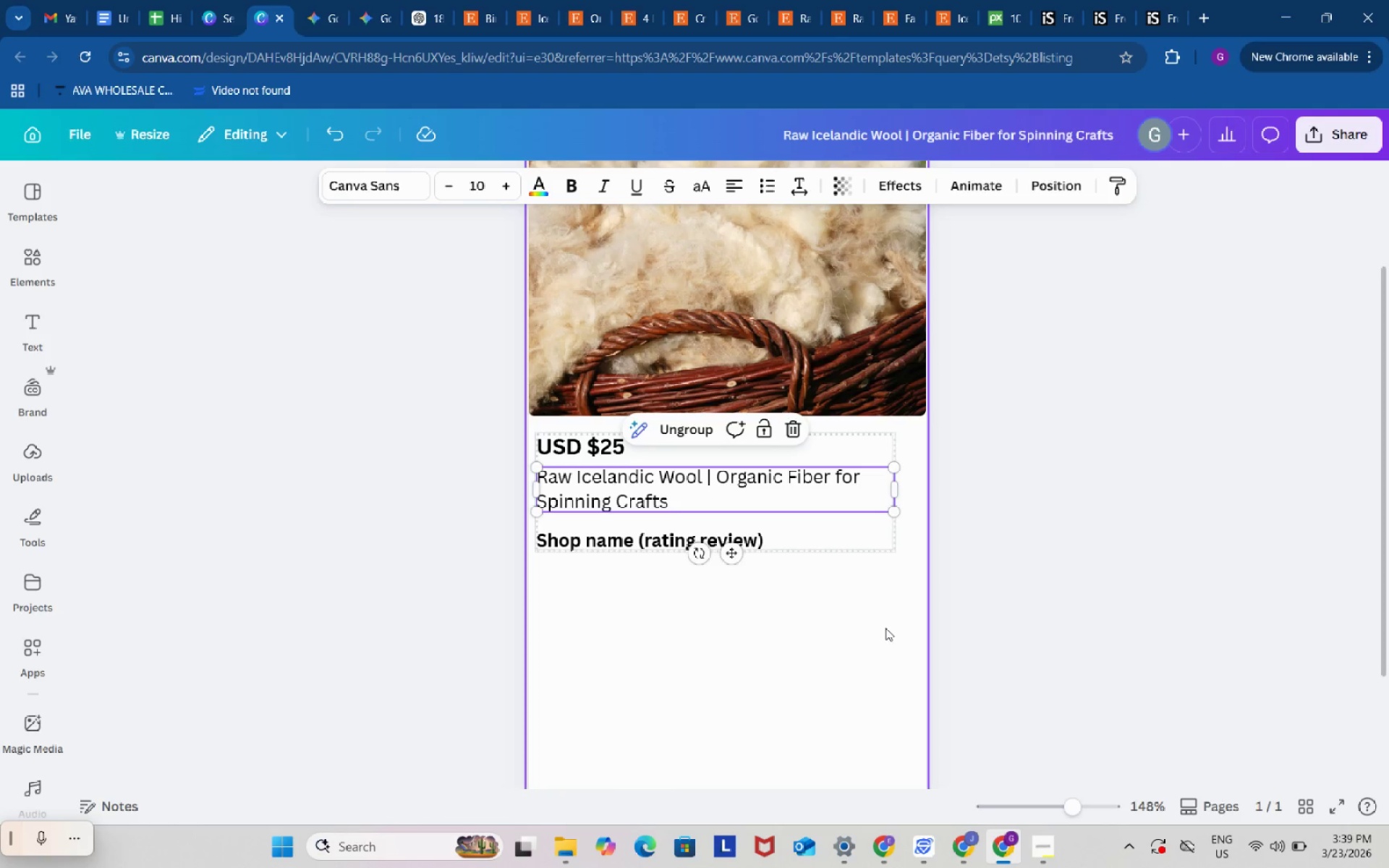 
double_click([885, 628])
 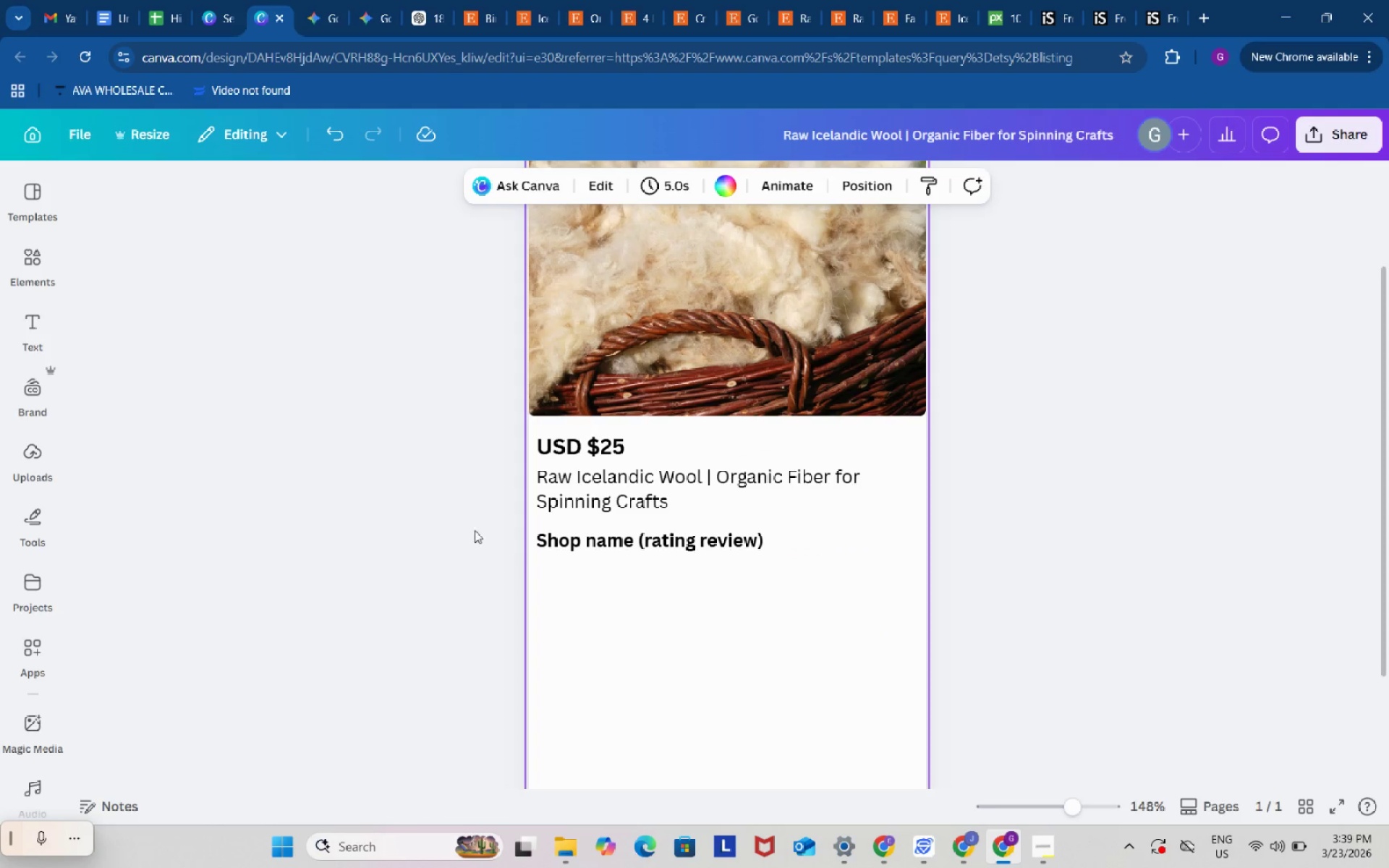 
scroll: coordinate [626, 551], scroll_direction: down, amount: 1.0
 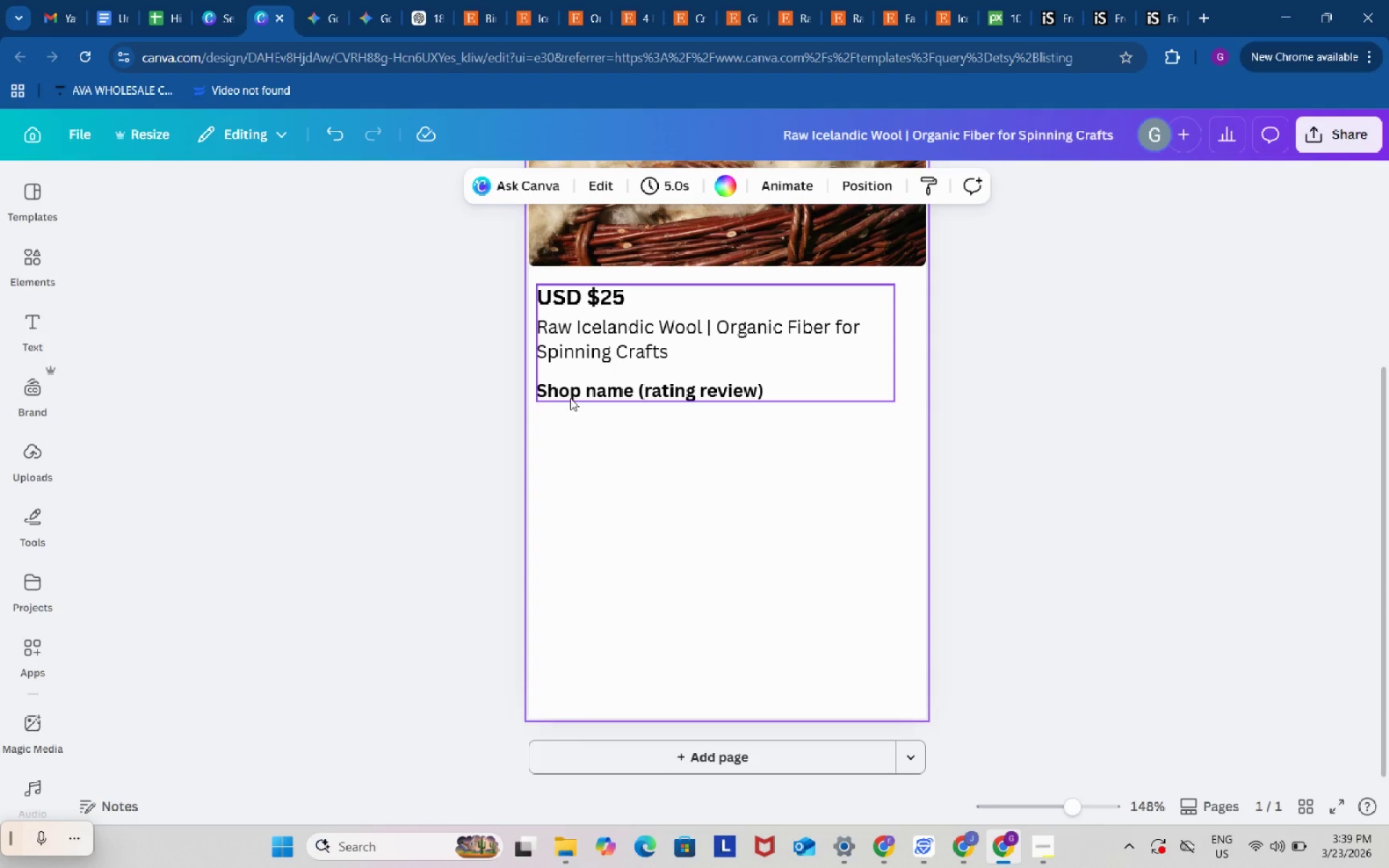 
wait(5.85)
 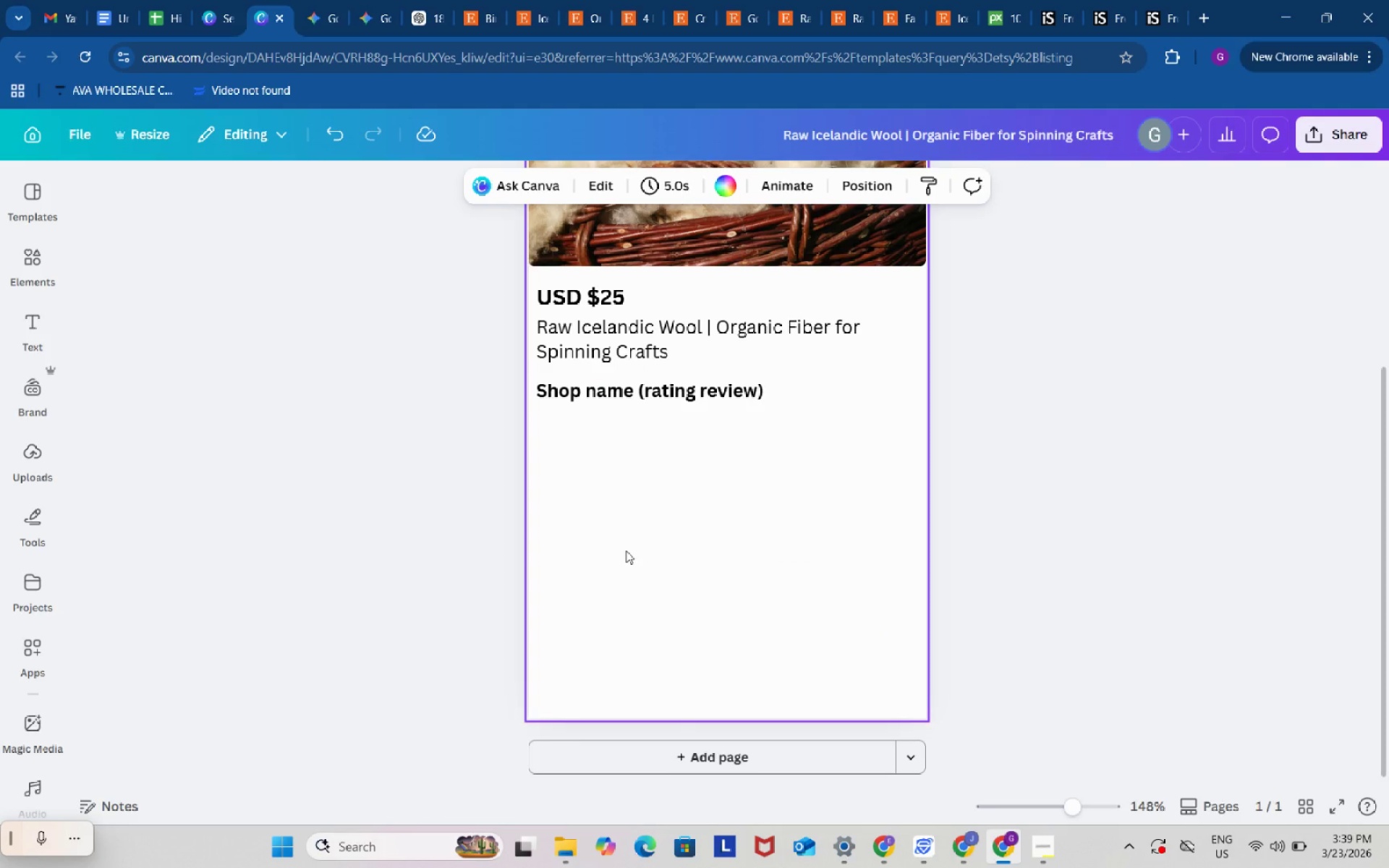 
left_click([585, 392])
 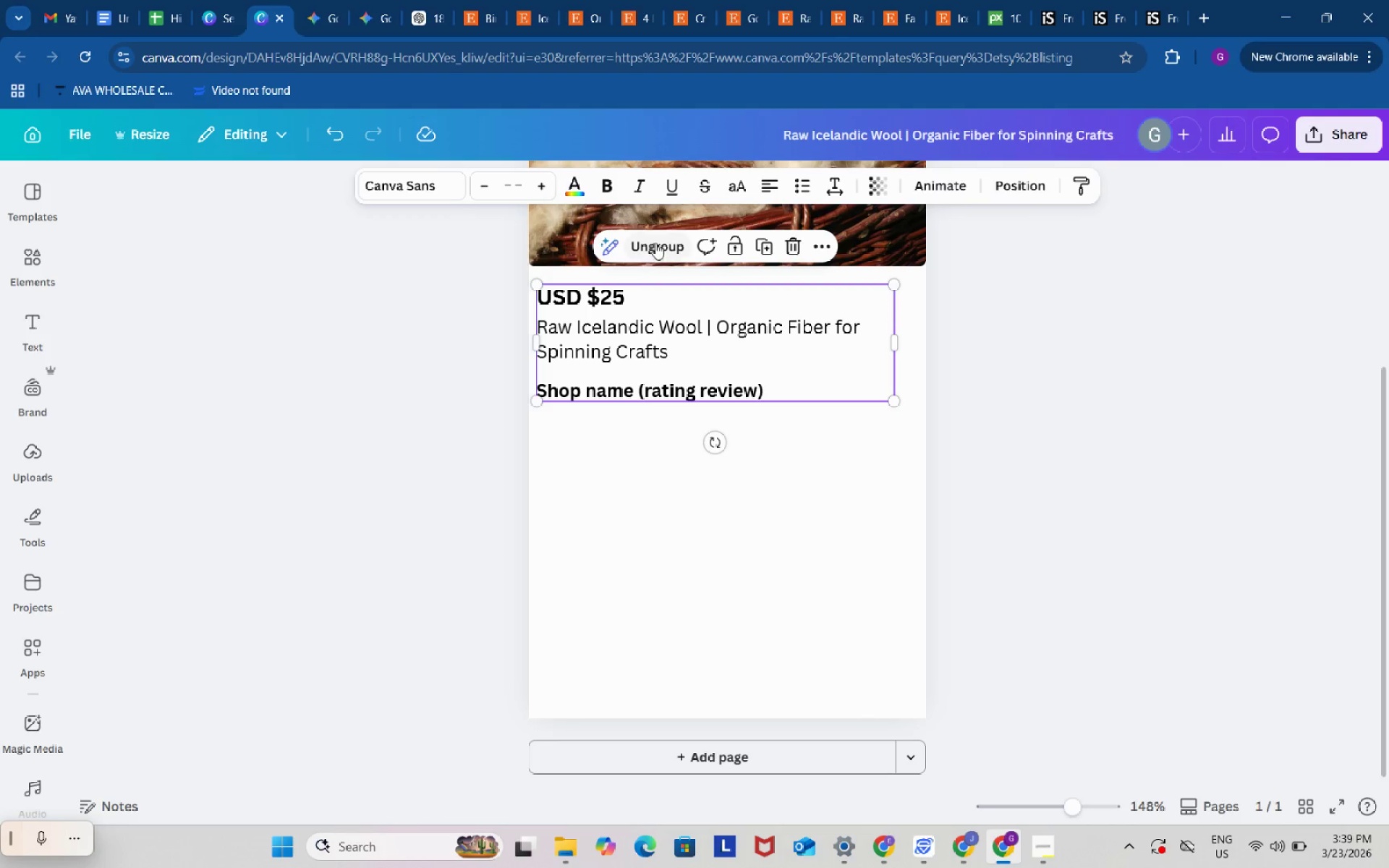 
left_click([655, 242])
 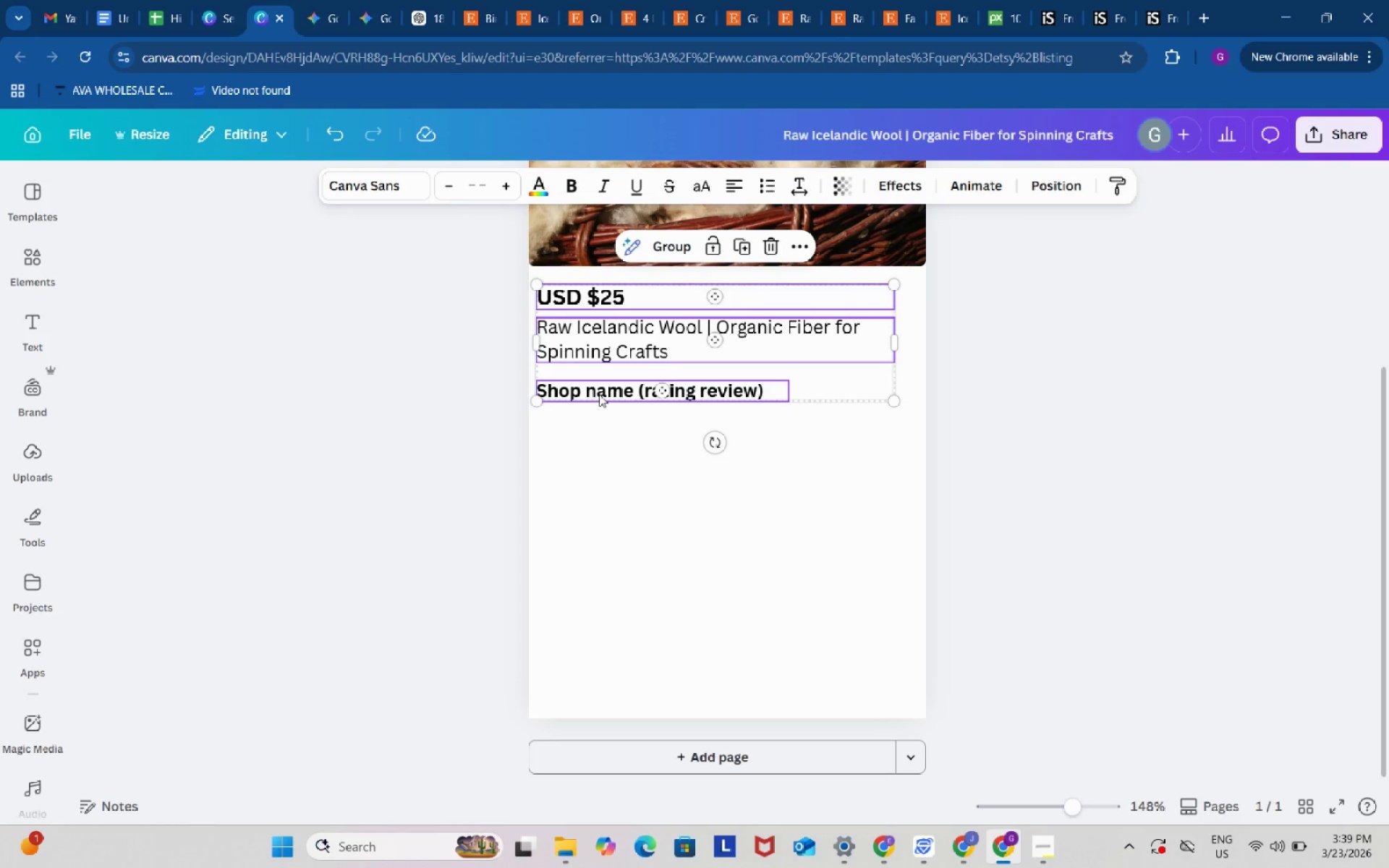 
left_click([599, 394])
 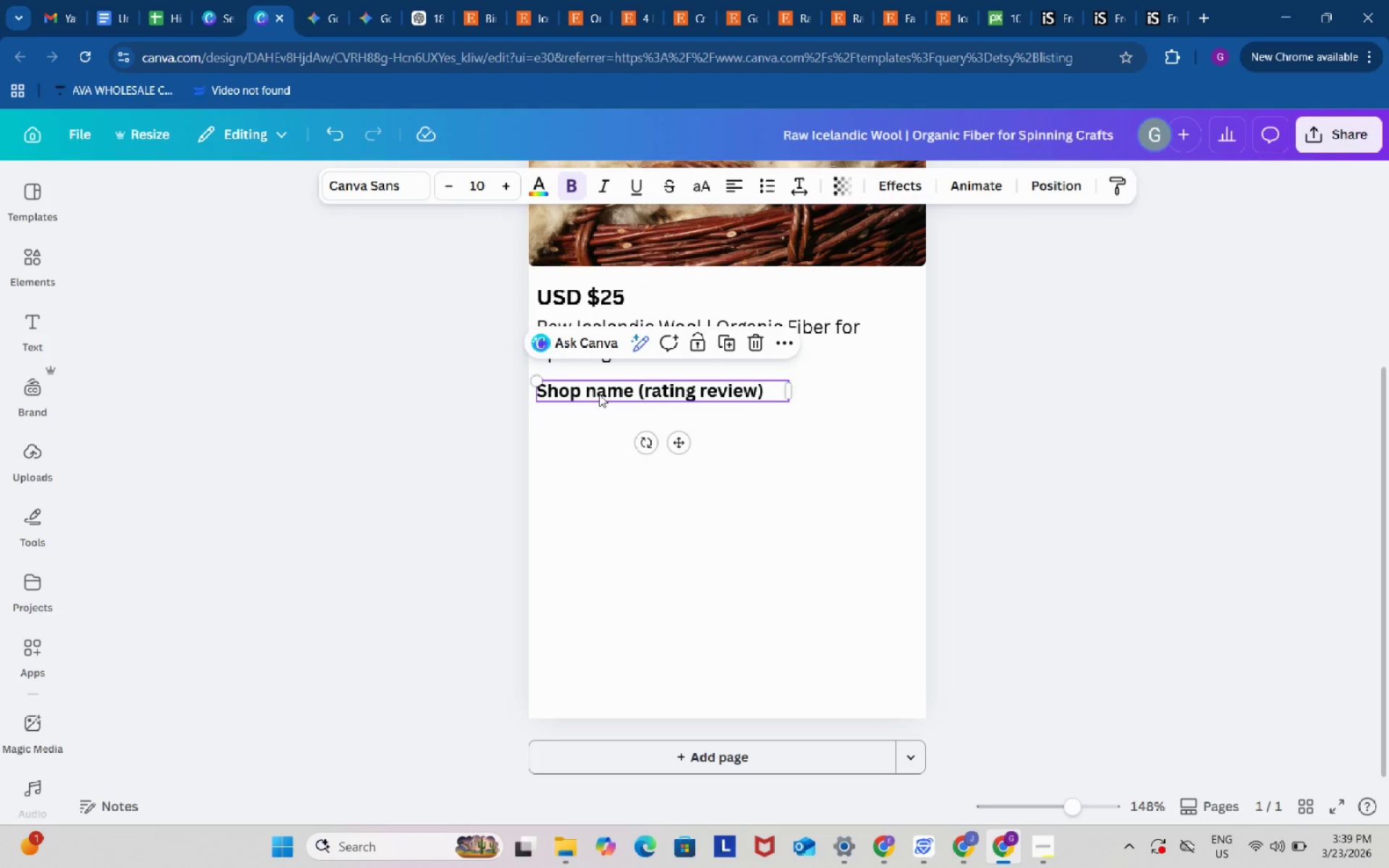 
hold_key(key=ControlLeft, duration=0.47)
 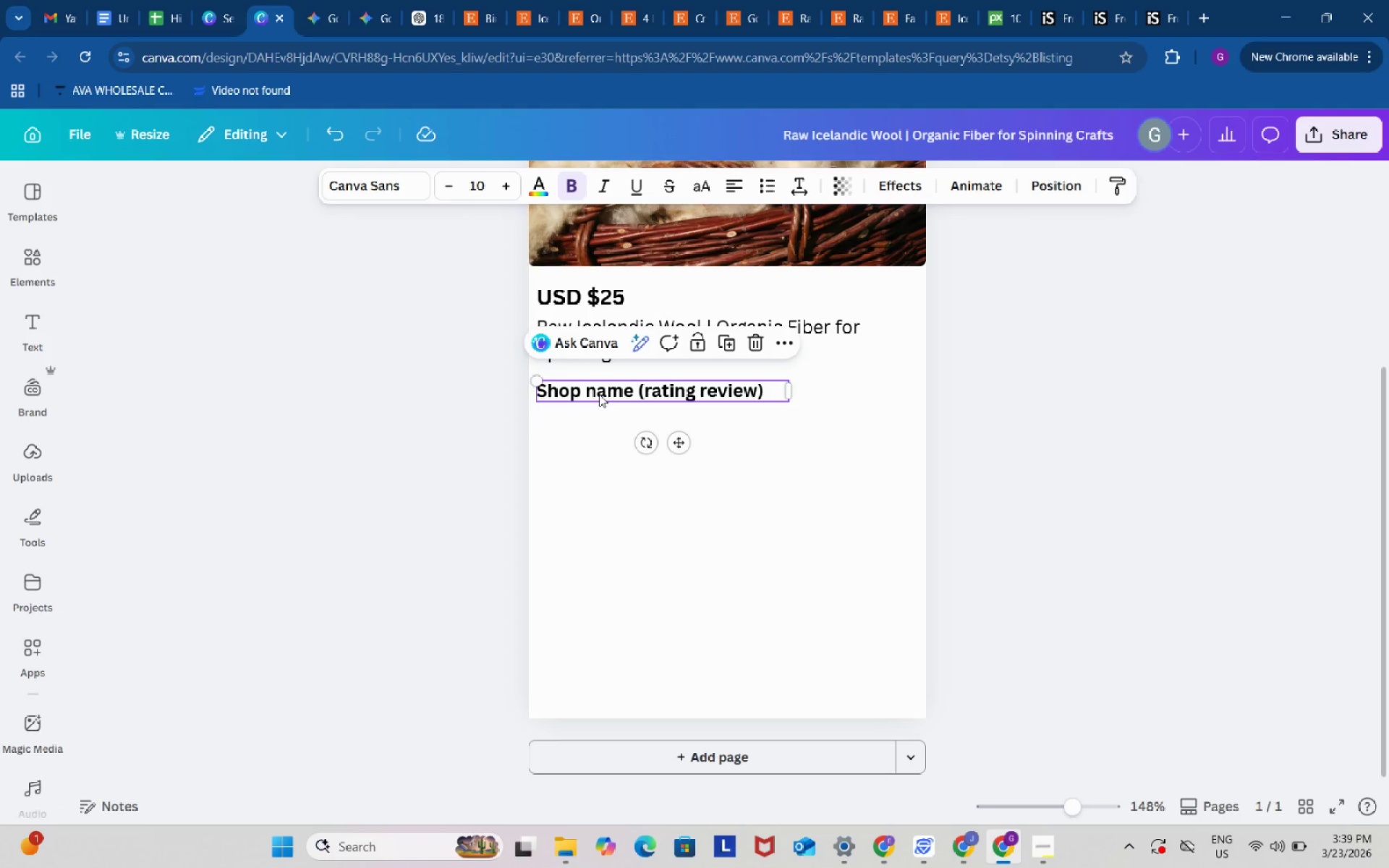 
hold_key(key=C, duration=0.32)
 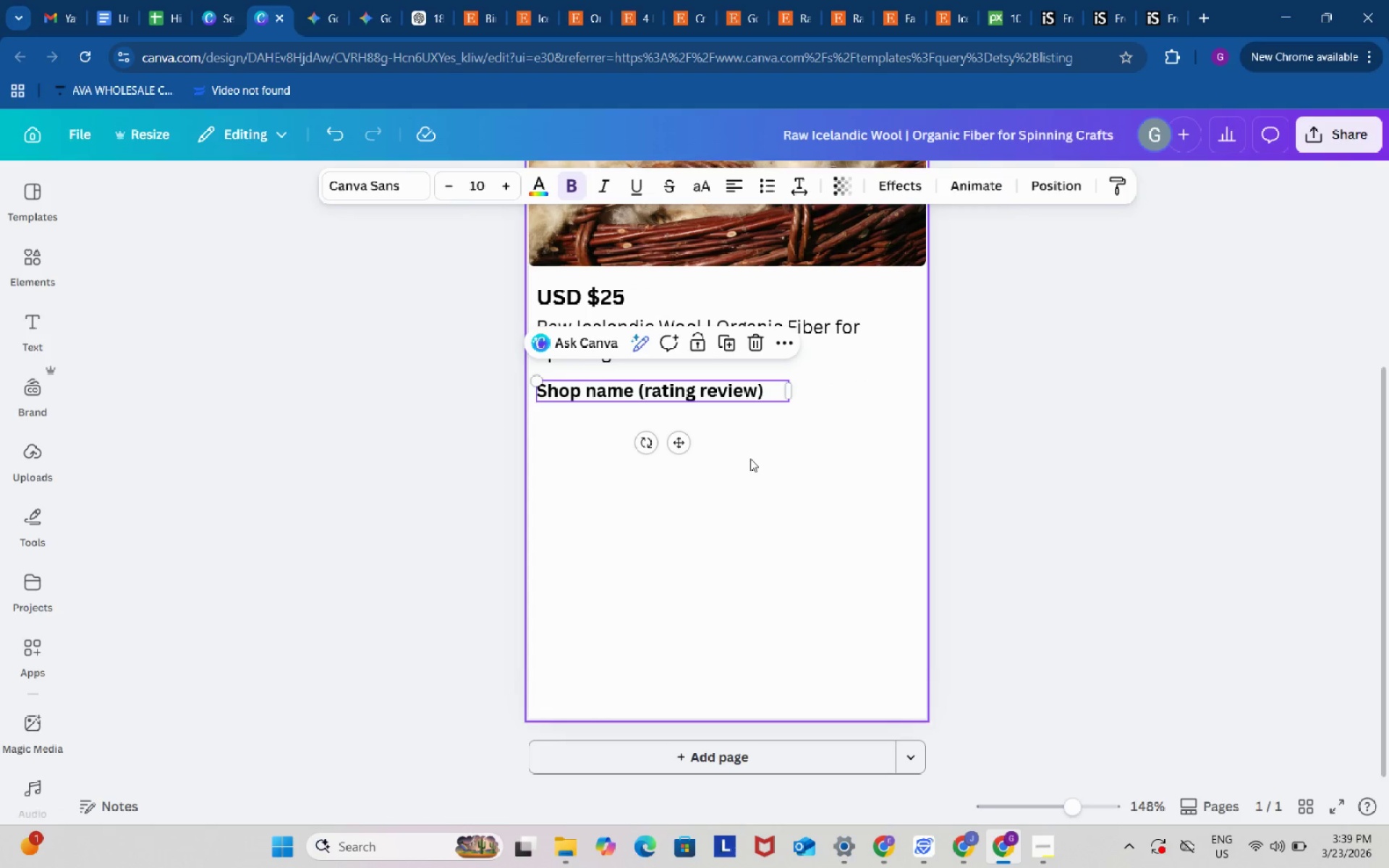 
left_click([769, 464])
 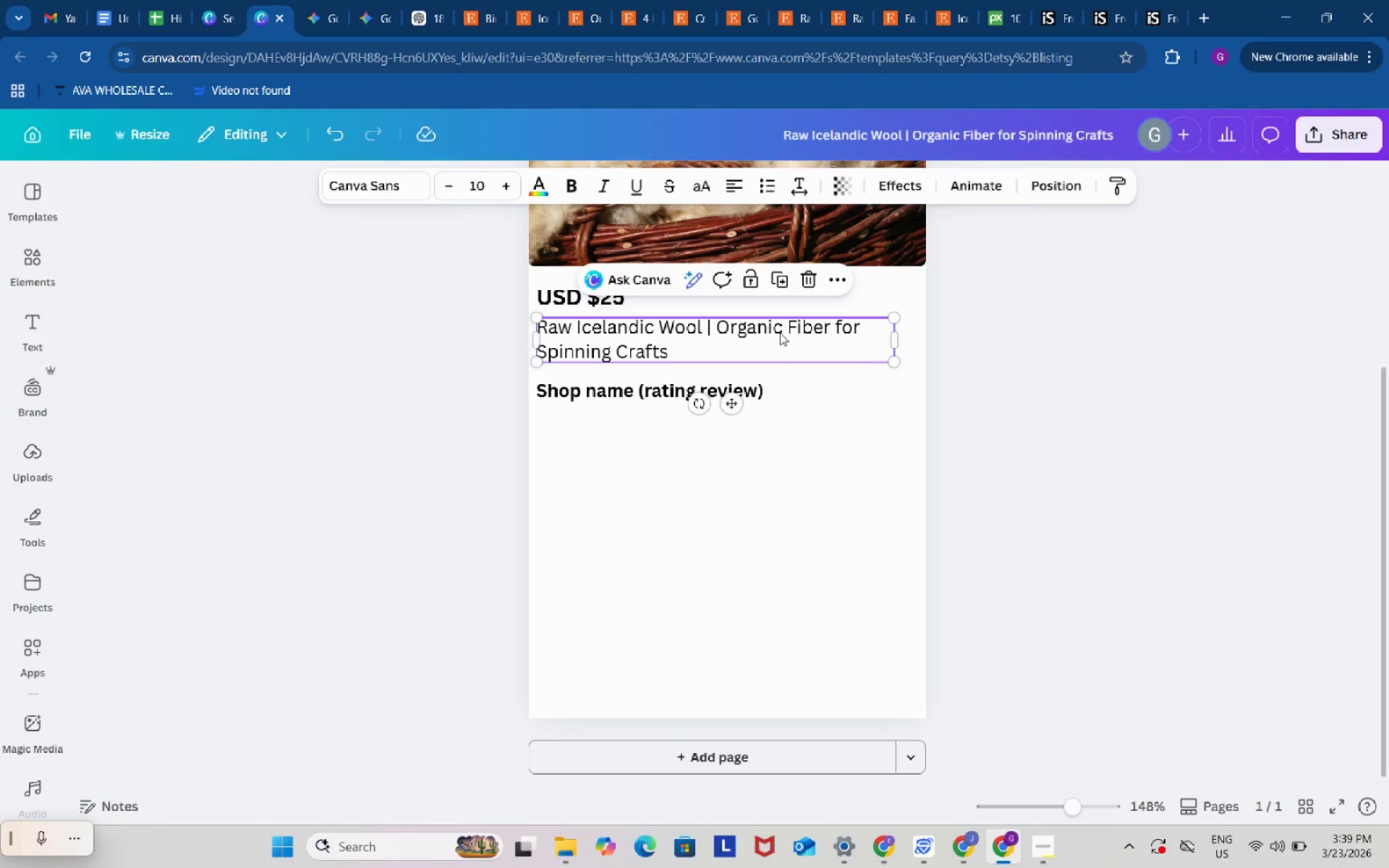 
left_click([780, 333])
 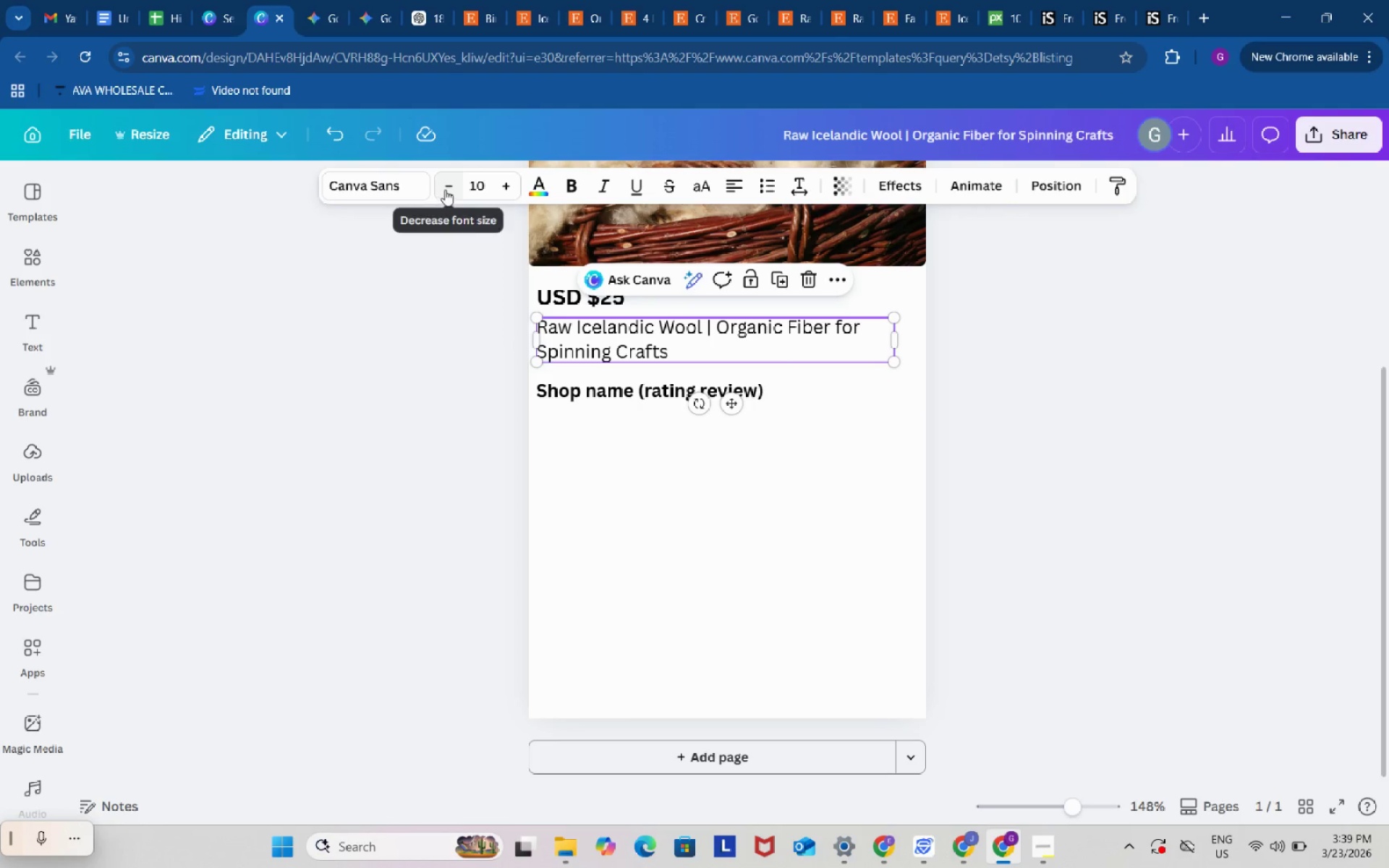 
left_click([446, 183])
 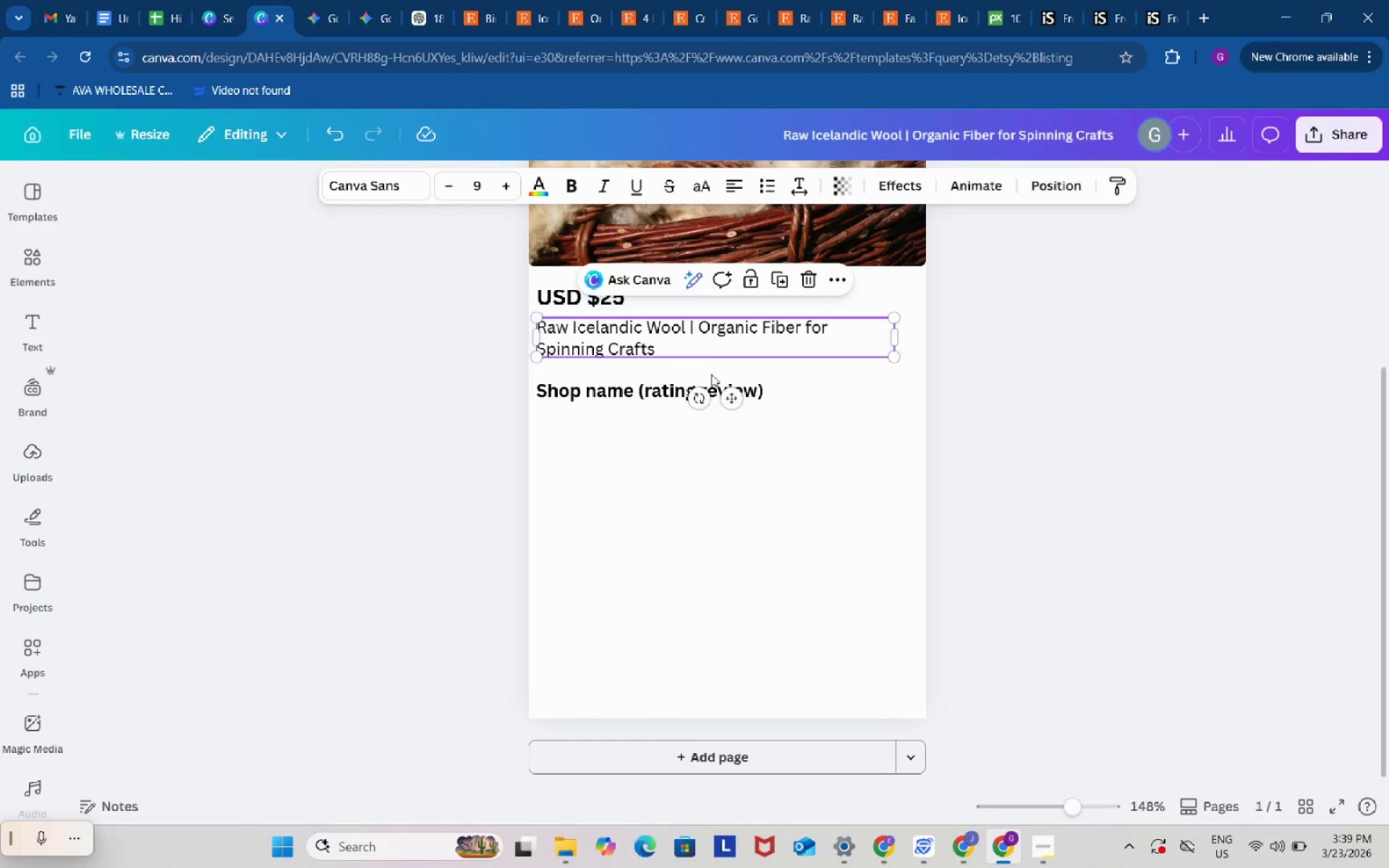 
left_click([631, 479])
 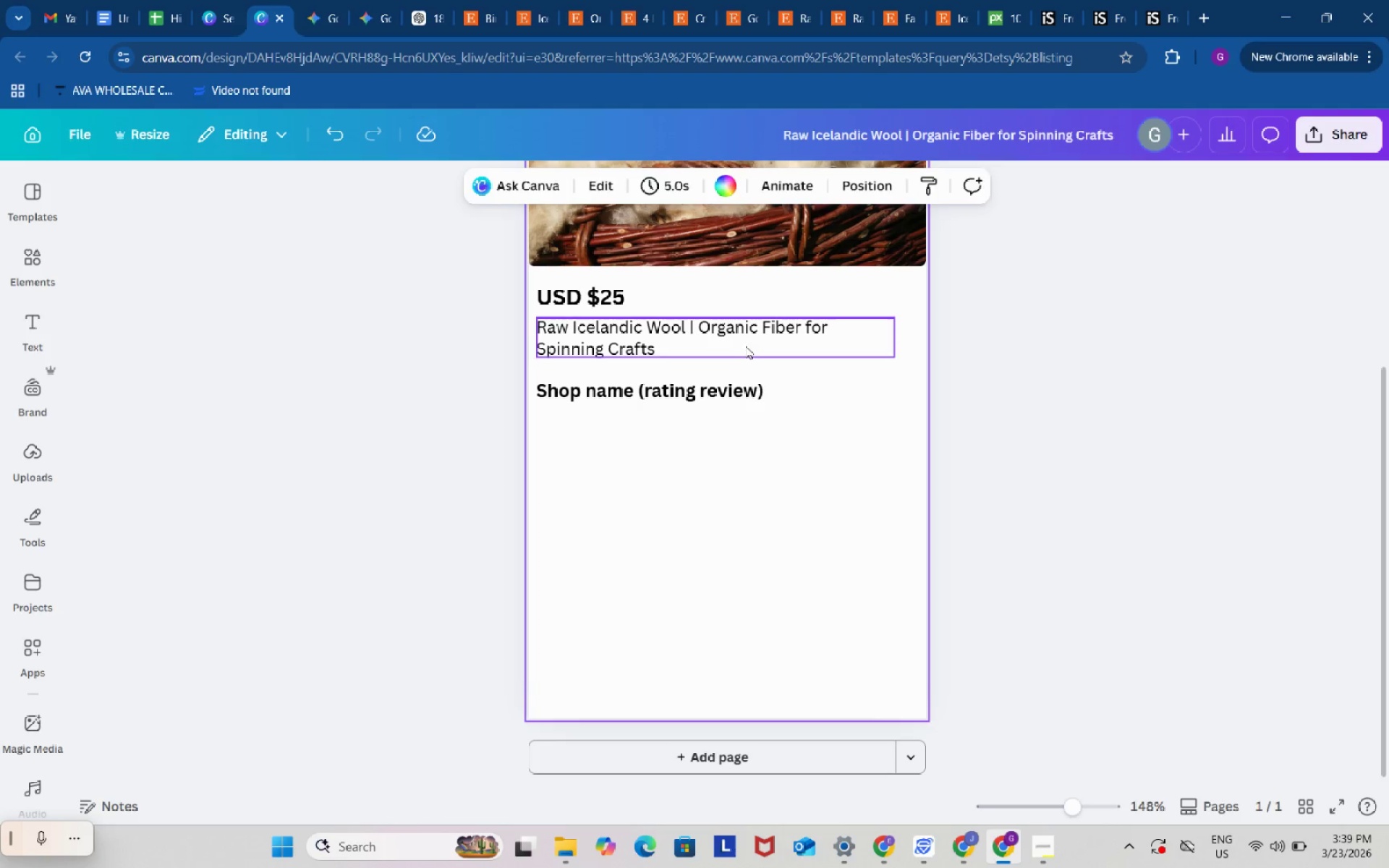 
left_click([745, 345])
 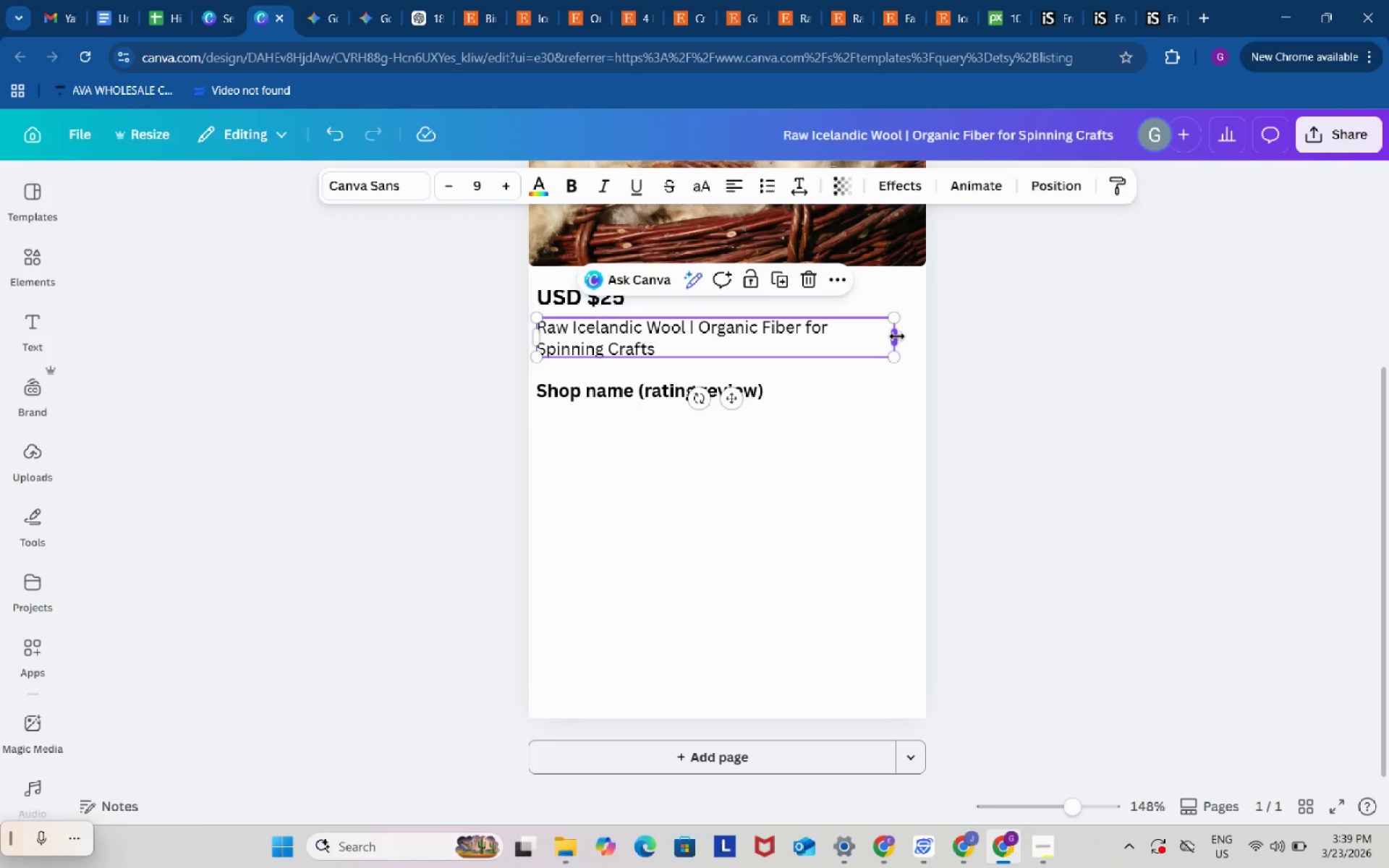 
left_click_drag(start_coordinate=[897, 336], to_coordinate=[915, 336])
 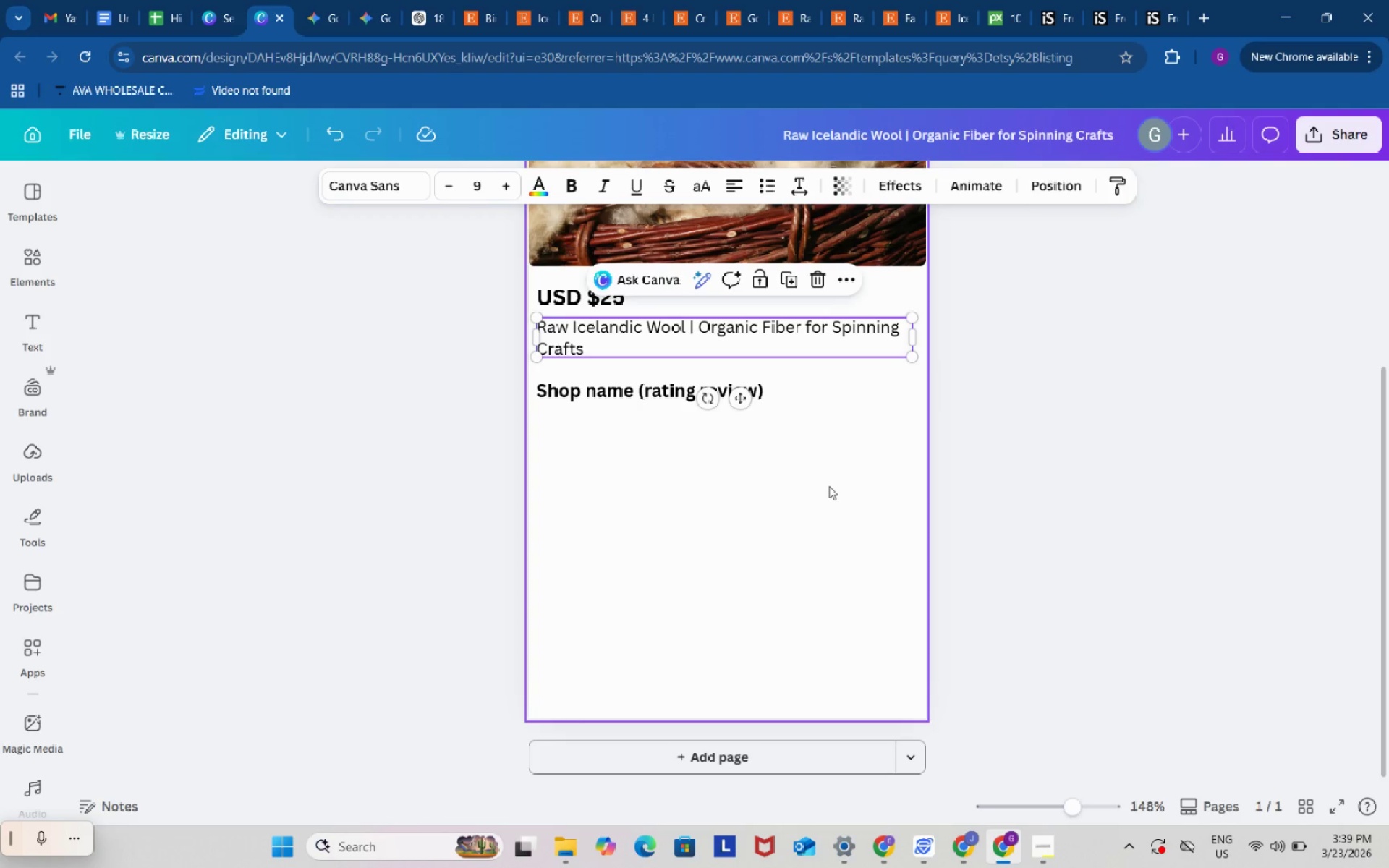 
left_click([829, 486])
 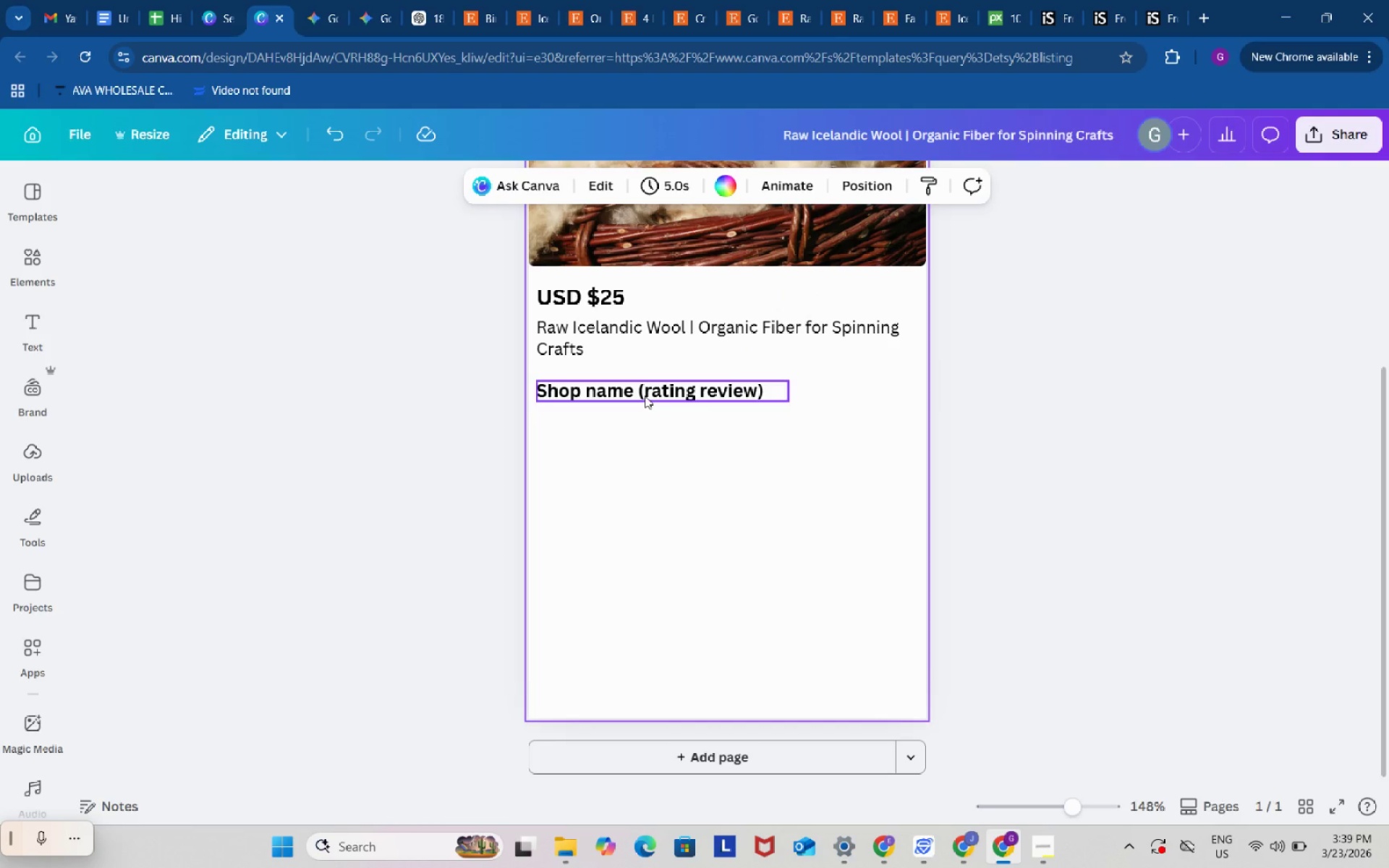 
left_click([645, 396])
 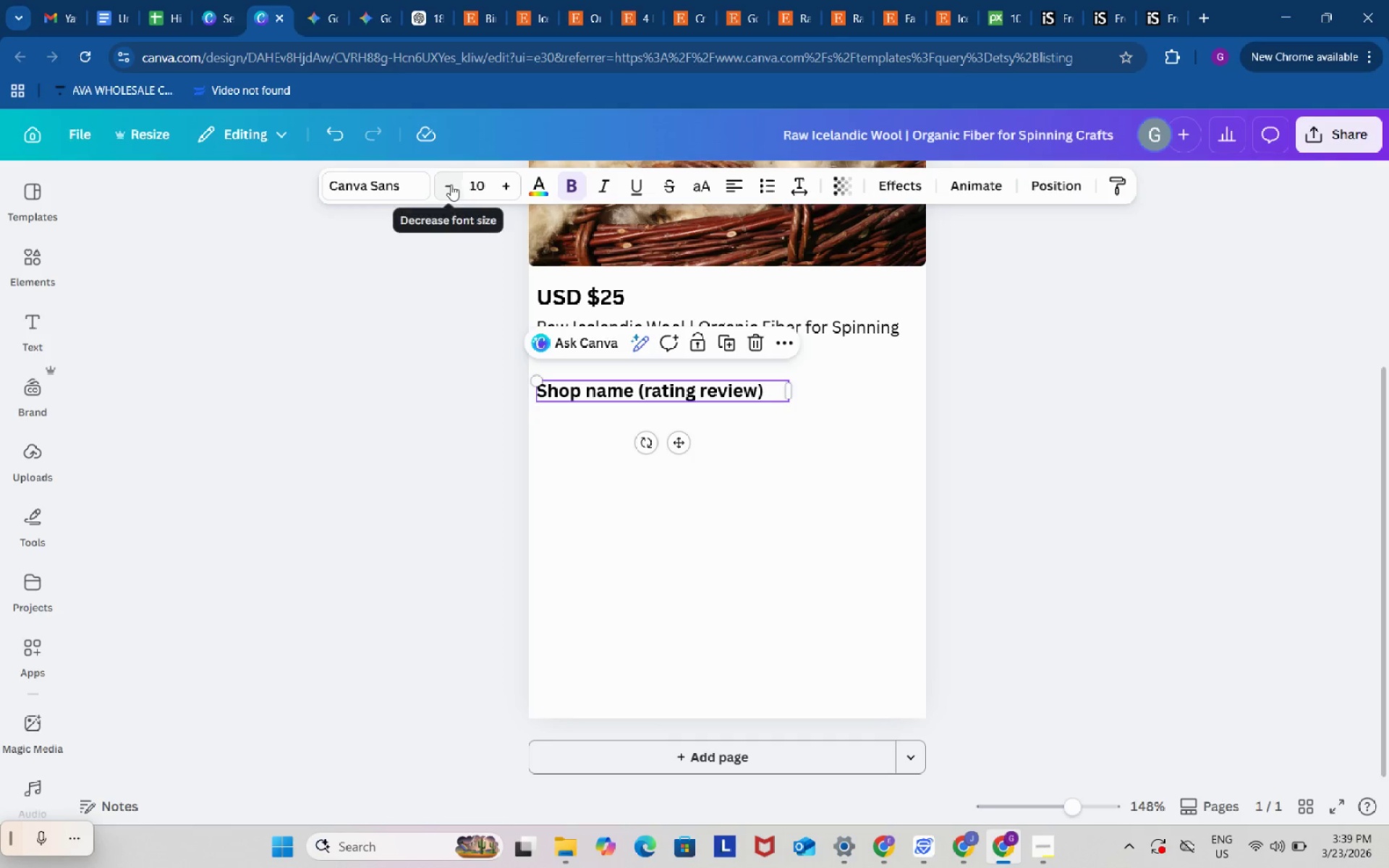 
left_click([450, 184])
 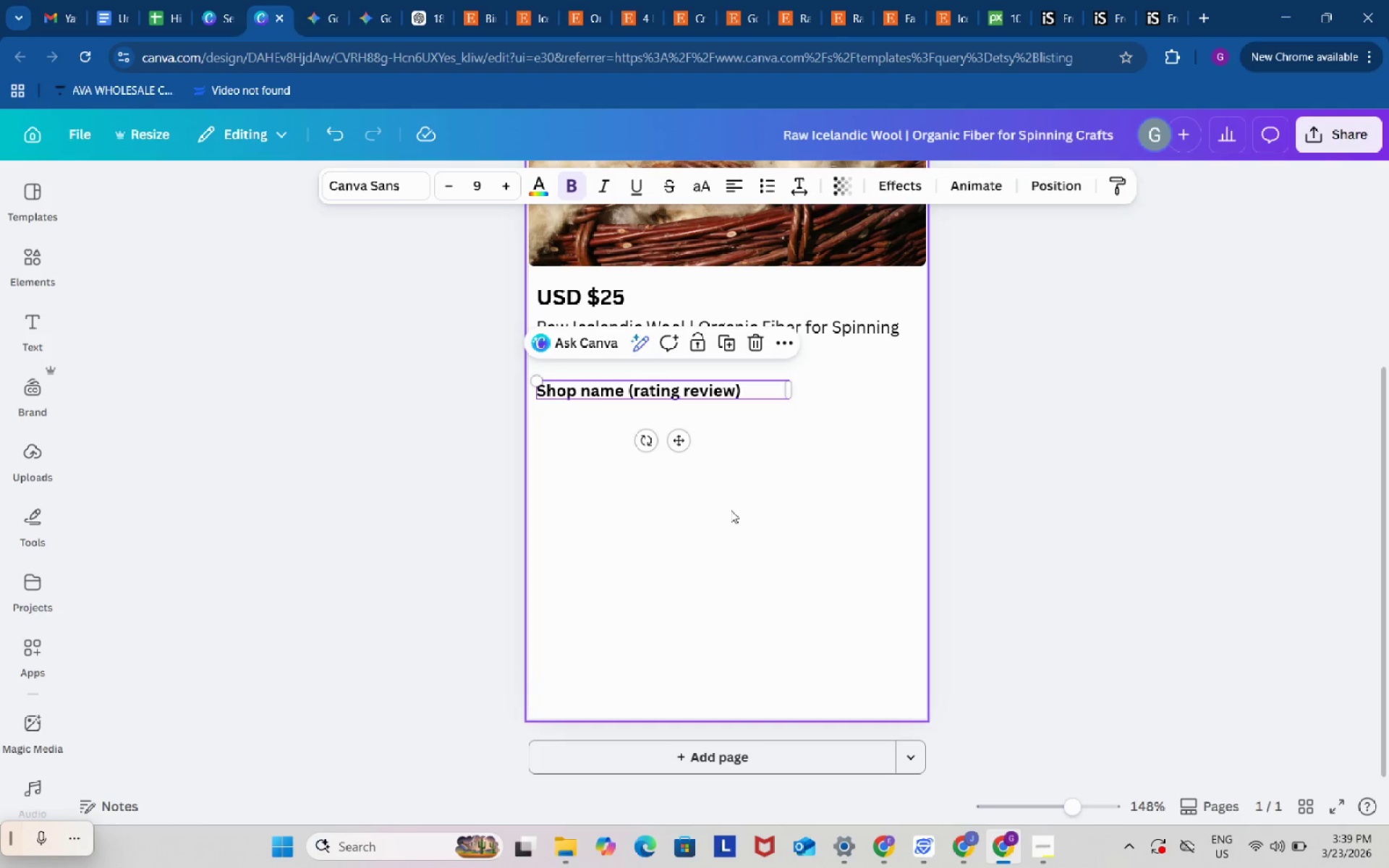 
double_click([731, 510])
 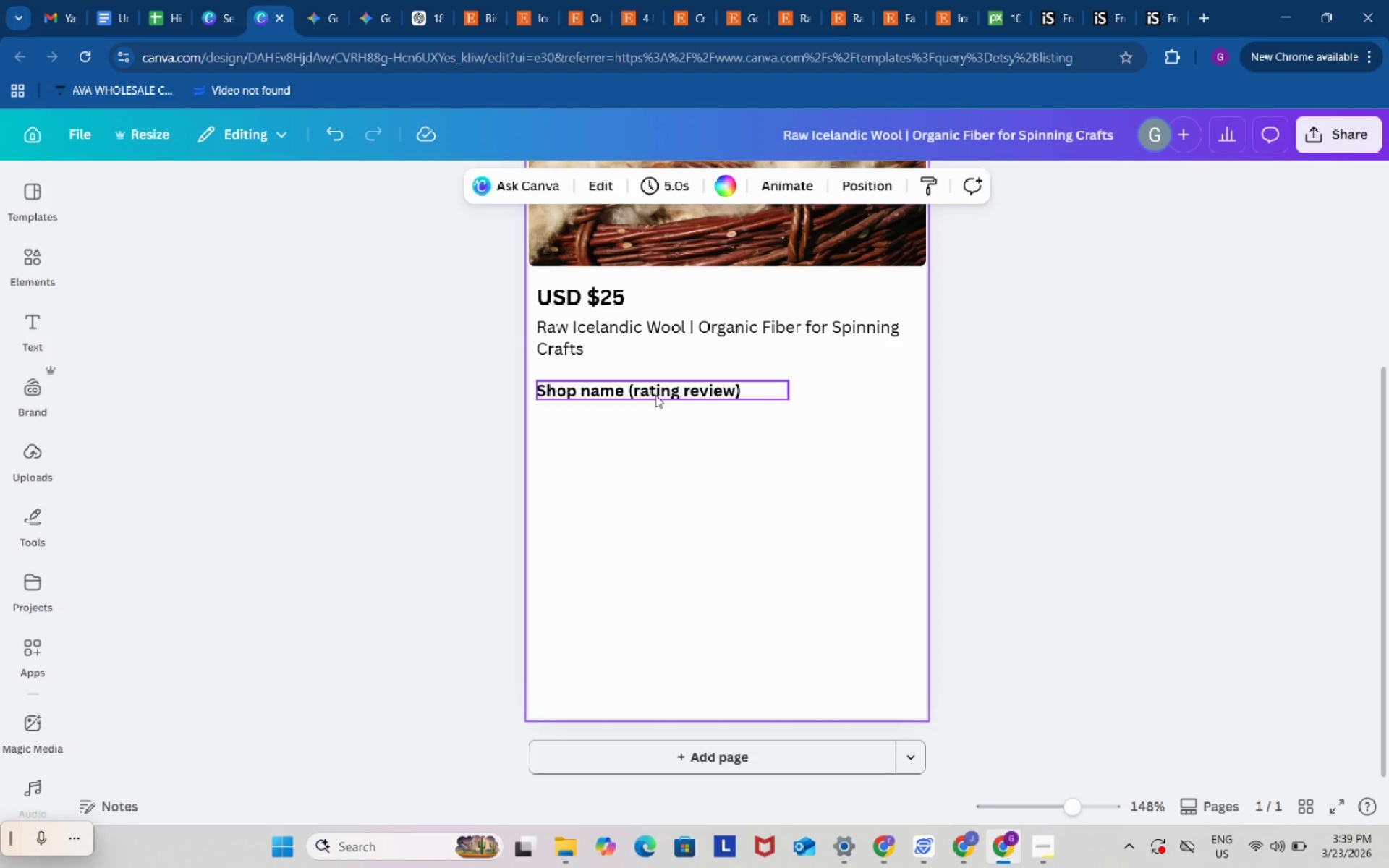 
left_click([655, 395])
 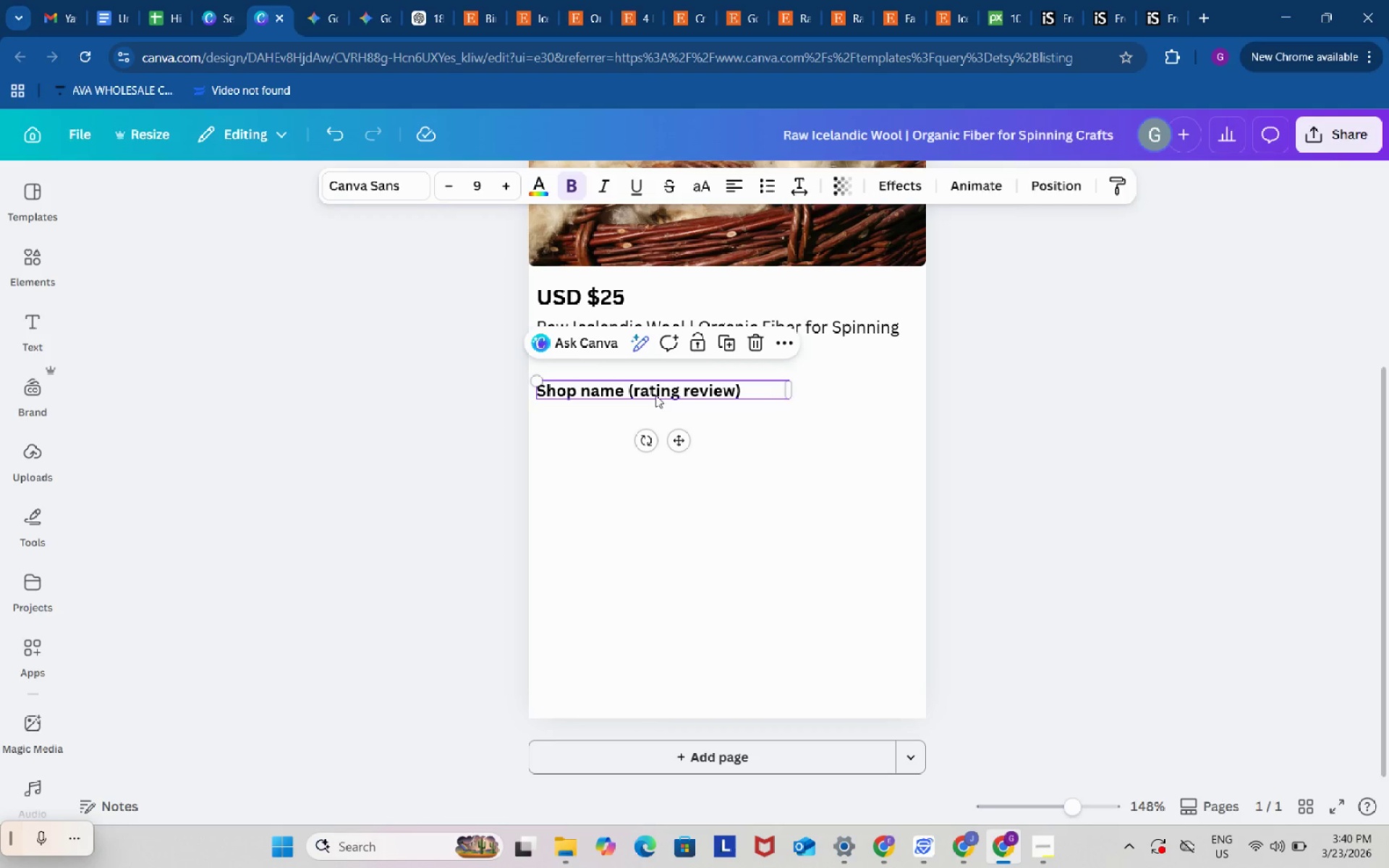 
key(Control+ControlLeft)
 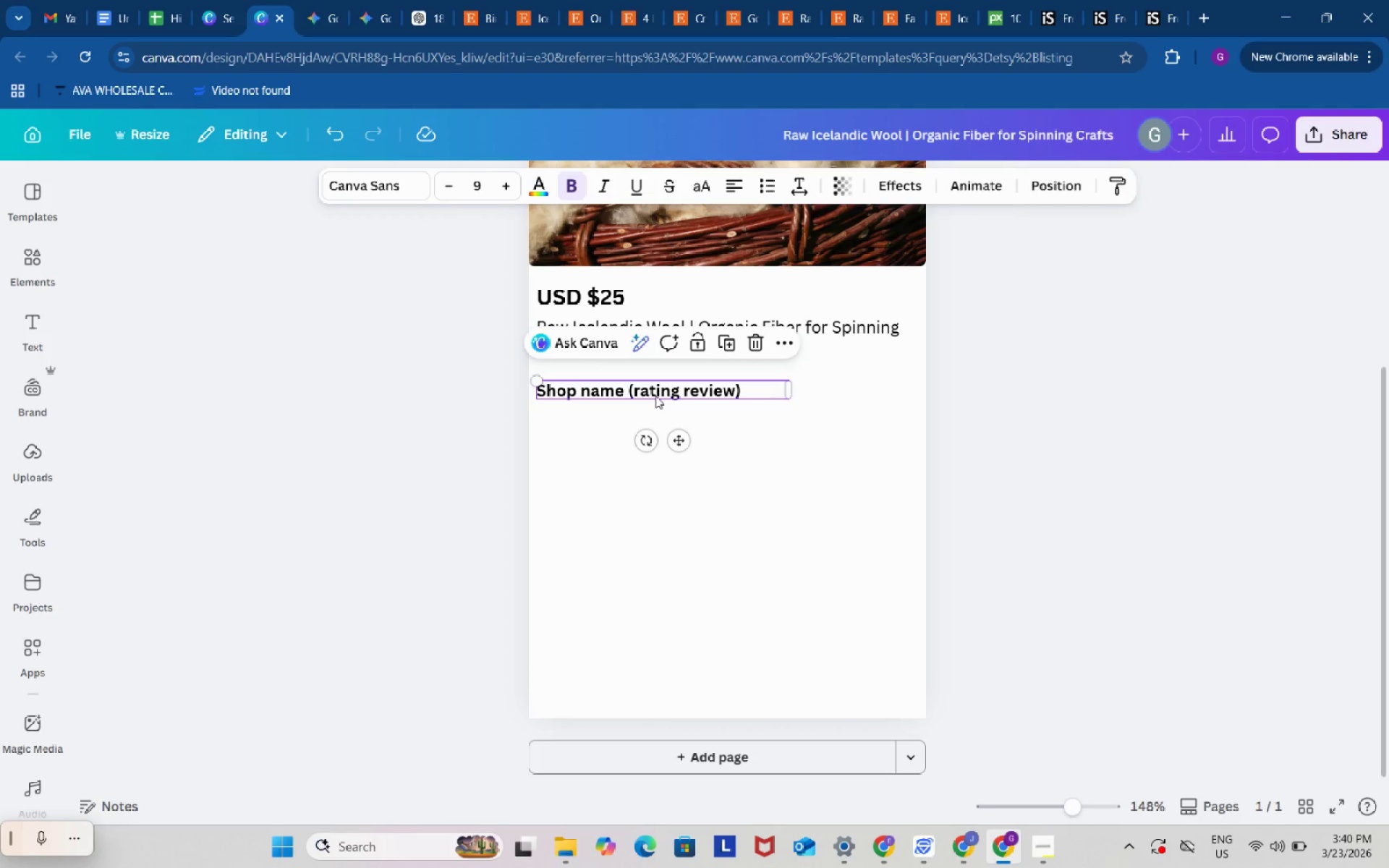 
key(Control+C)
 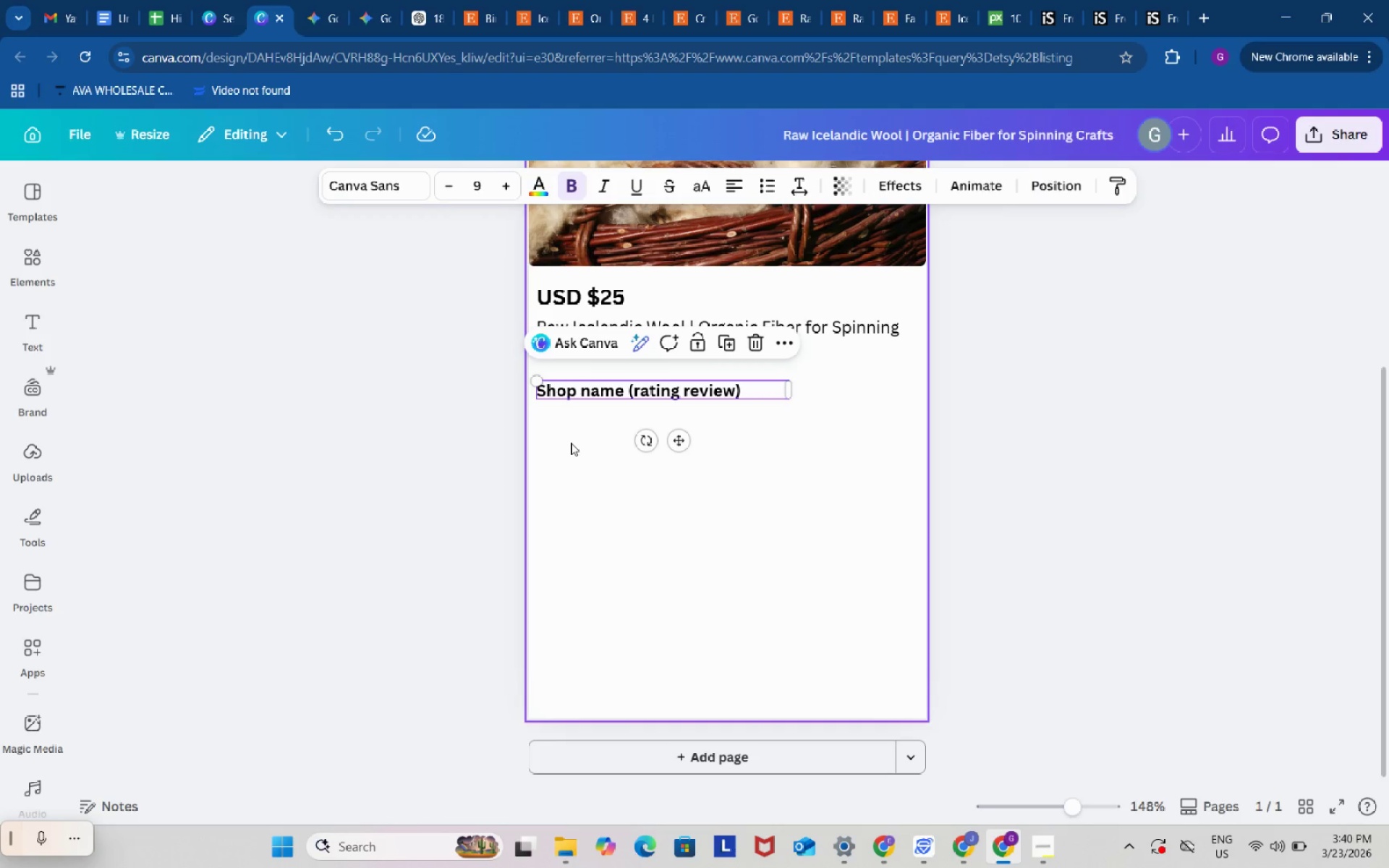 
left_click([571, 443])
 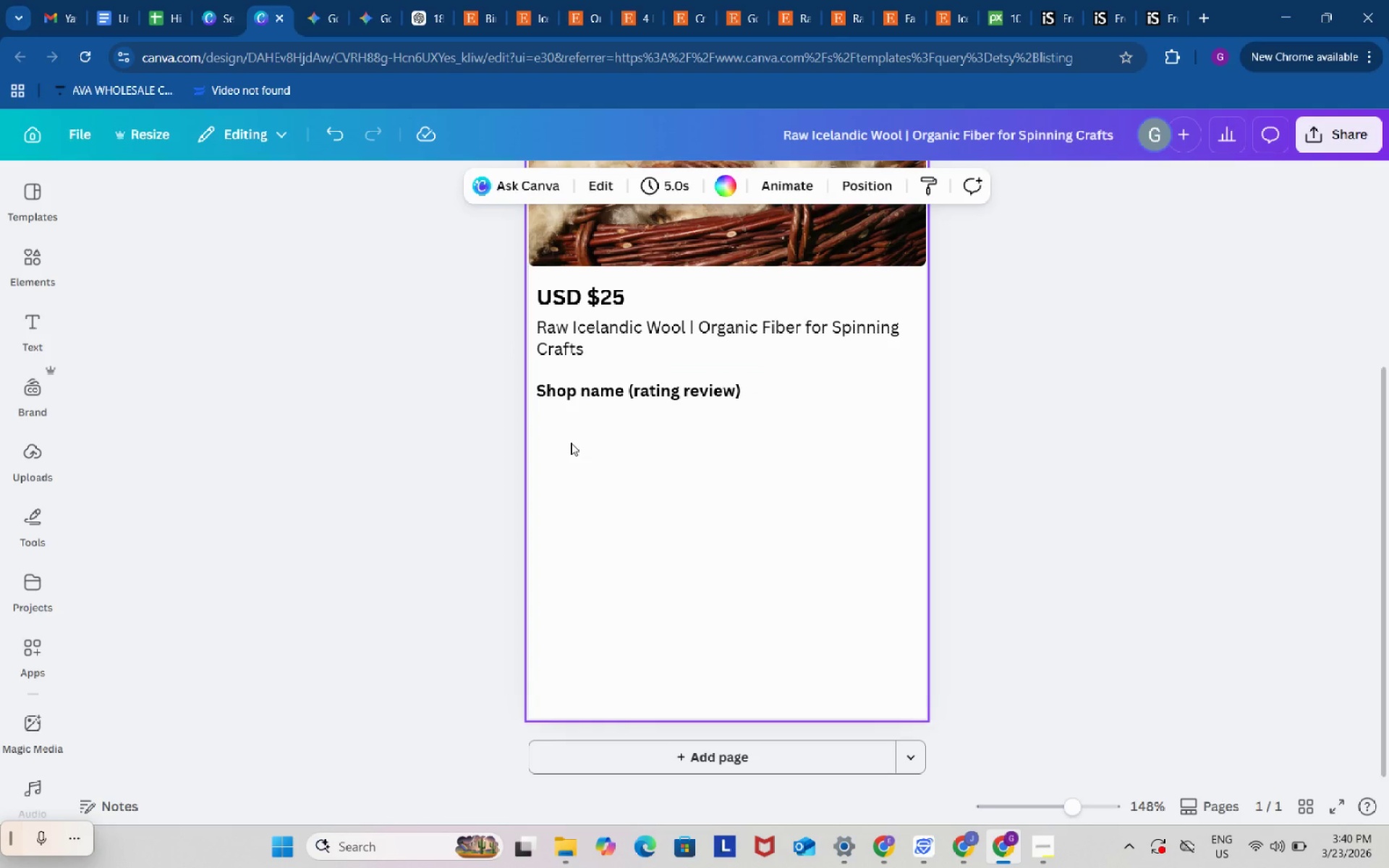 
key(Control+ControlLeft)
 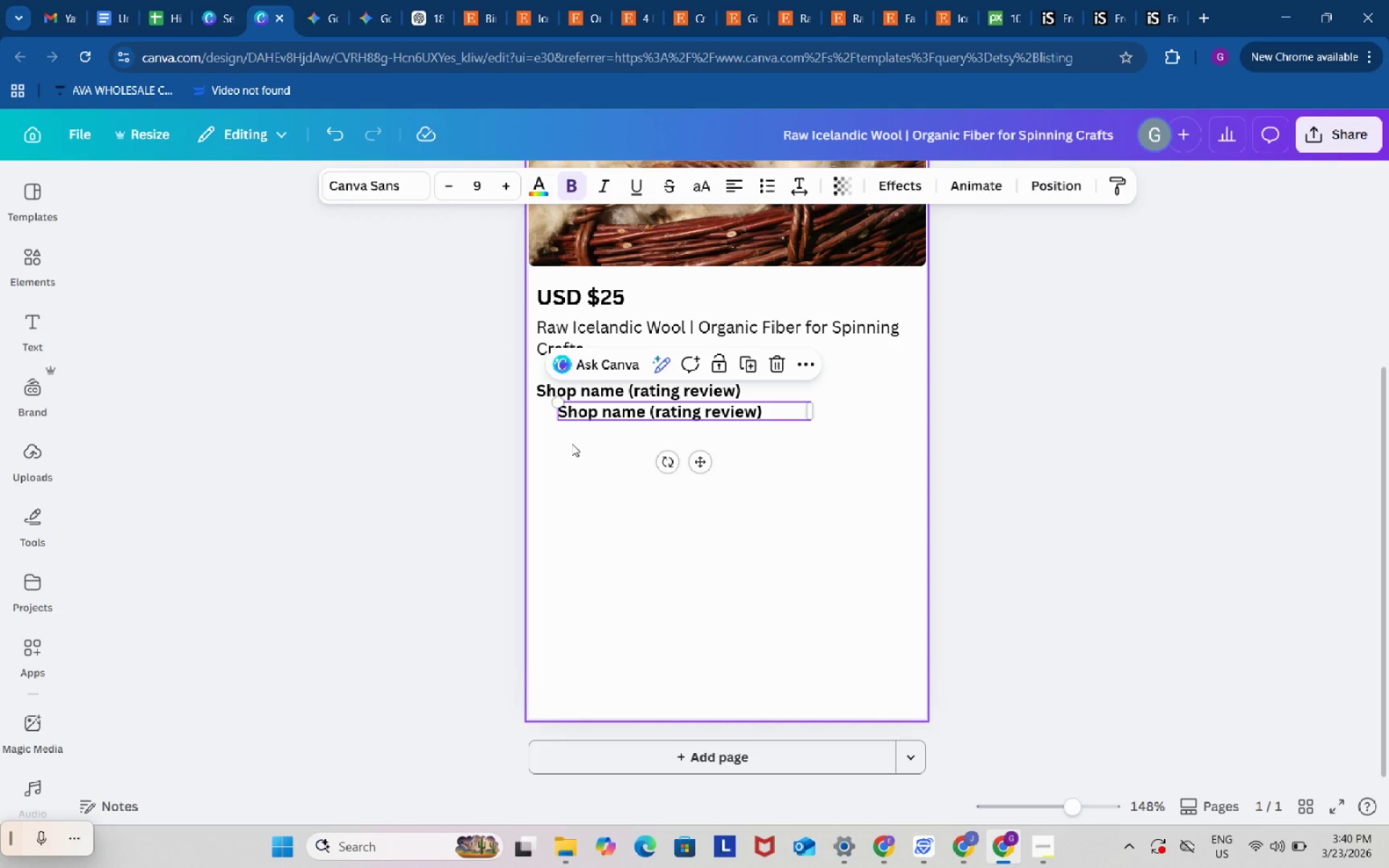 
key(Control+V)
 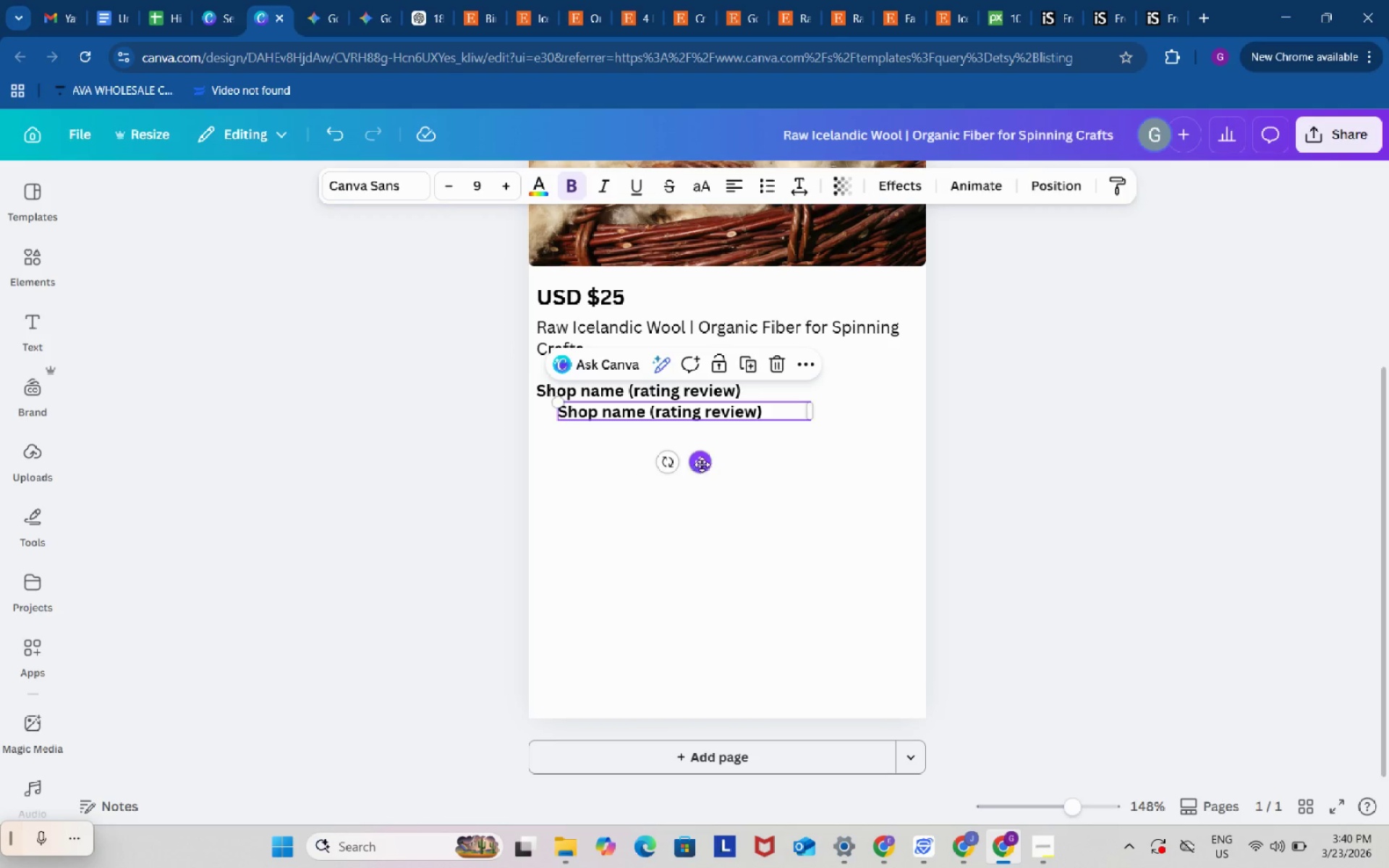 
left_click_drag(start_coordinate=[702, 463], to_coordinate=[681, 474])
 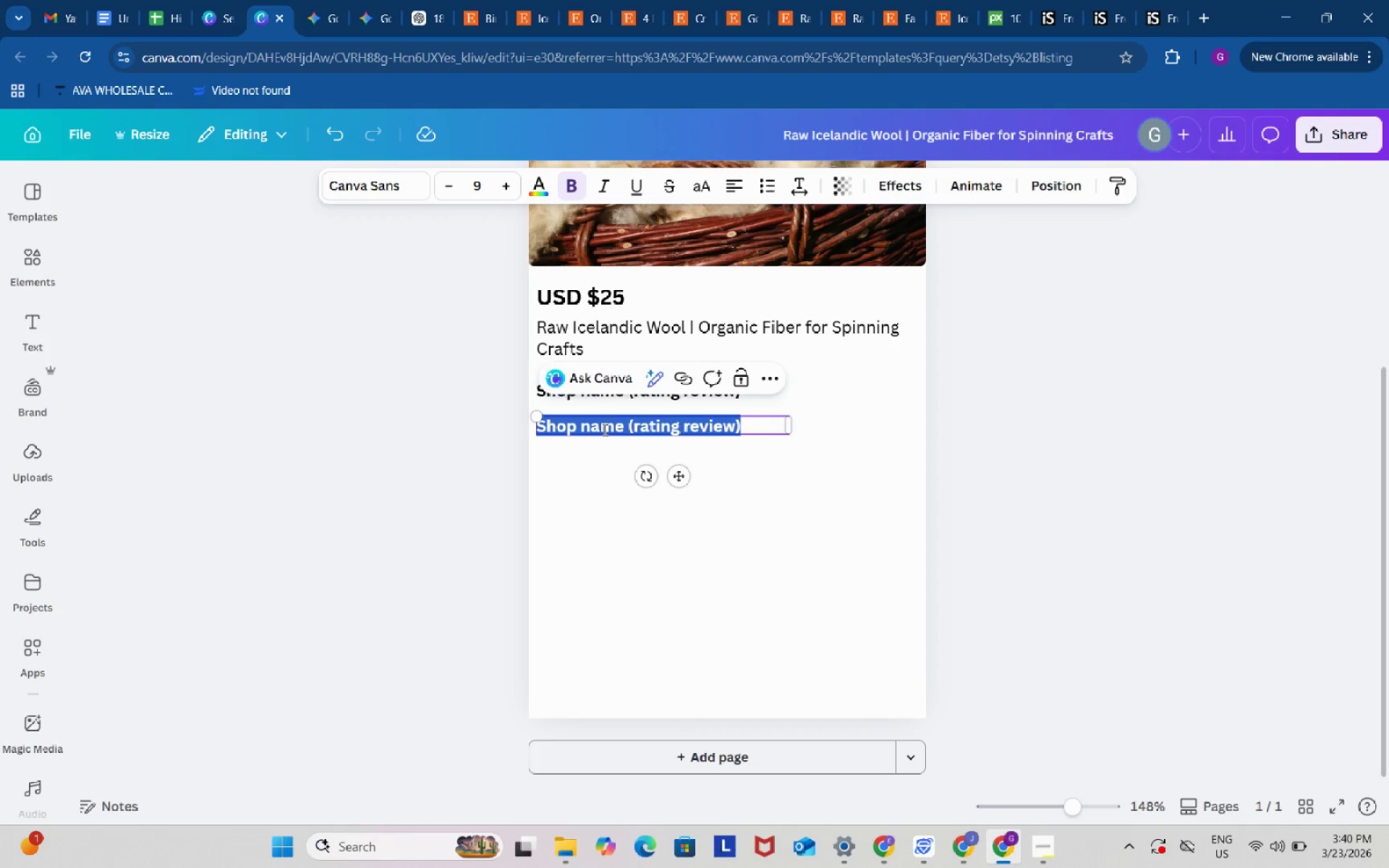 
double_click([603, 430])
 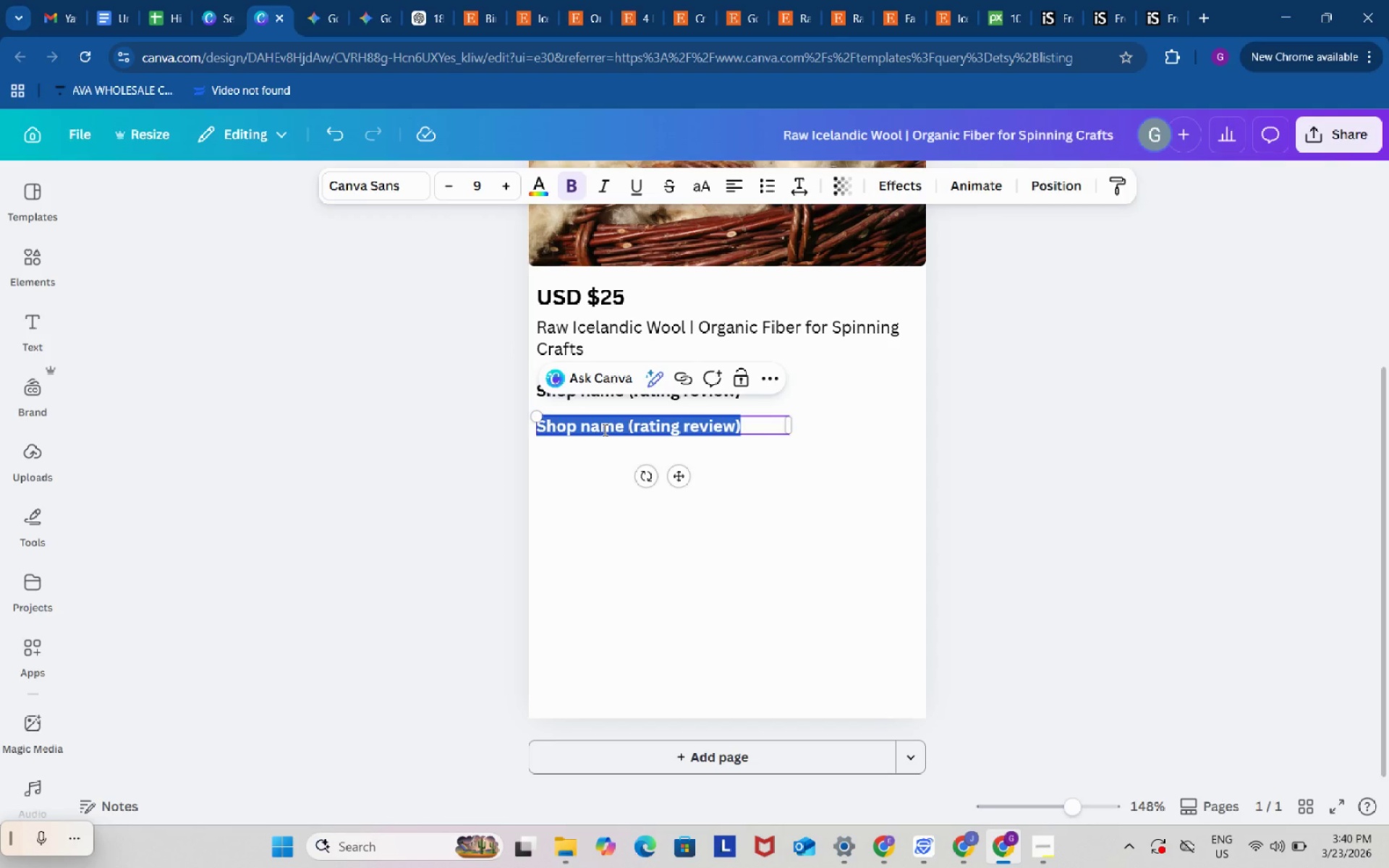 
type(Quantity)
 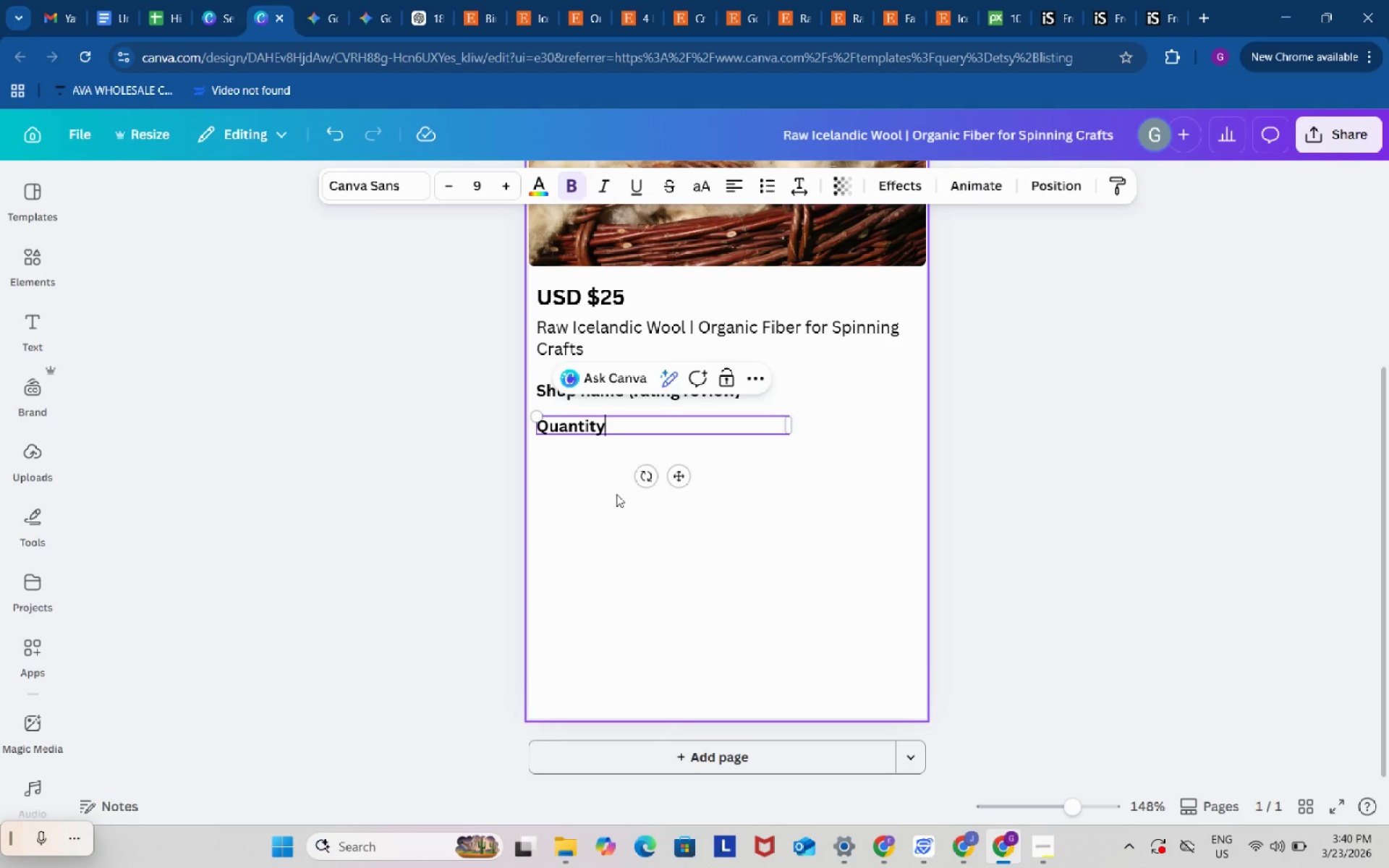 
wait(7.04)
 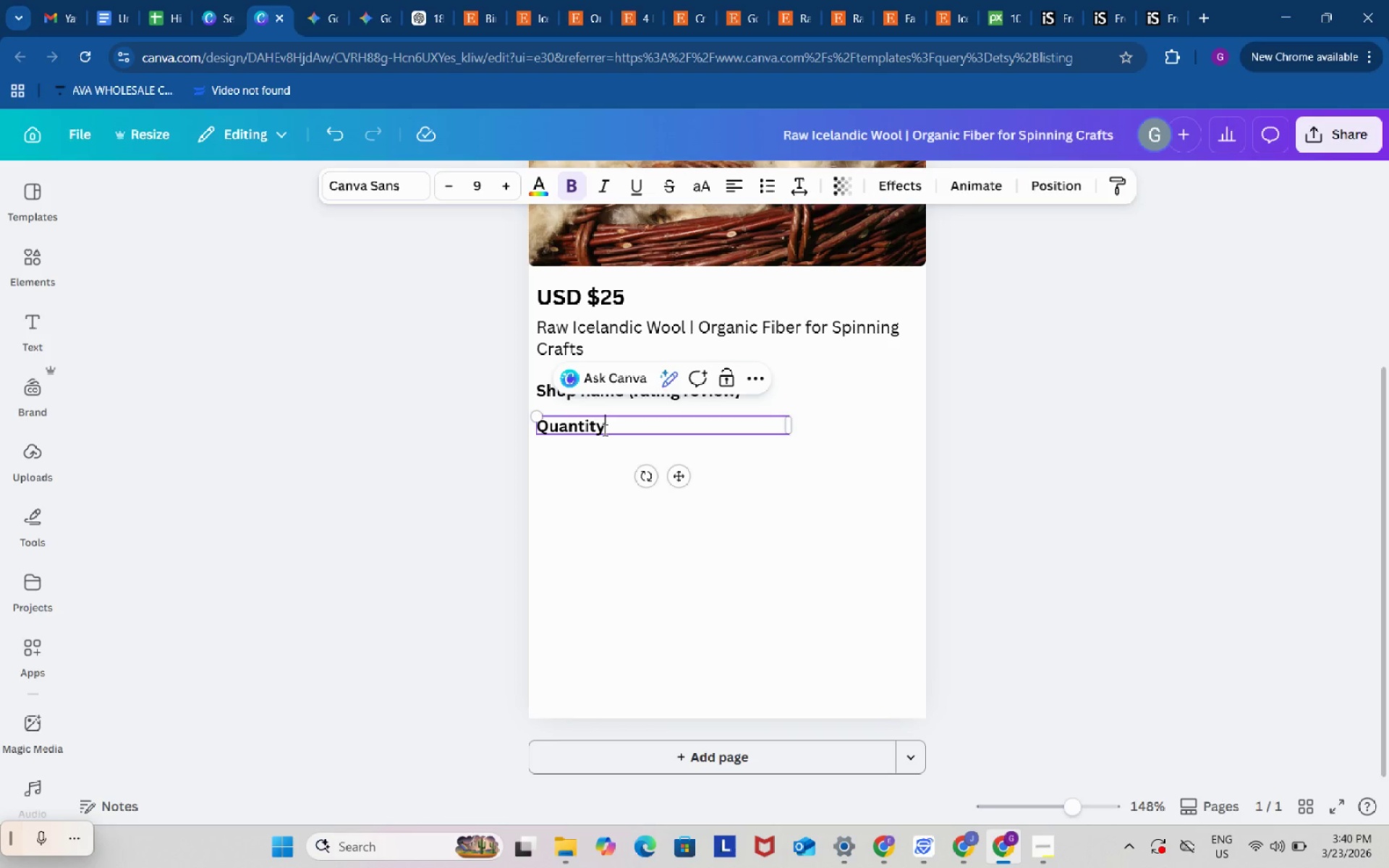 
type( - )
key(Backspace)
key(Backspace)
type((variation))
 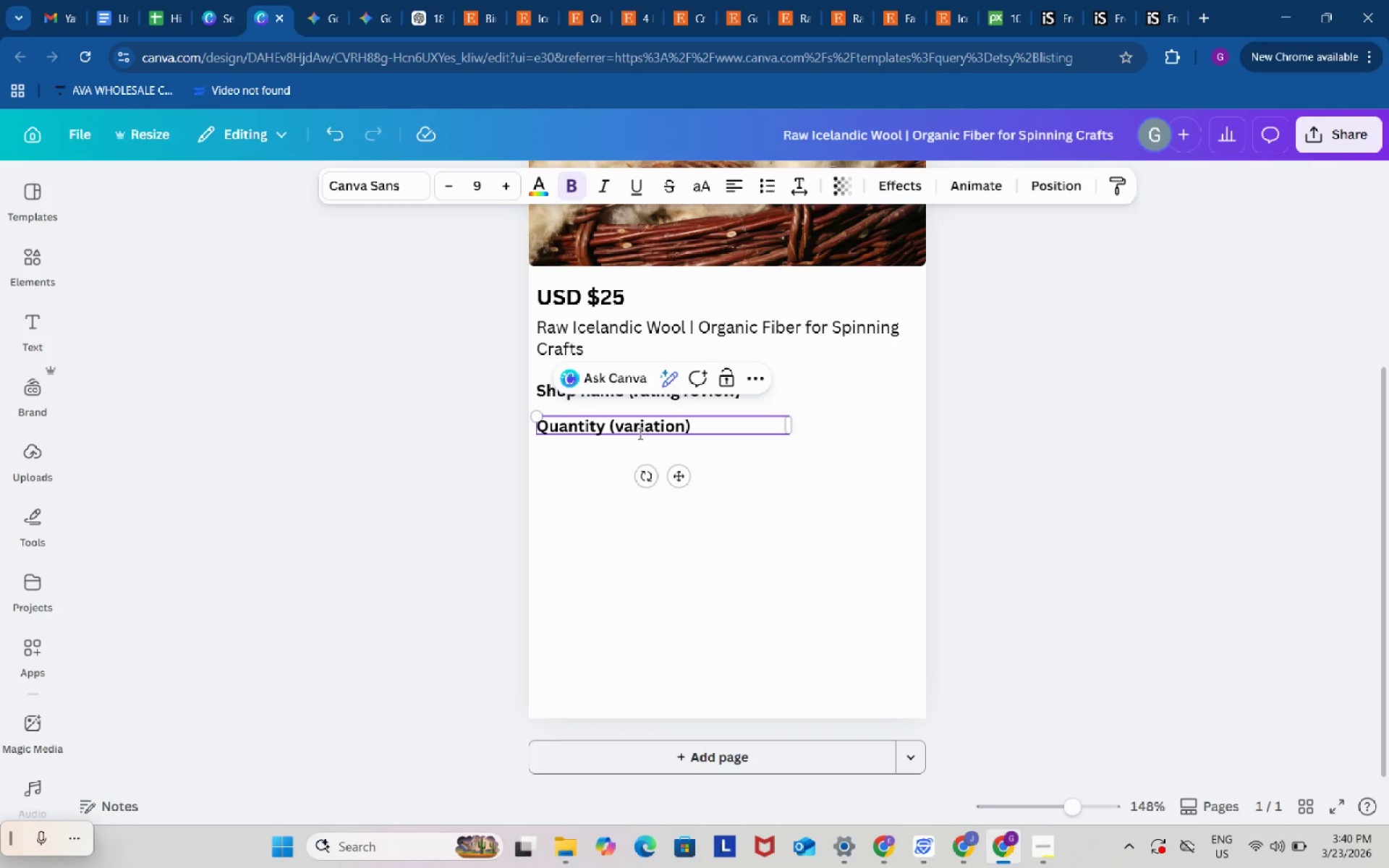 
left_click([726, 488])
 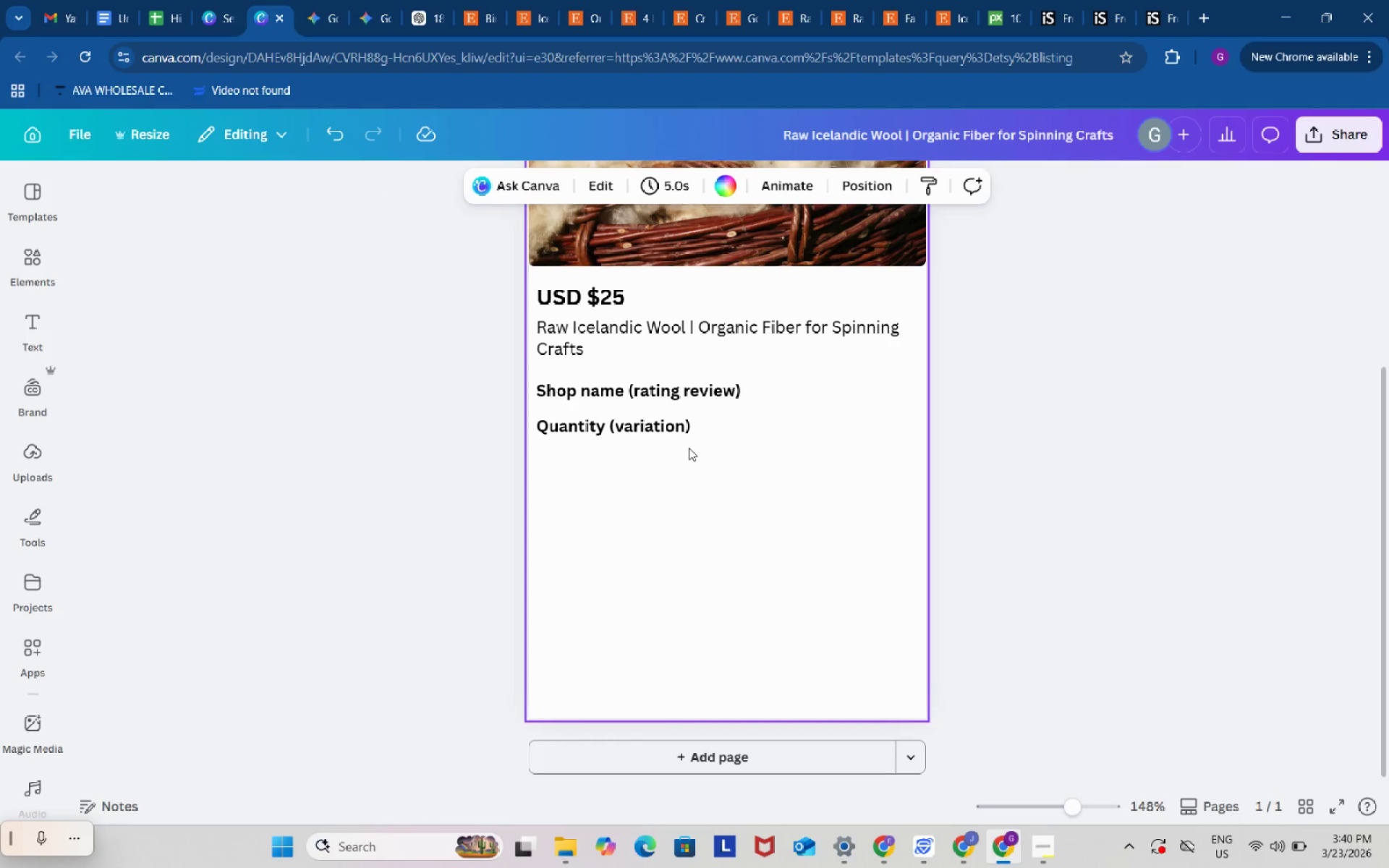 
left_click([606, 472])
 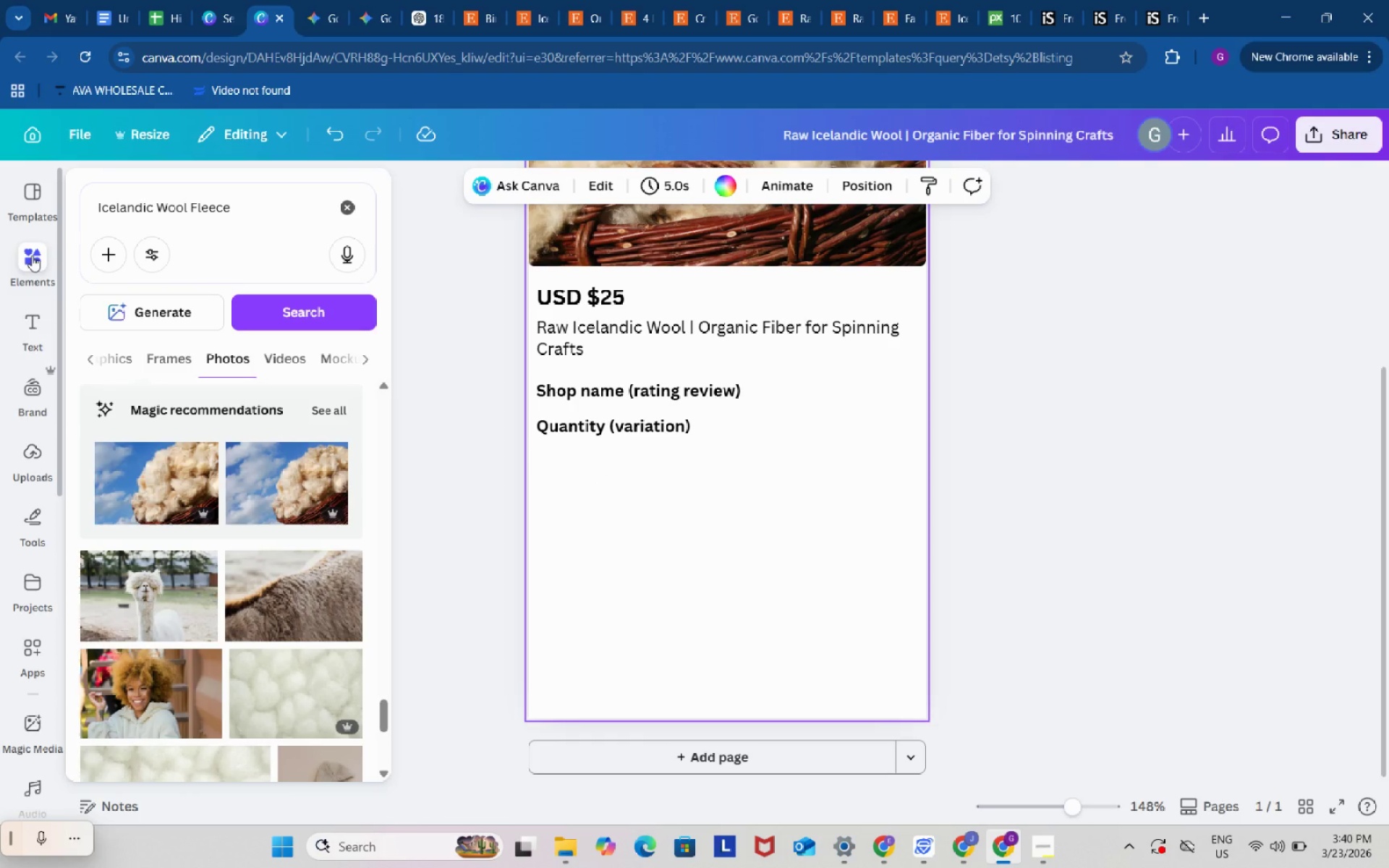 
wait(5.39)
 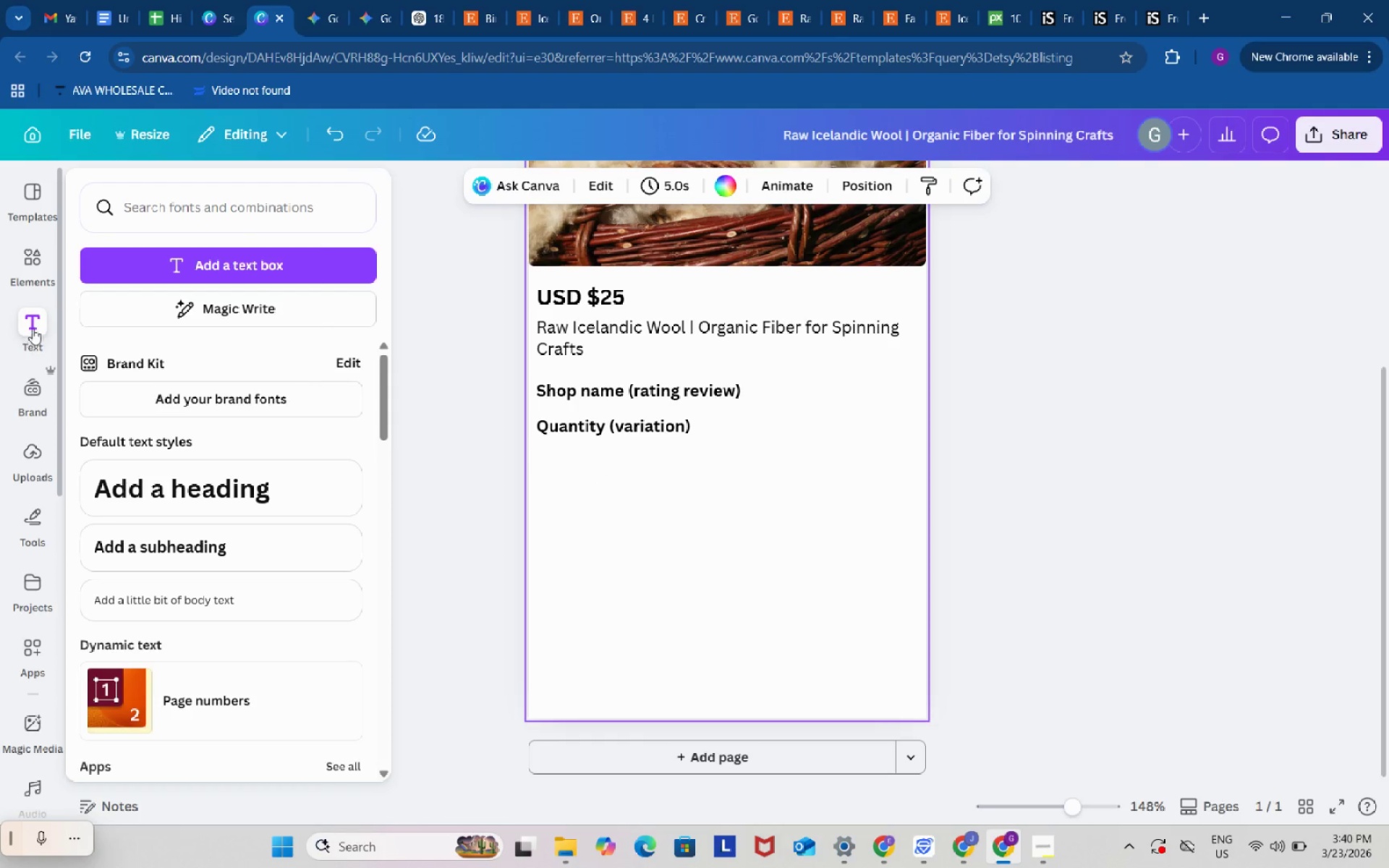 
left_click([32, 255])
 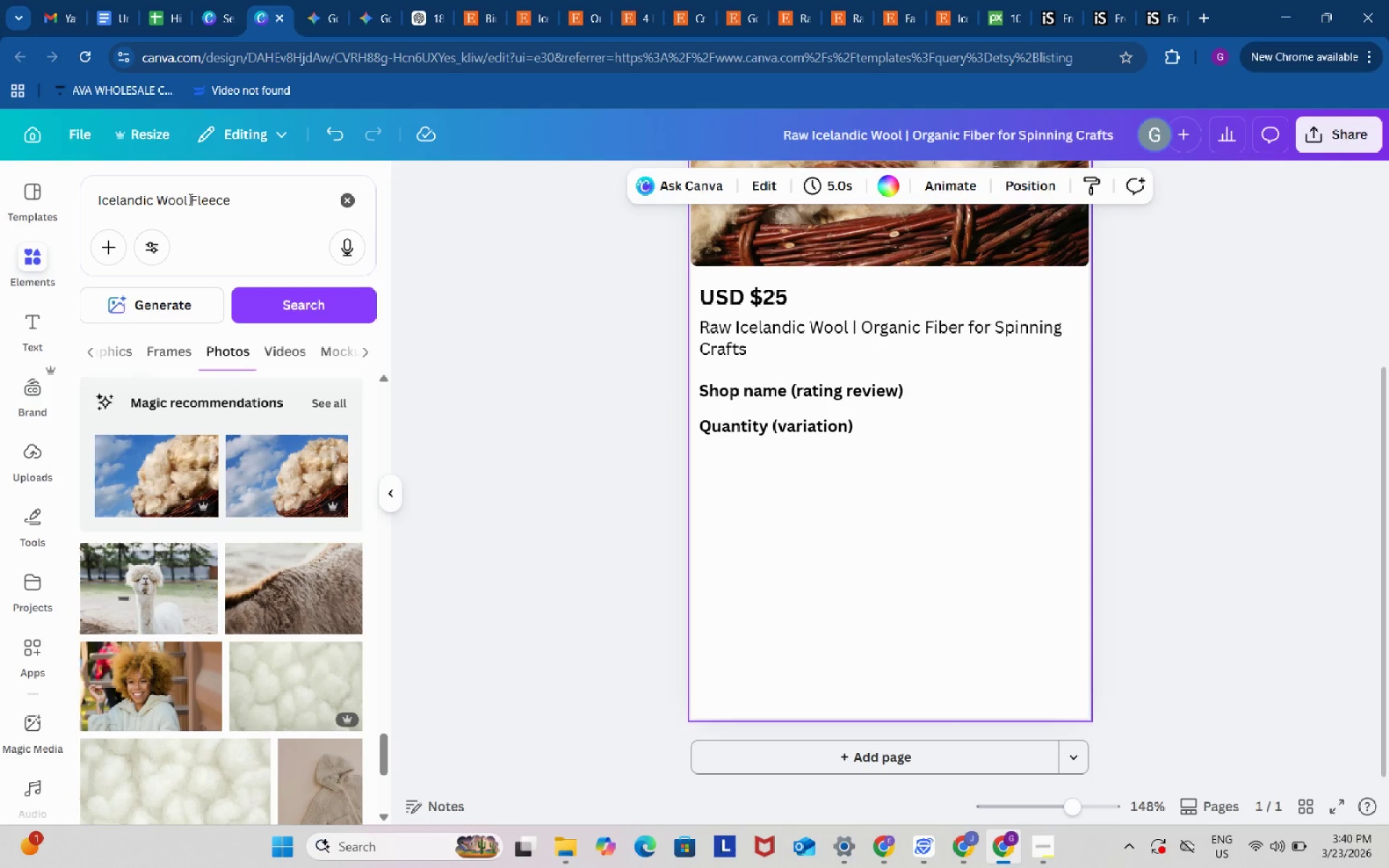 
left_click_drag(start_coordinate=[200, 199], to_coordinate=[203, 199])
 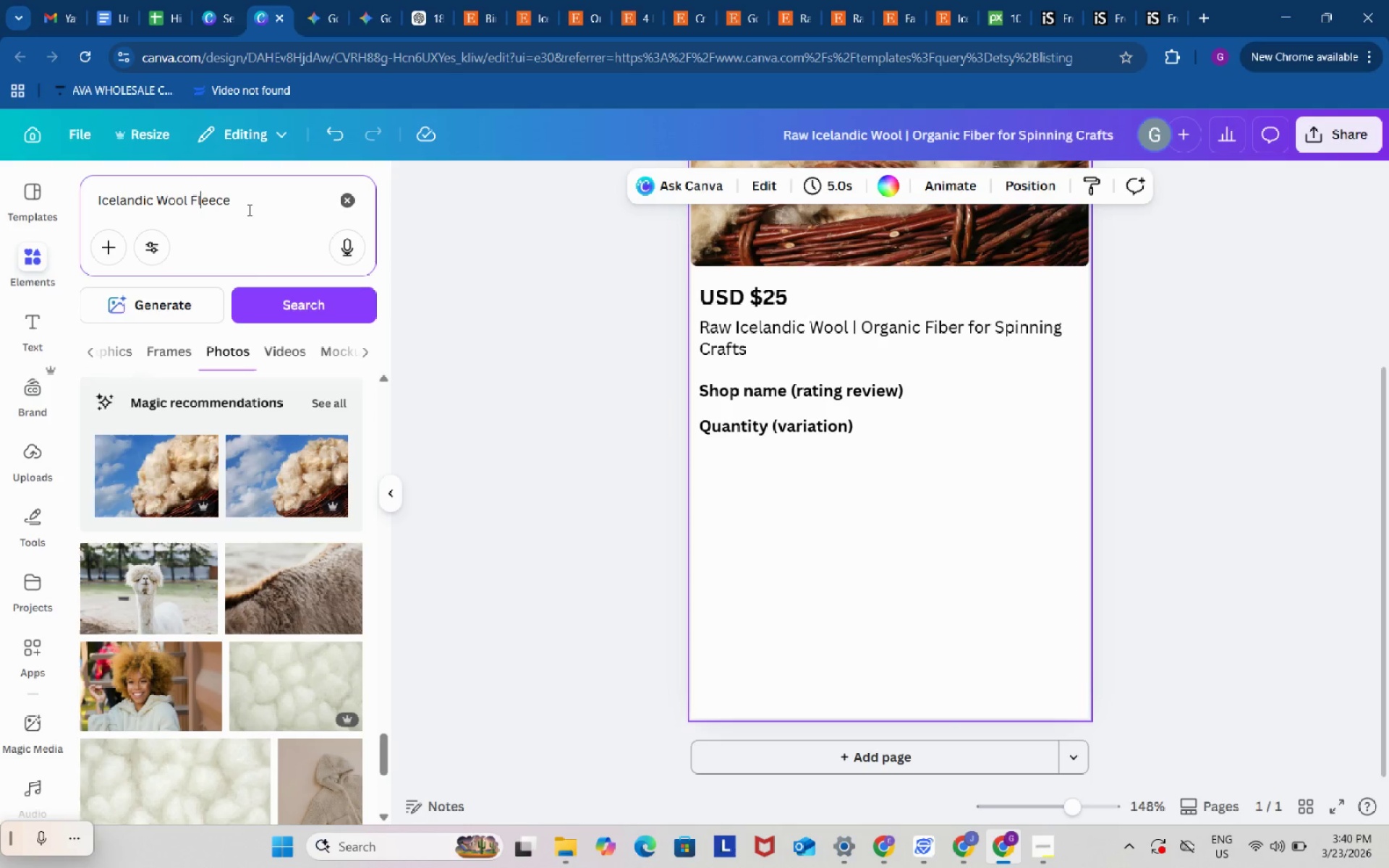 
key(Control+A)
 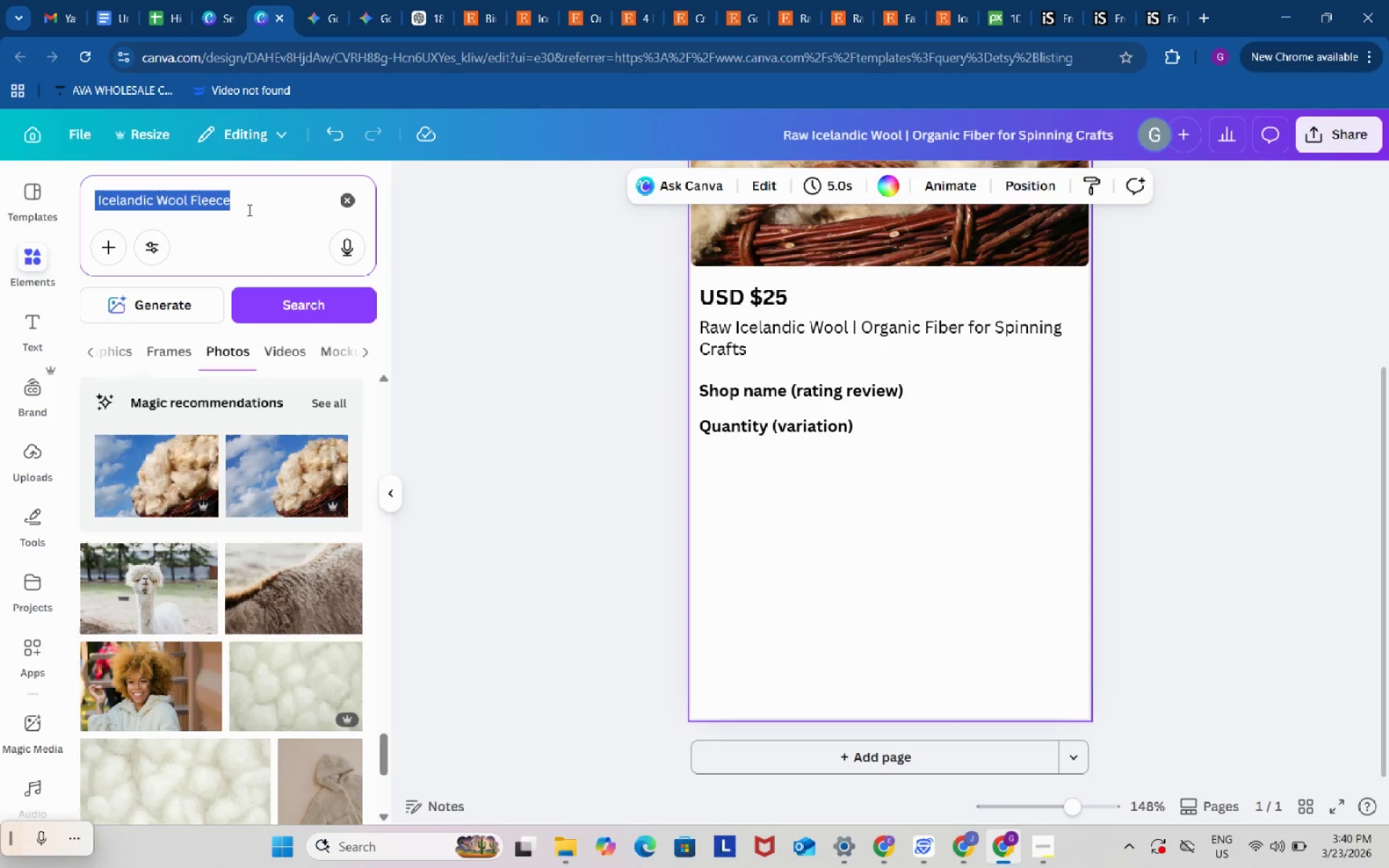 
type(rectab)
key(Backspace)
type(ngle)
 